 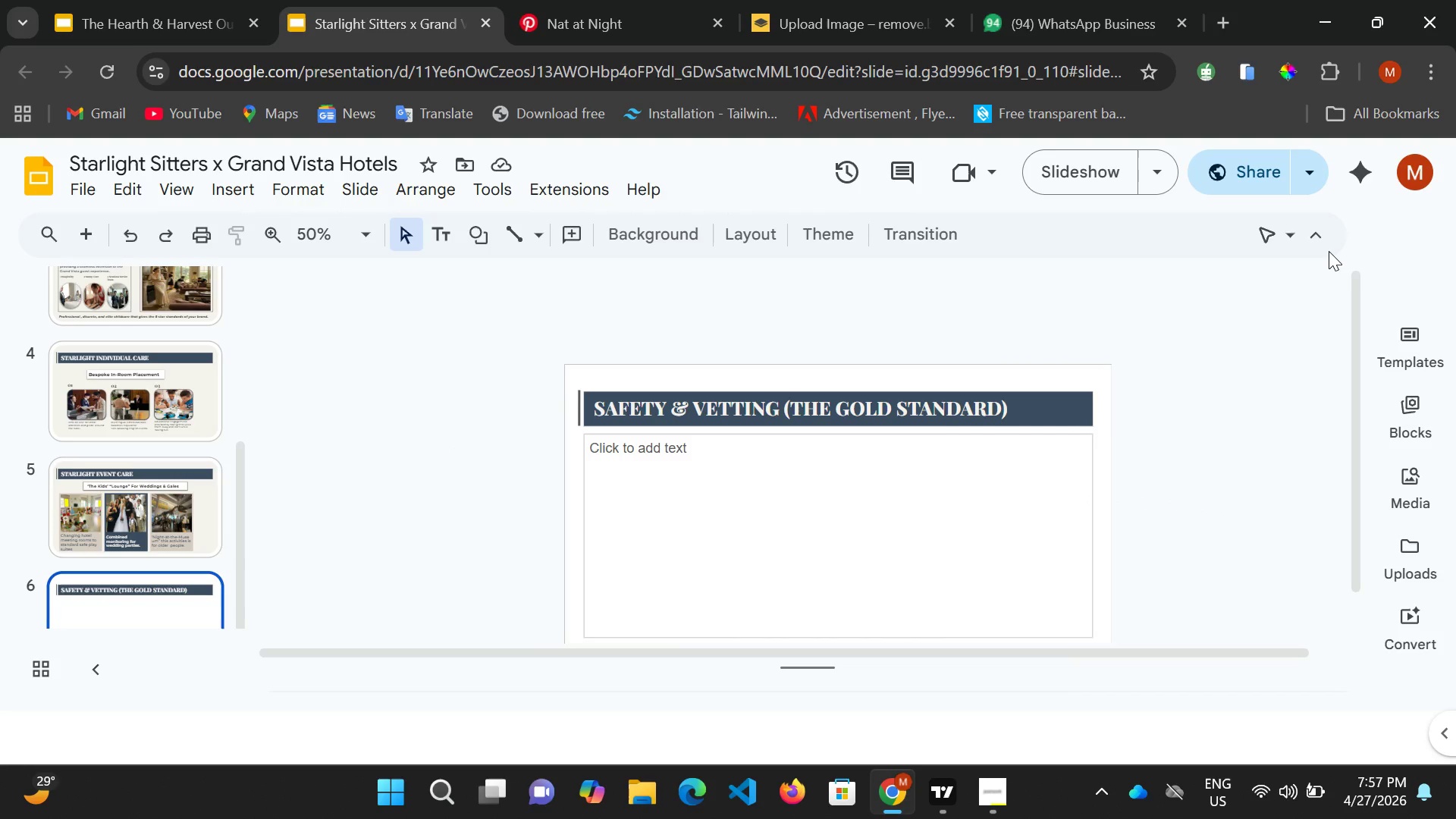 
left_click([965, 371])
 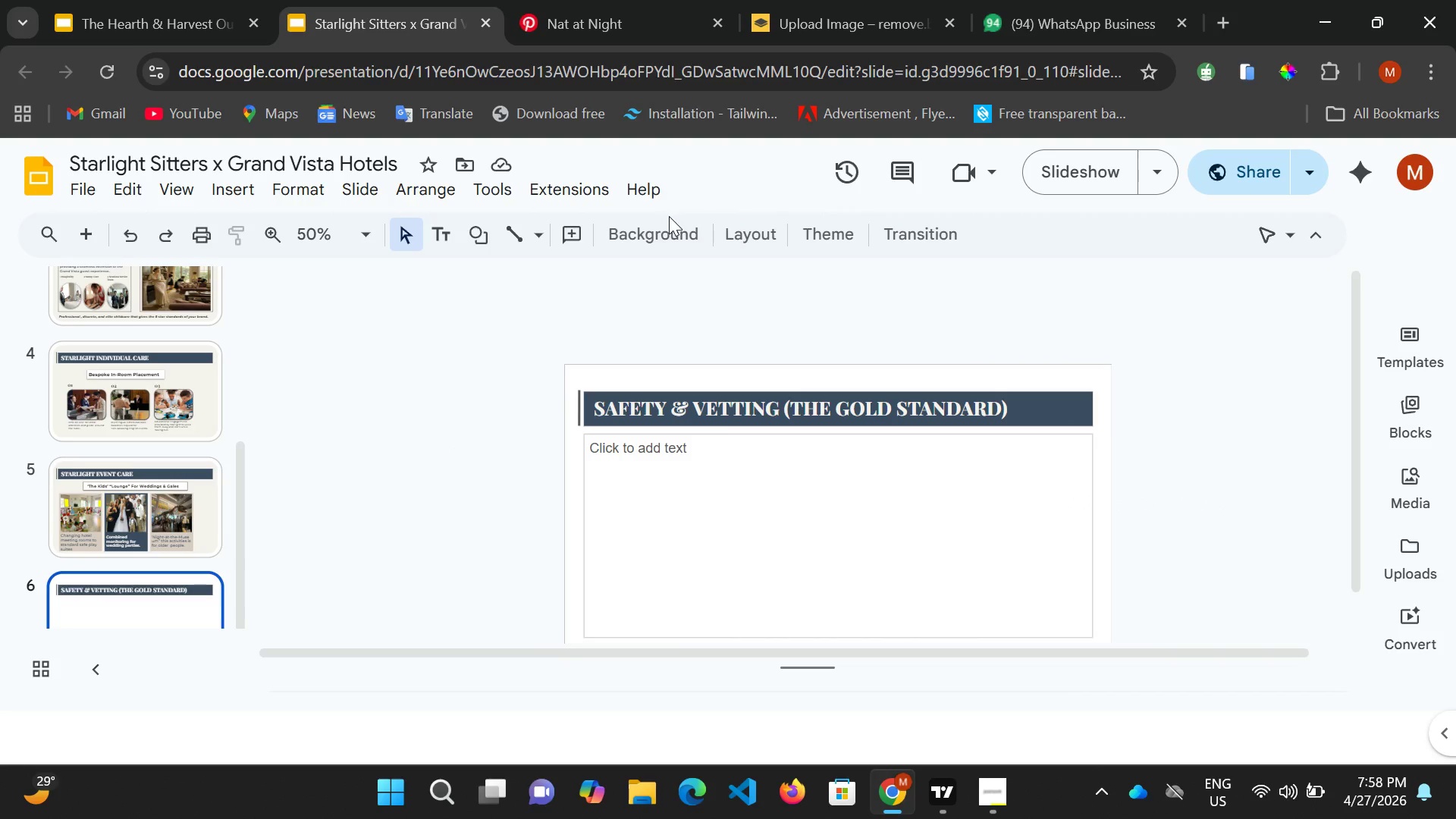 
double_click([669, 224])
 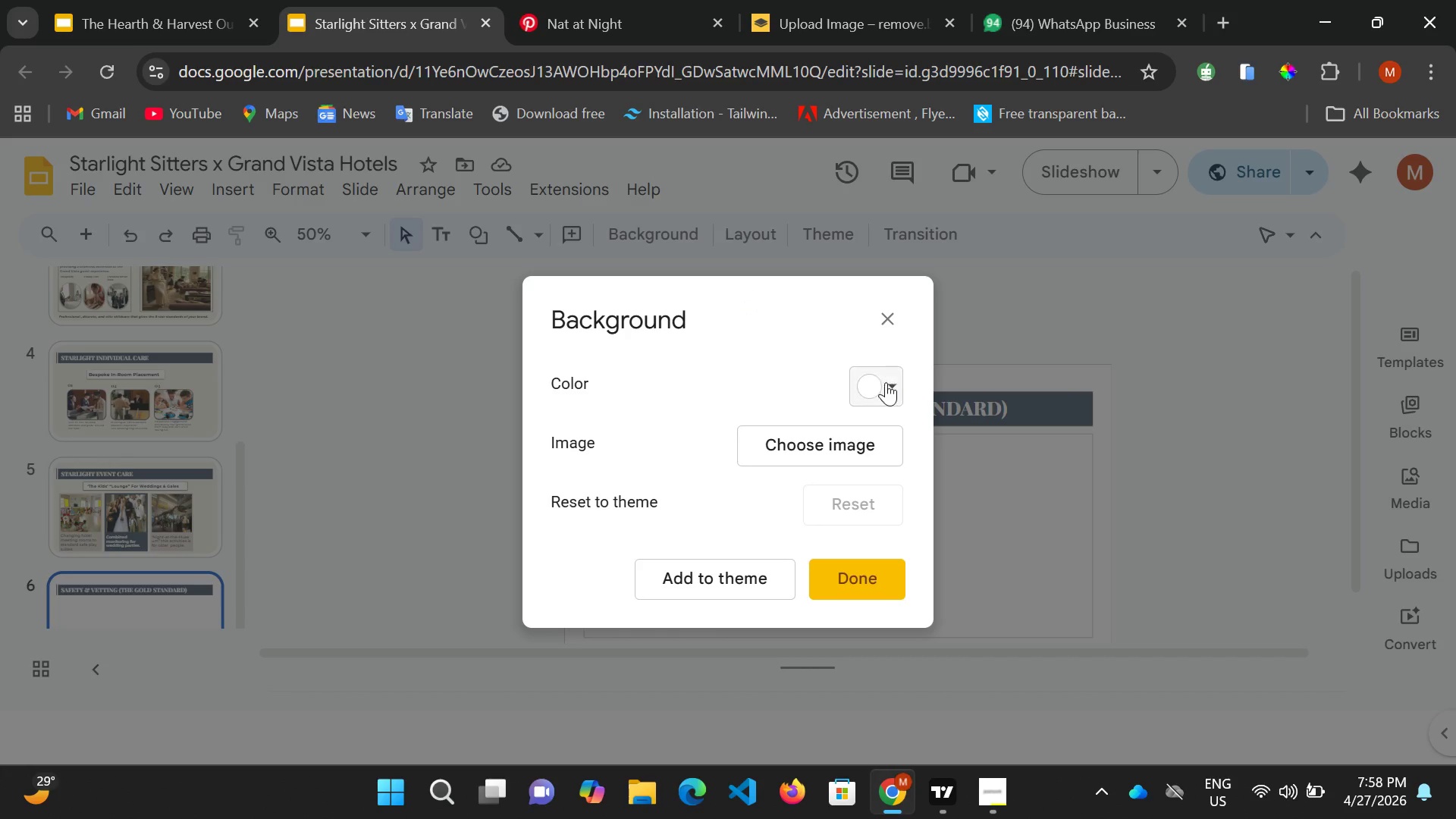 
left_click([890, 384])
 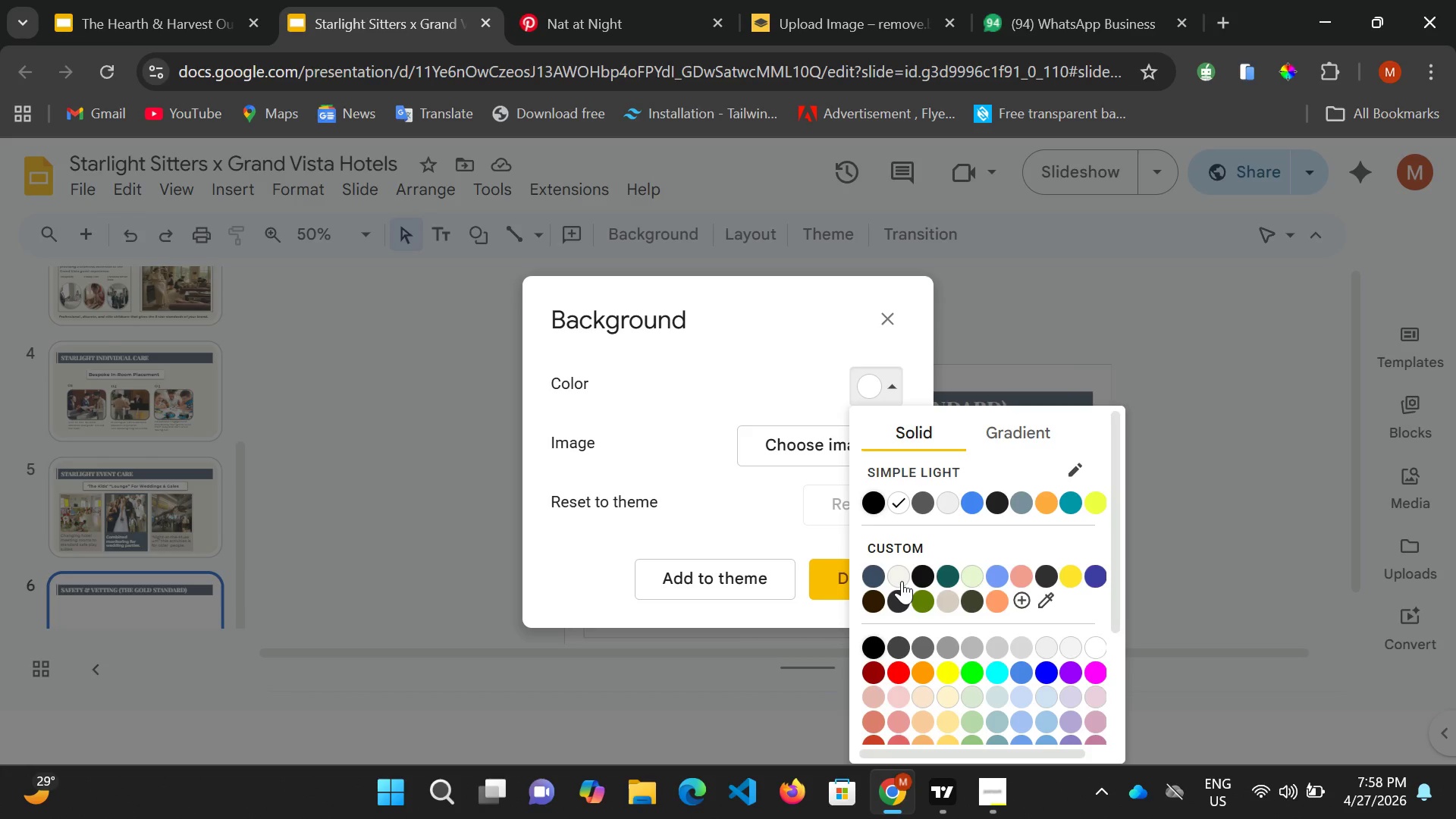 
left_click([902, 581])
 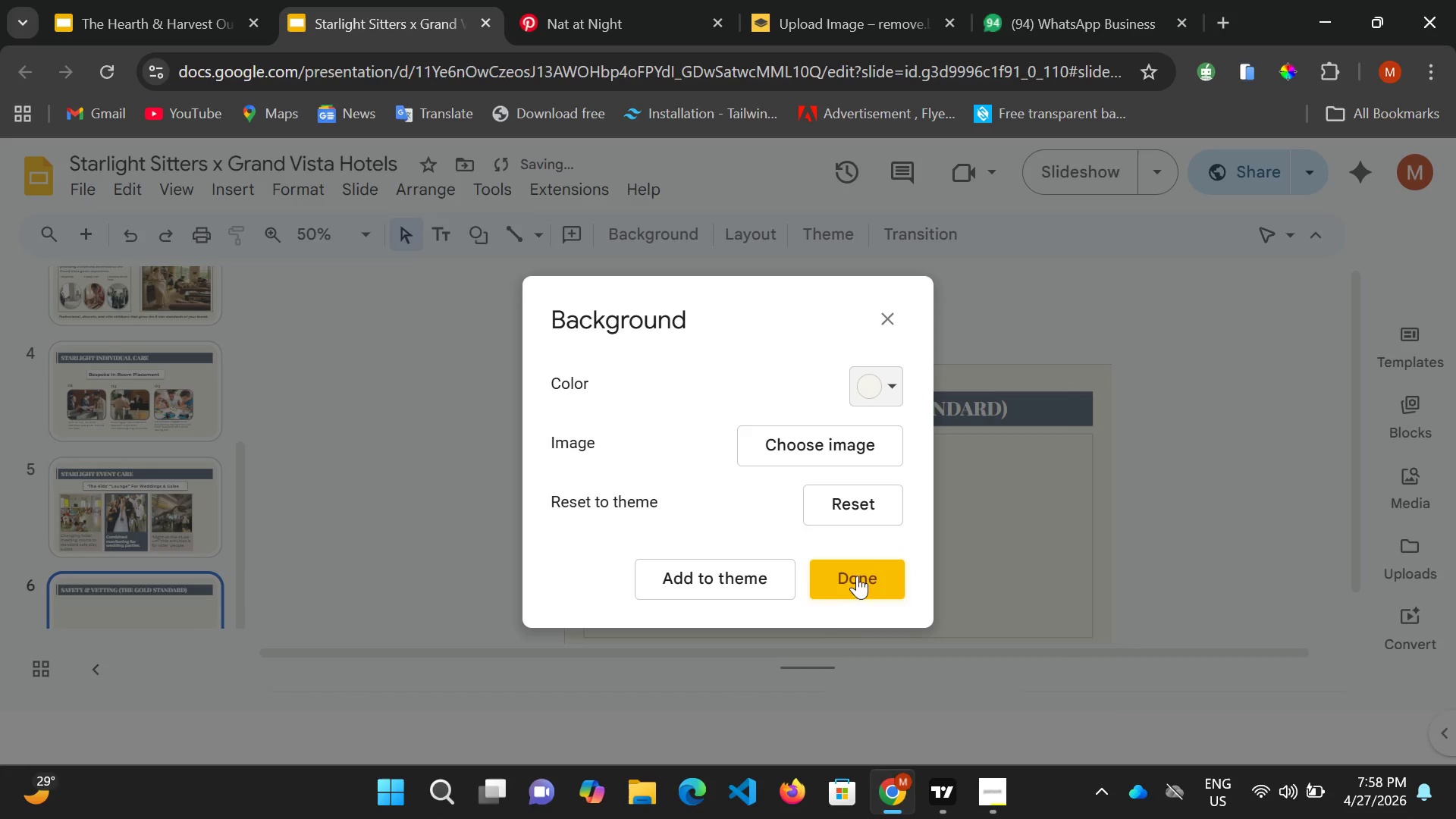 
left_click([861, 582])
 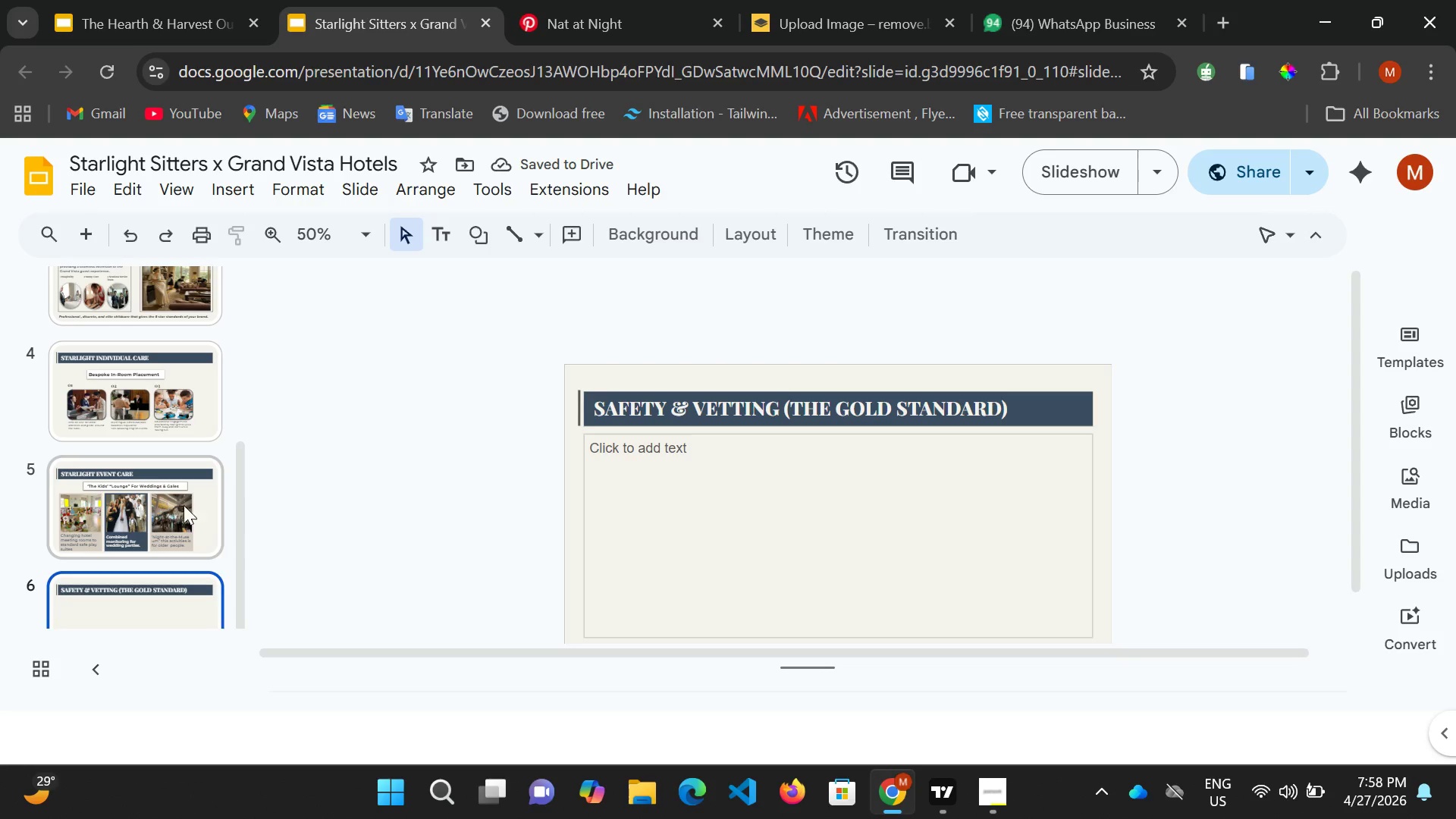 
left_click([204, 506])
 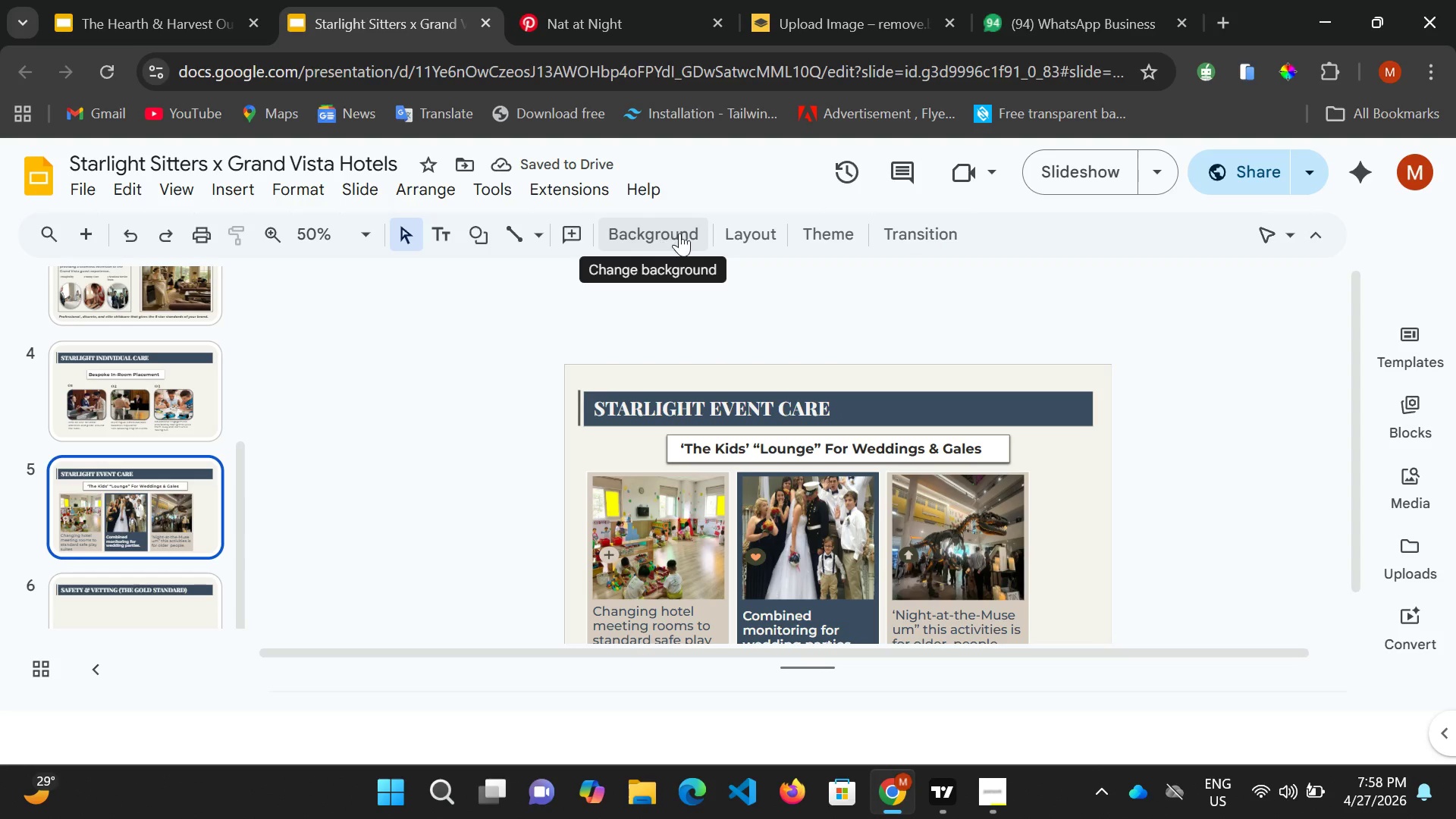 
left_click([665, 230])
 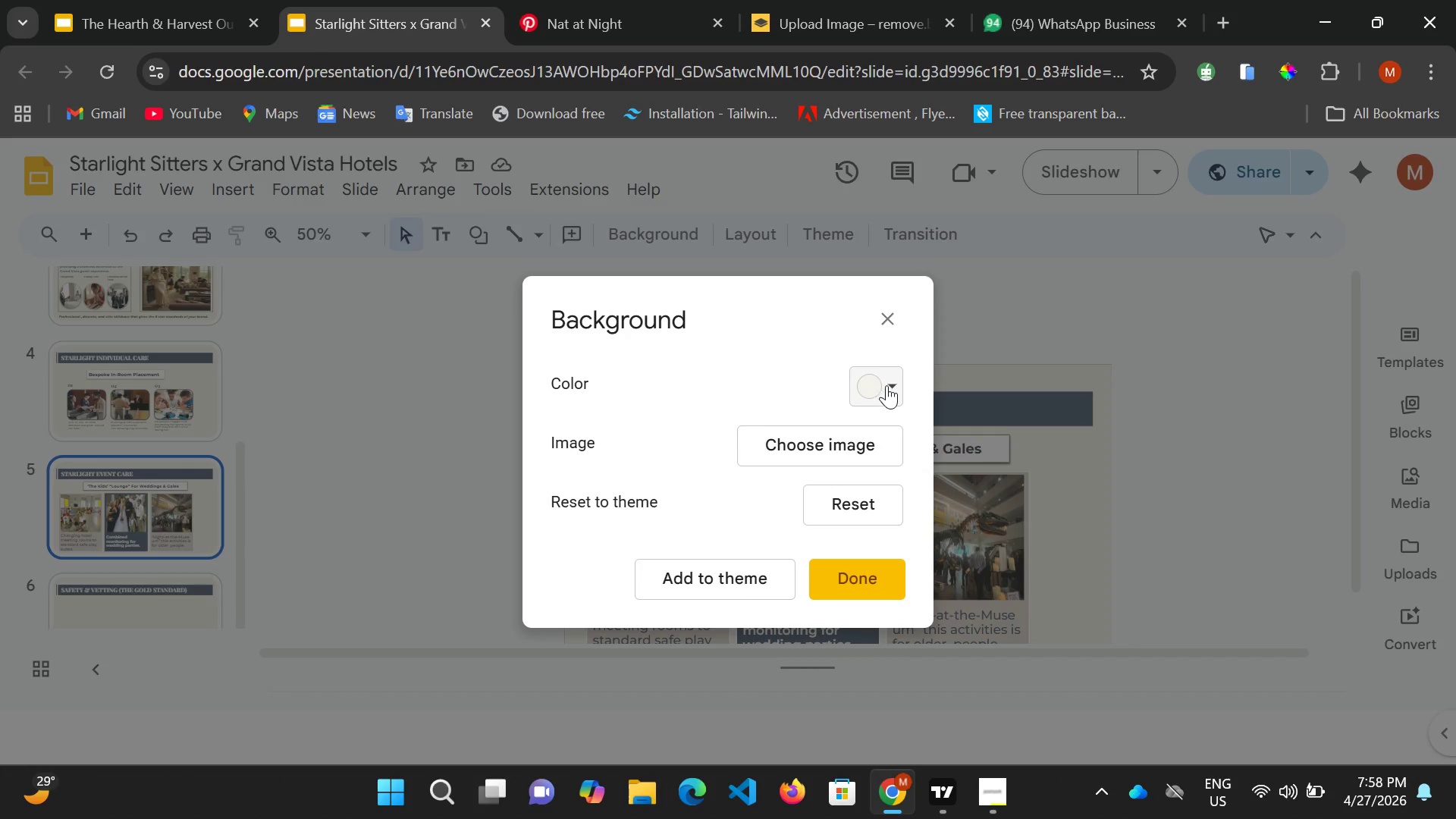 
left_click([887, 383])
 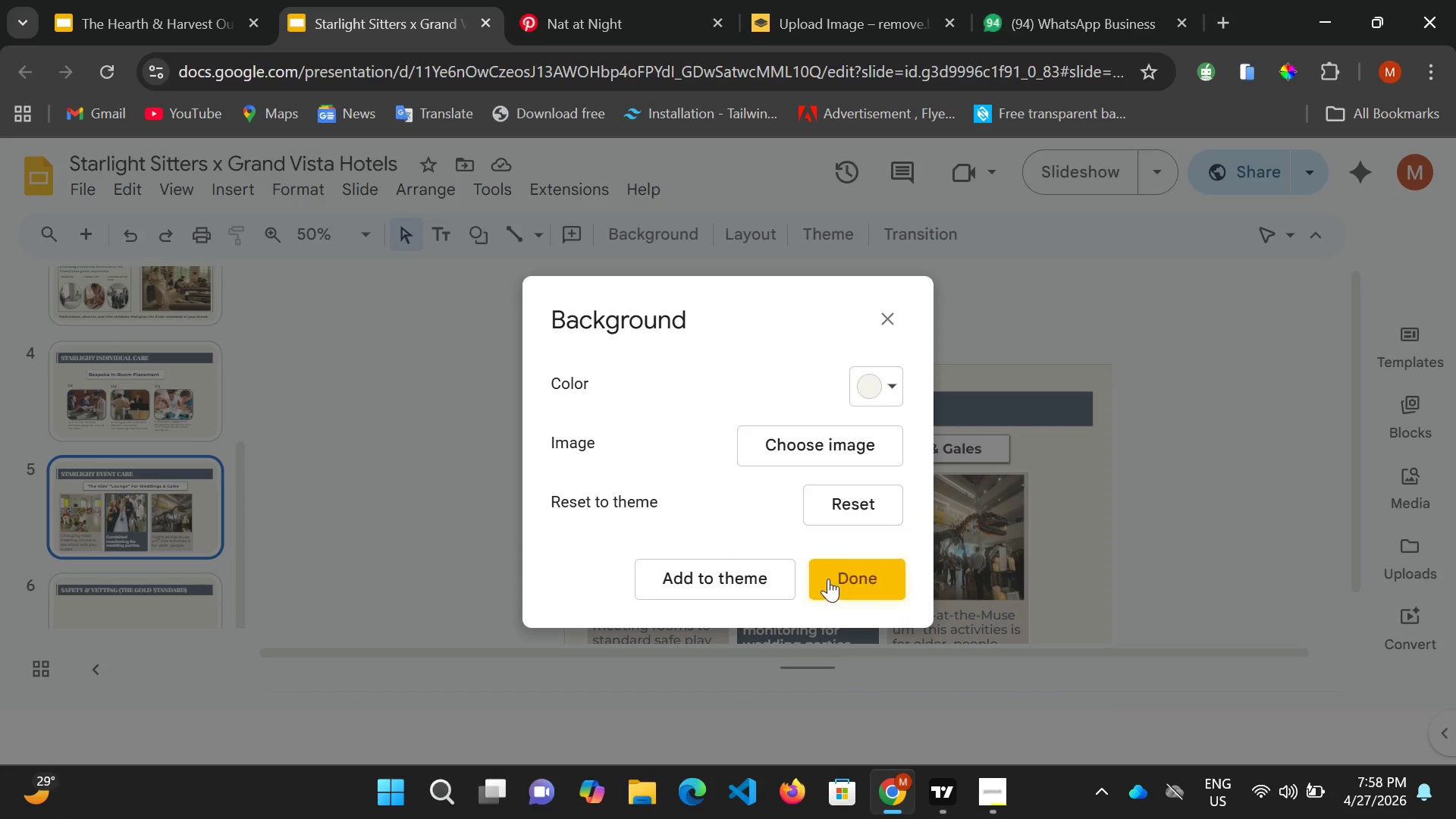 
wait(6.05)
 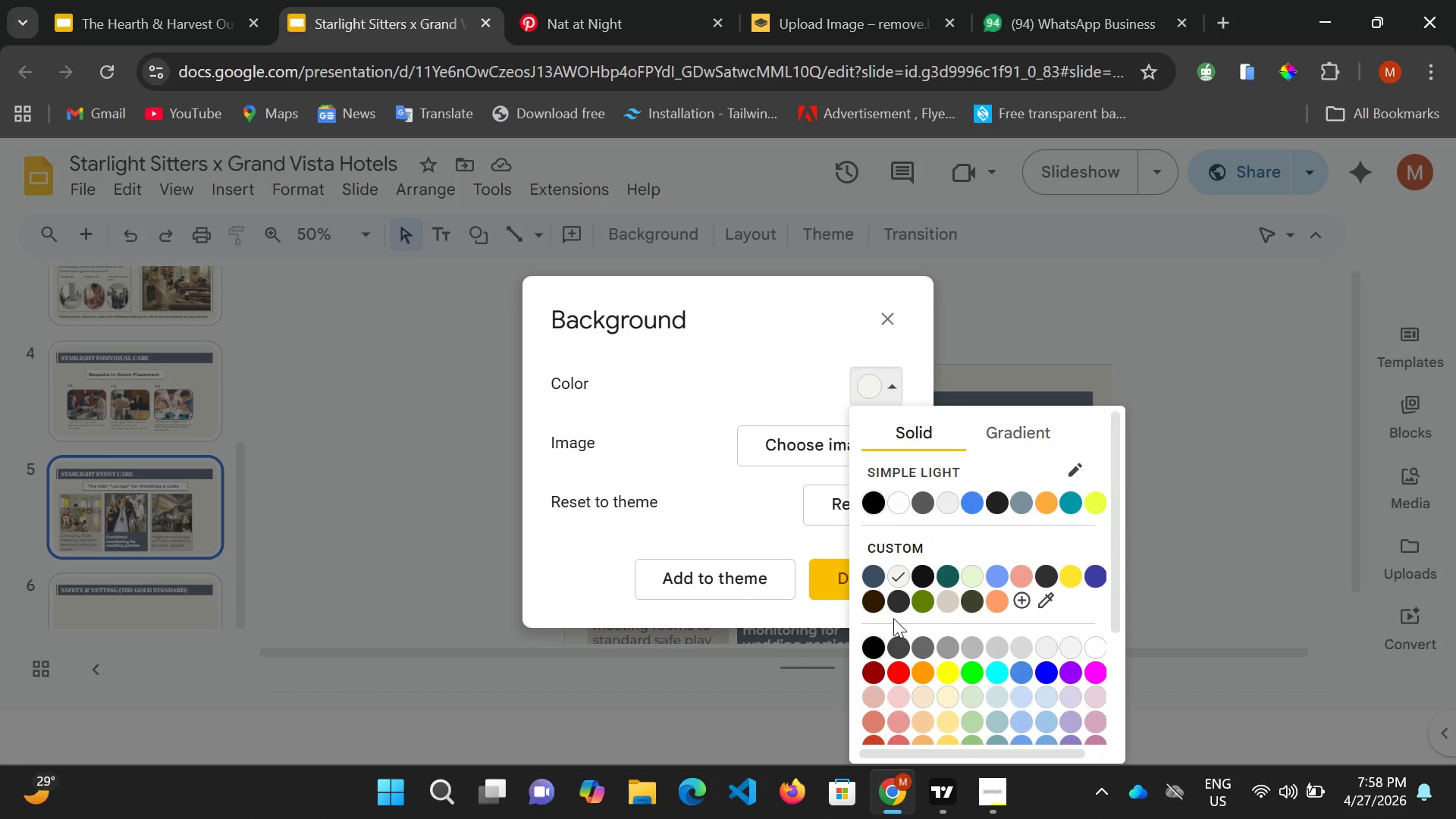 
left_click([202, 604])
 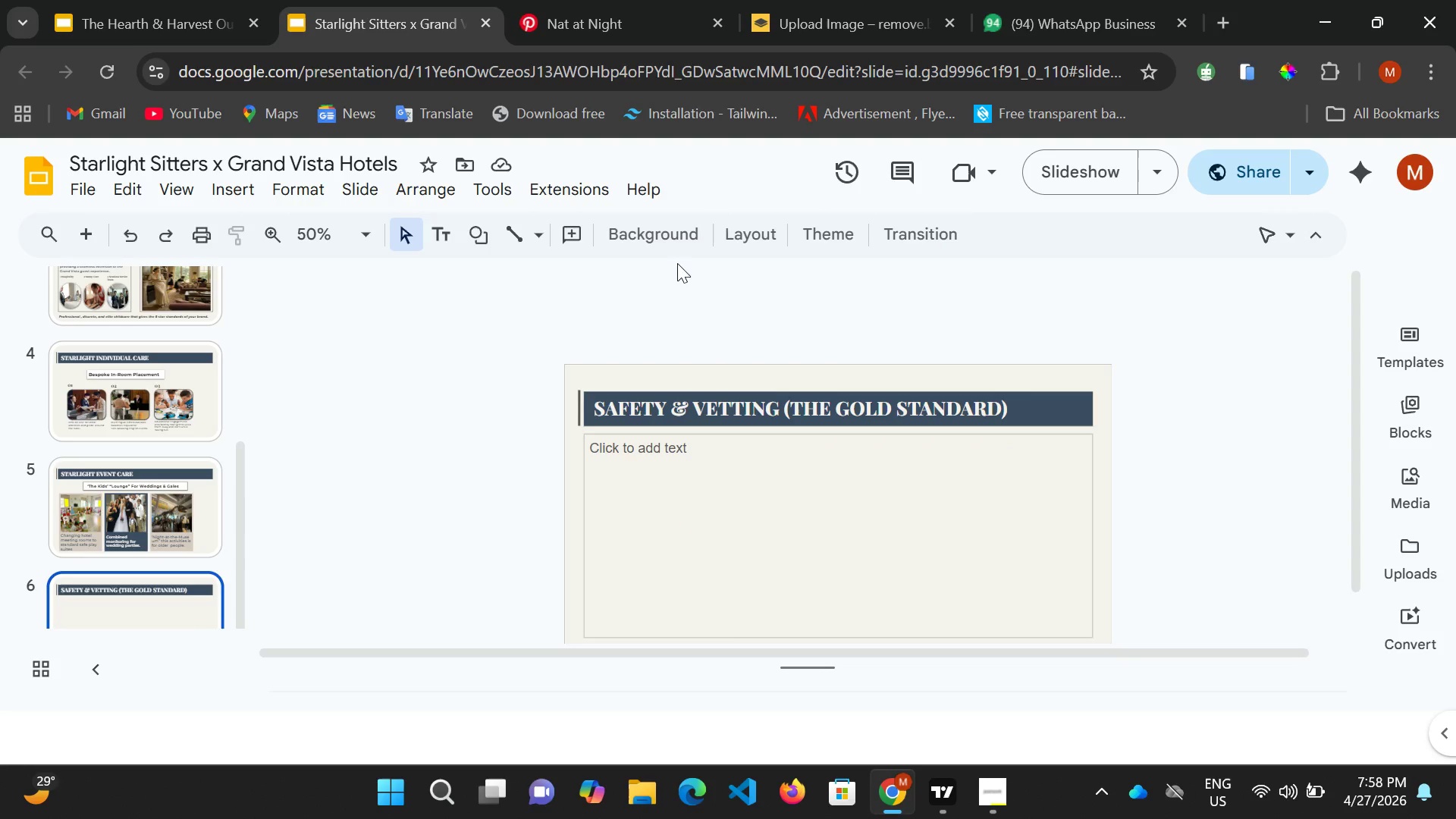 
left_click([673, 234])
 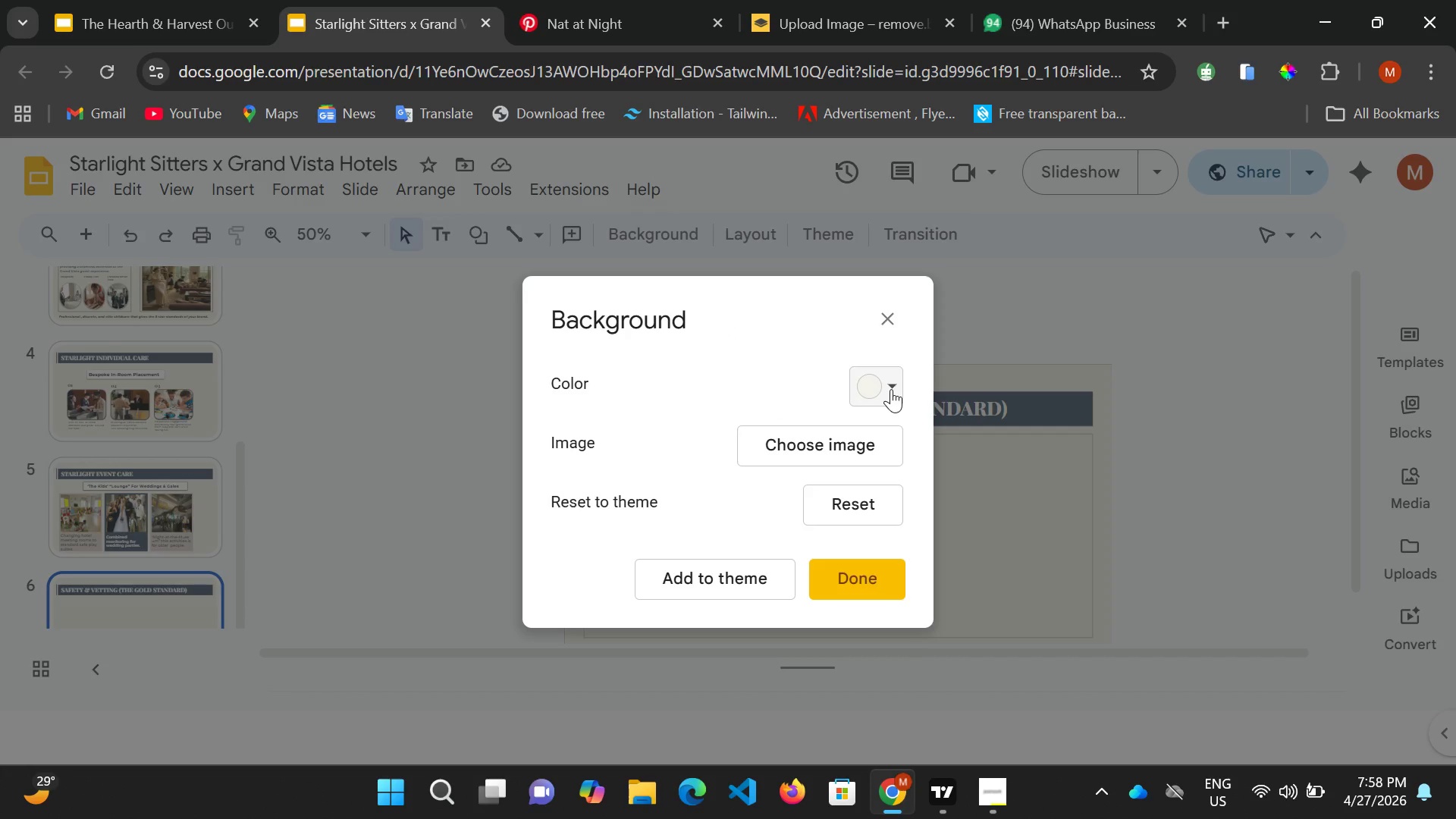 
left_click([890, 388])
 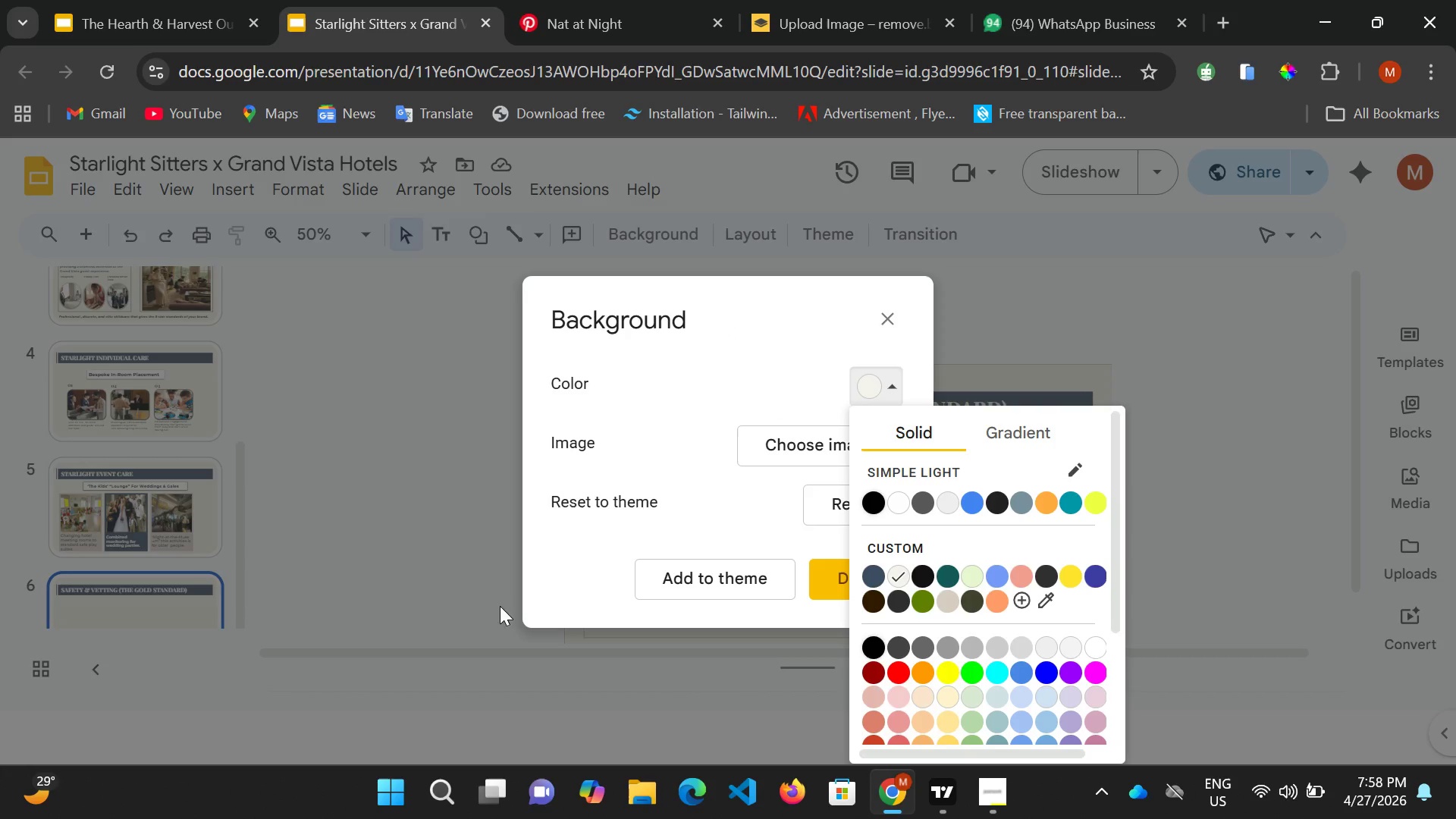 
left_click([403, 512])
 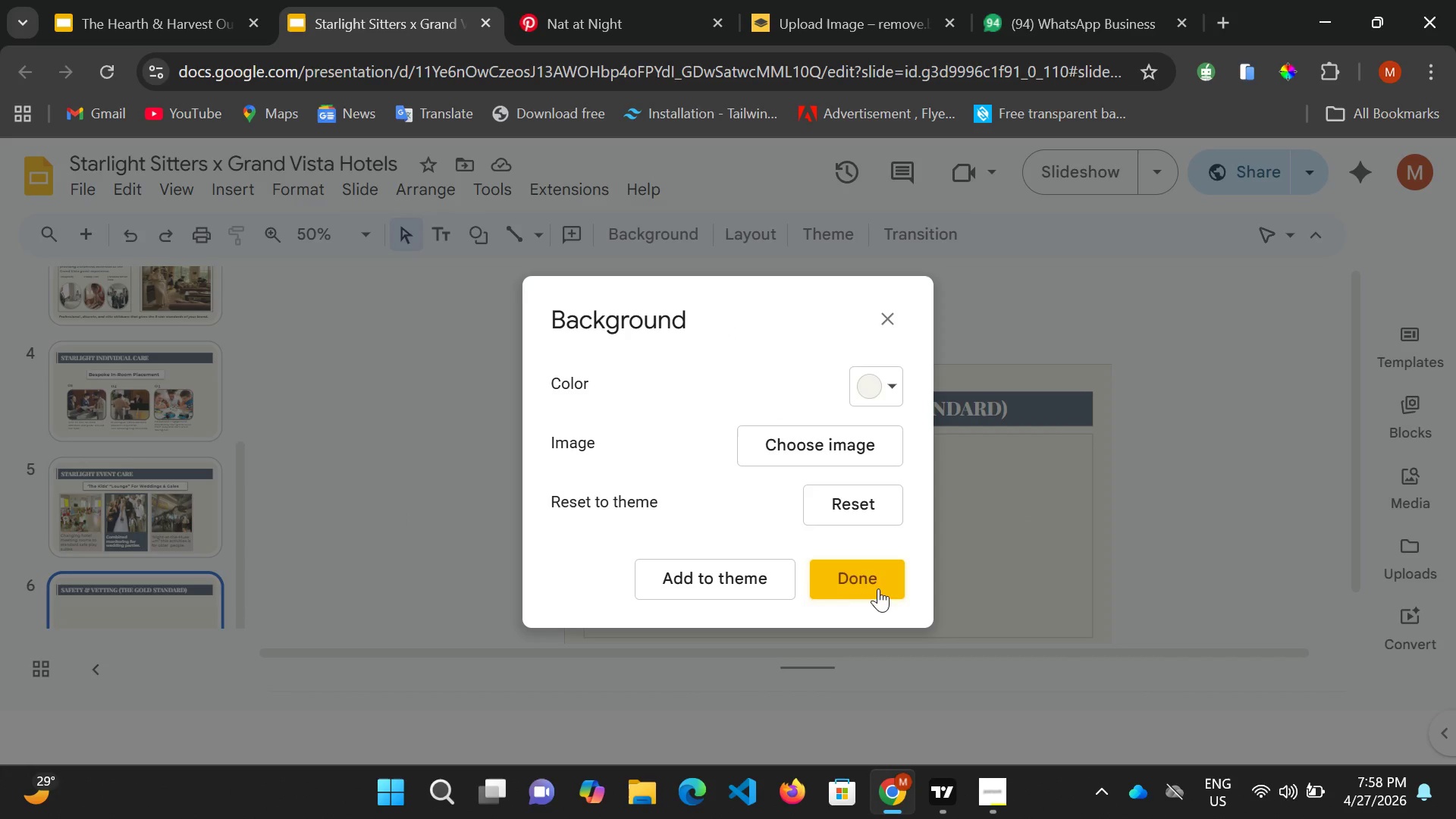 
left_click([865, 576])
 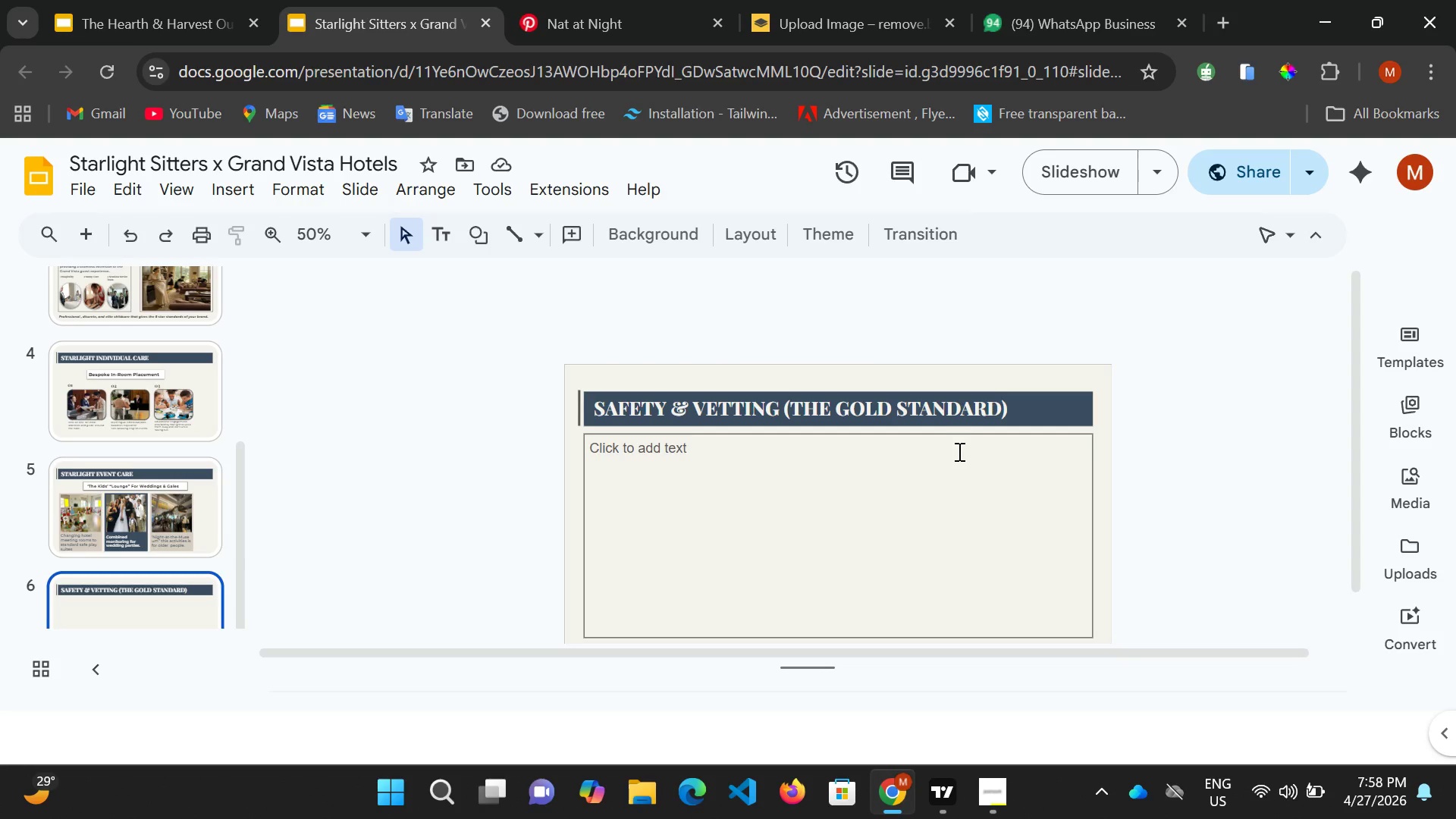 
scroll: coordinate [956, 457], scroll_direction: down, amount: 3.0
 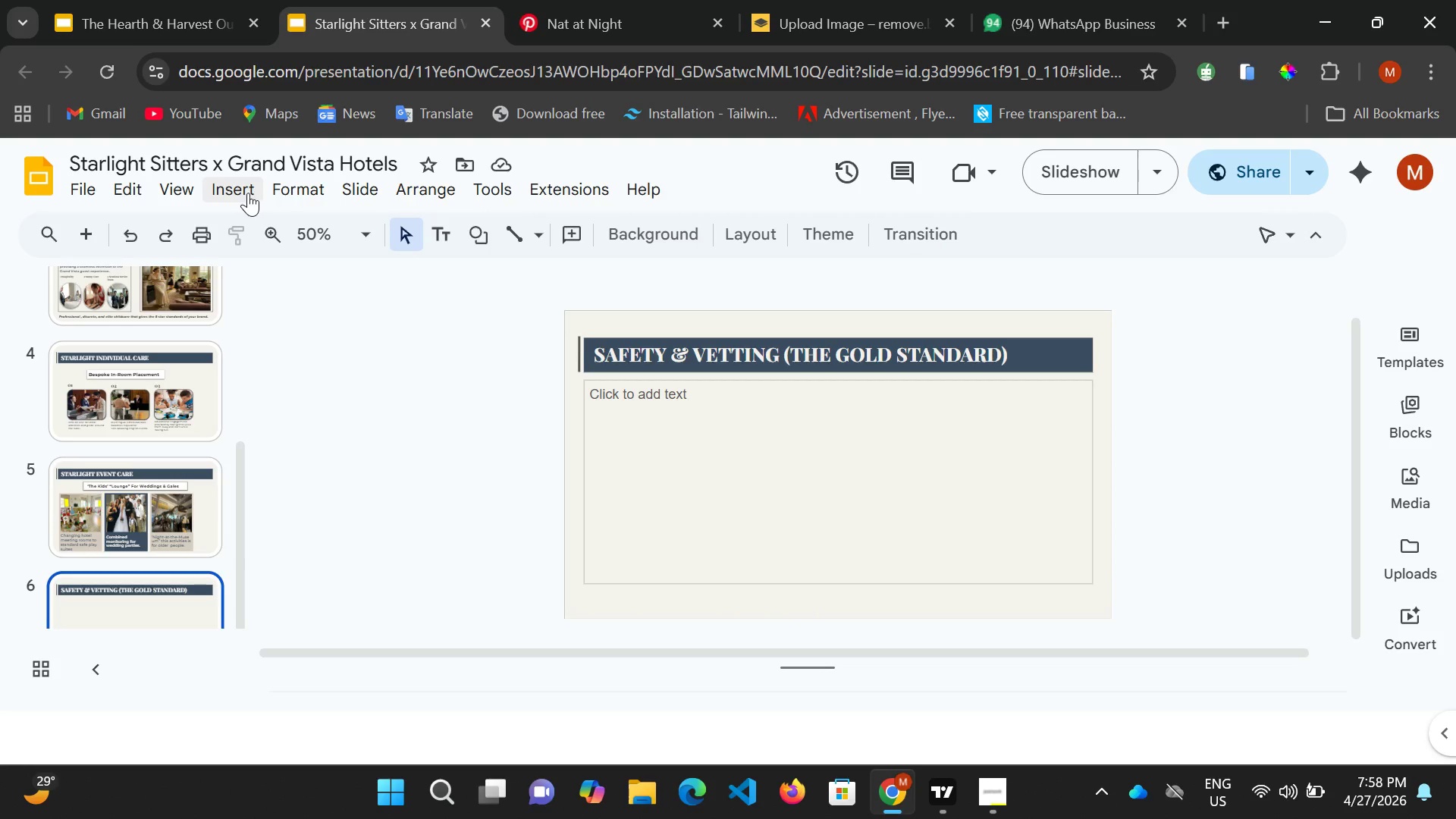 
left_click([228, 189])
 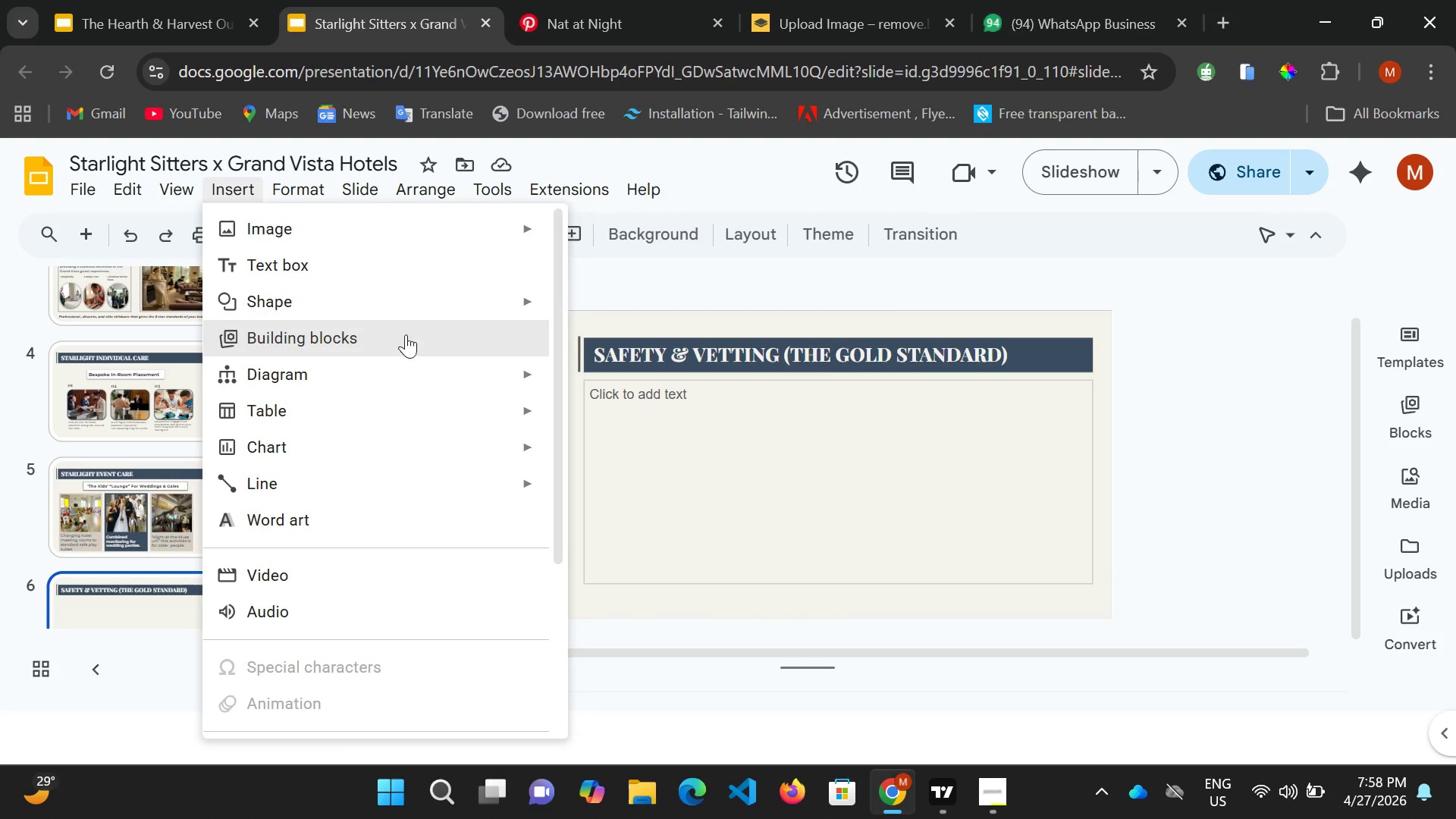 
left_click([475, 340])
 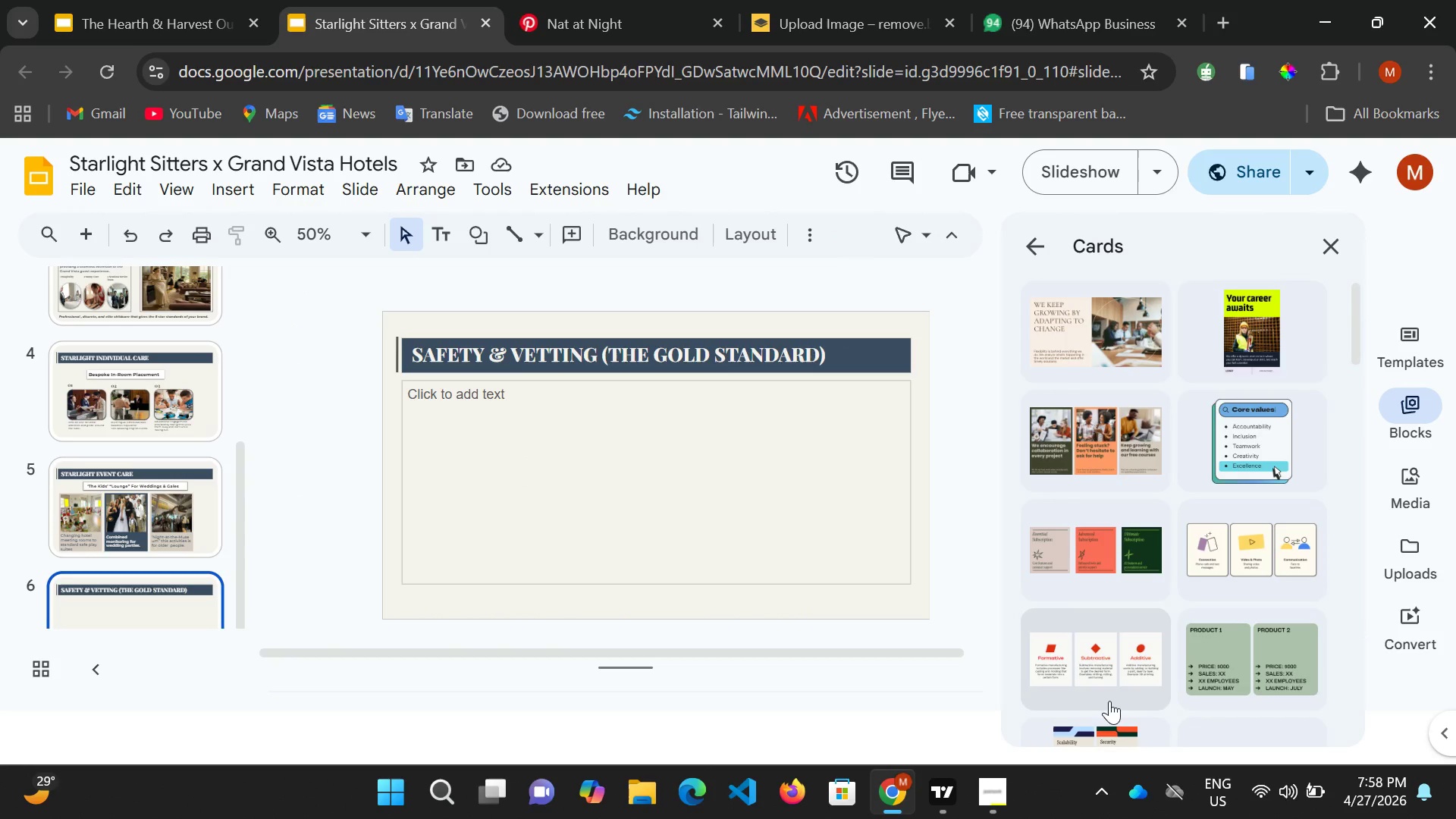 
left_click([1098, 669])
 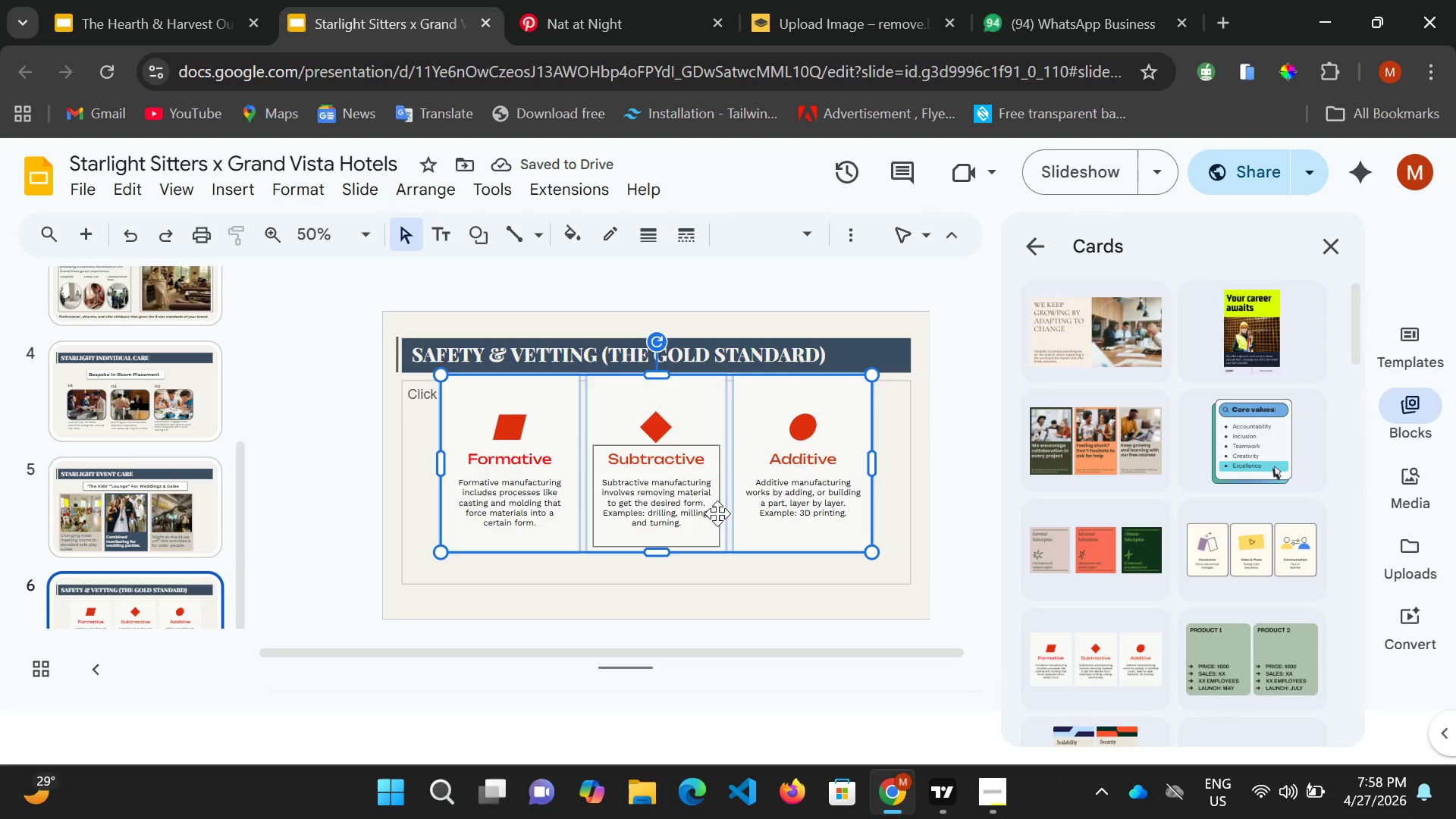 
left_click([661, 375])
 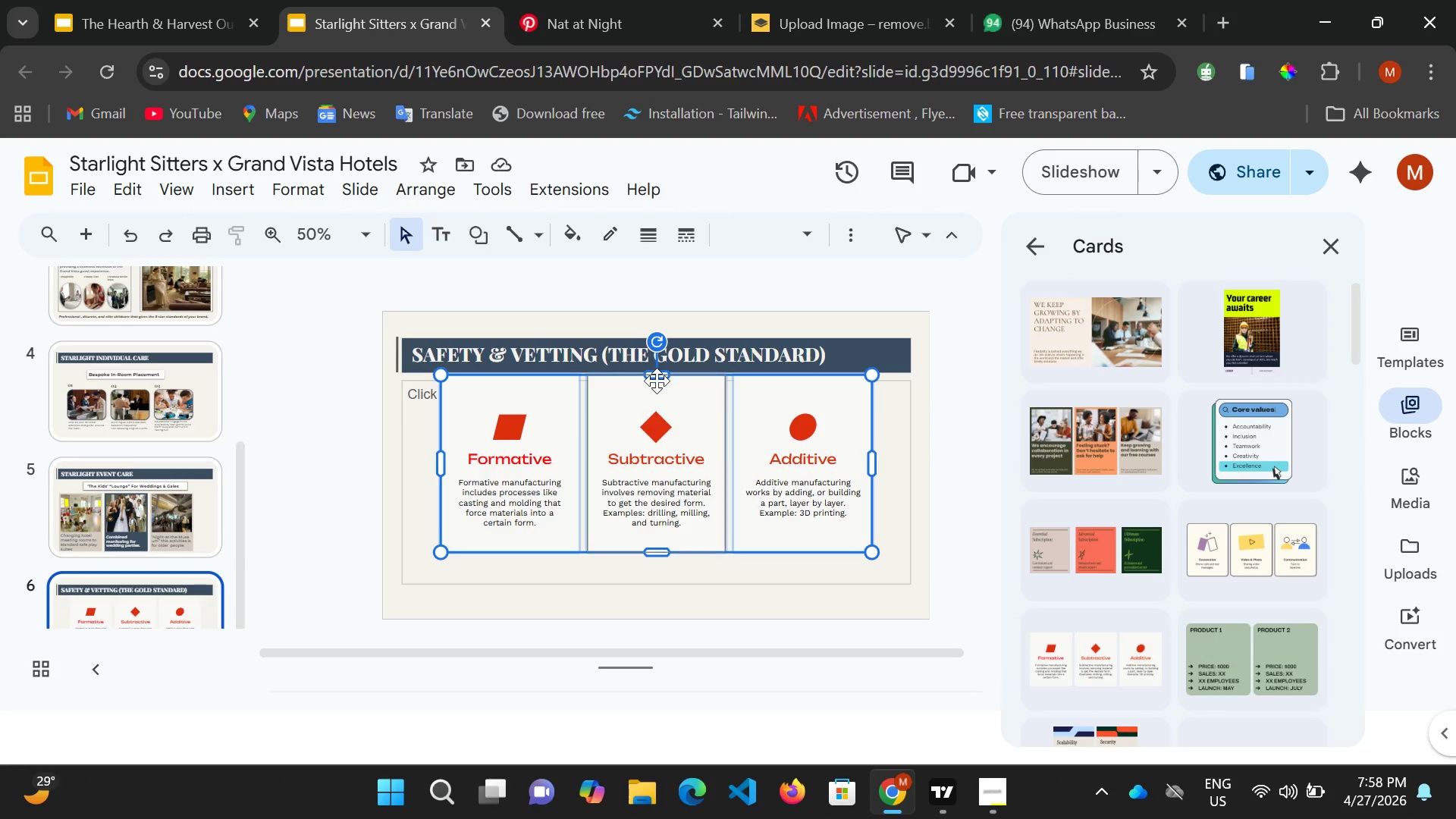 
left_click_drag(start_coordinate=[657, 381], to_coordinate=[649, 421])
 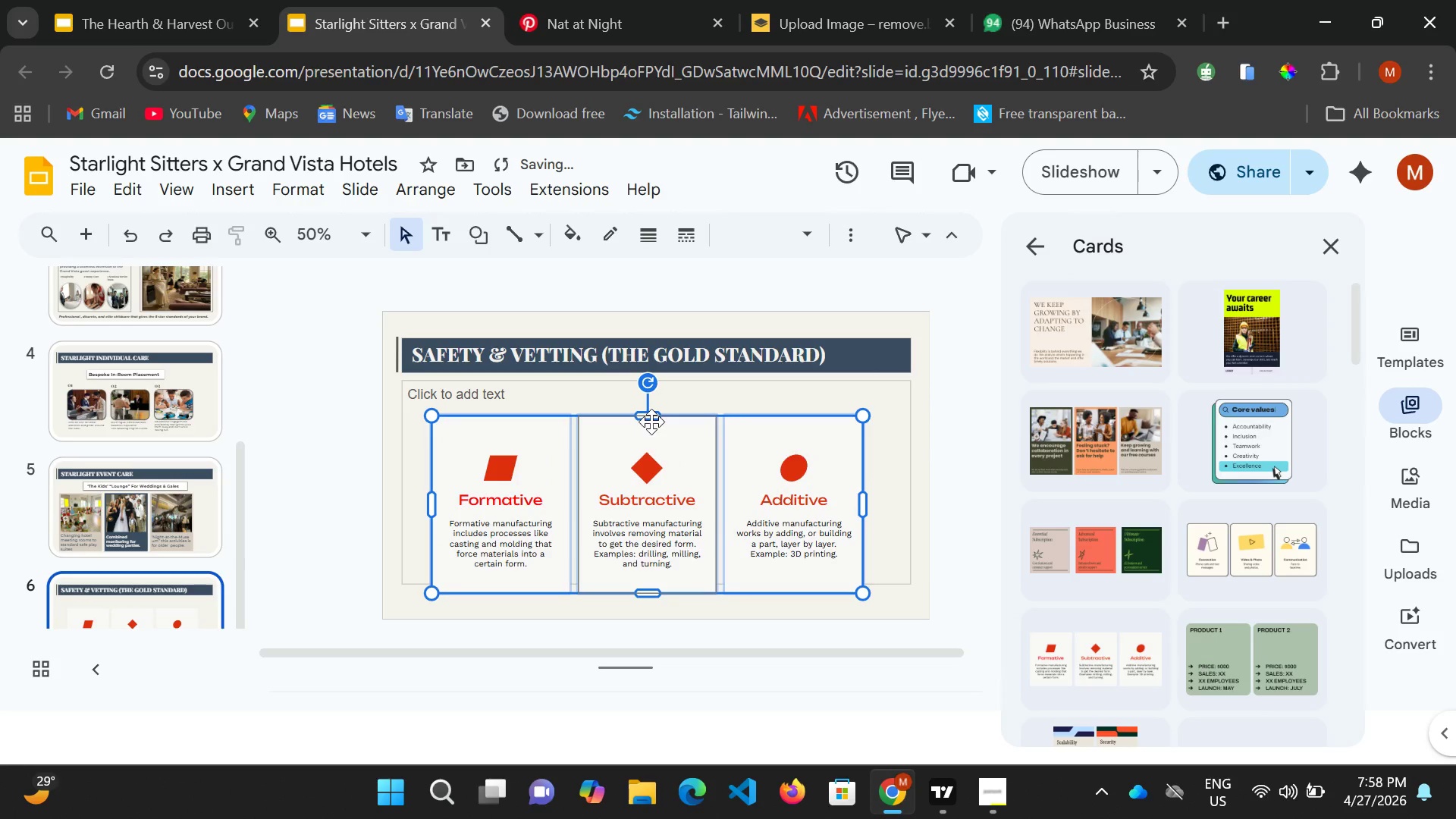 
left_click_drag(start_coordinate=[651, 420], to_coordinate=[667, 418])
 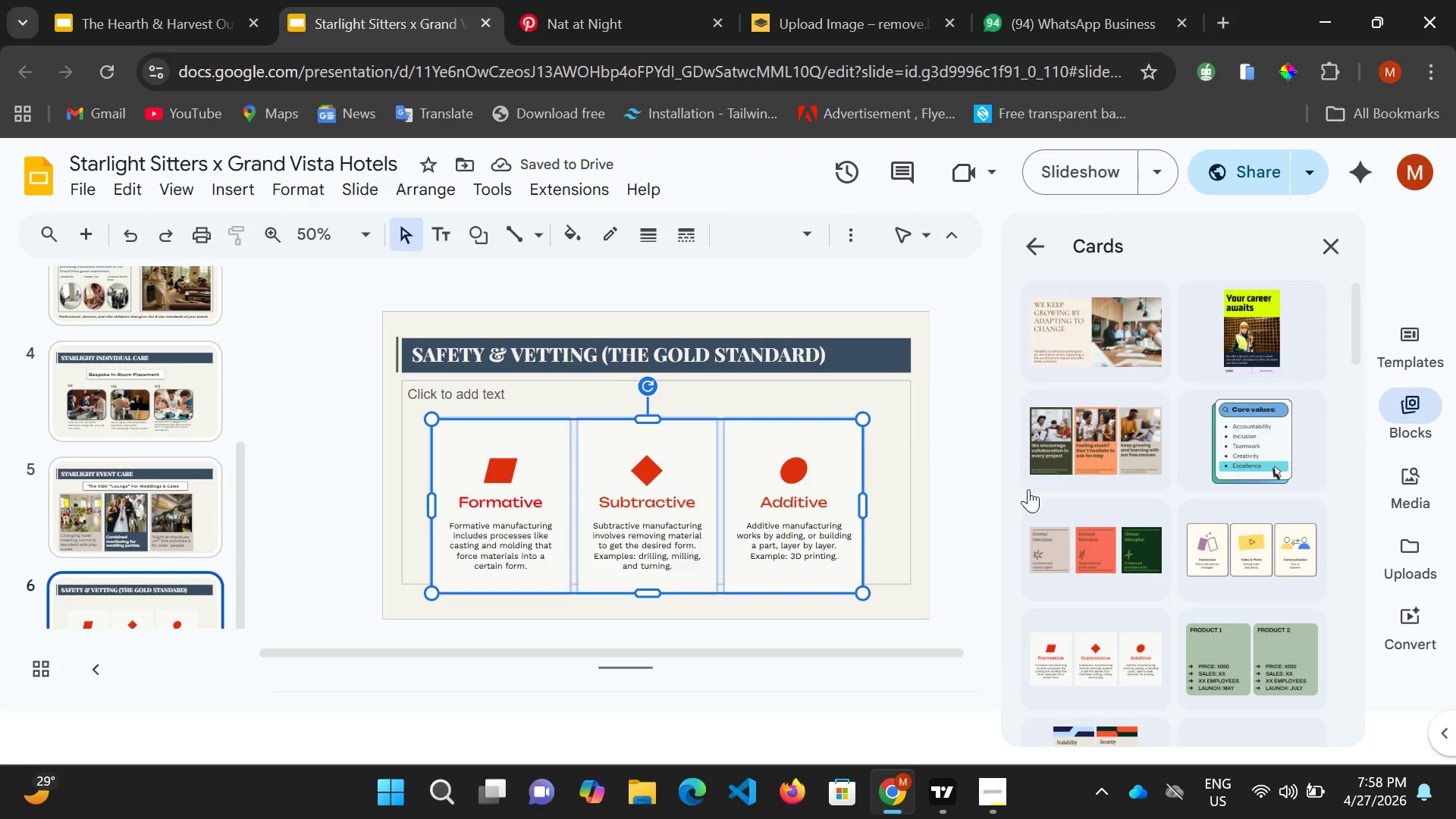 
wait(5.28)
 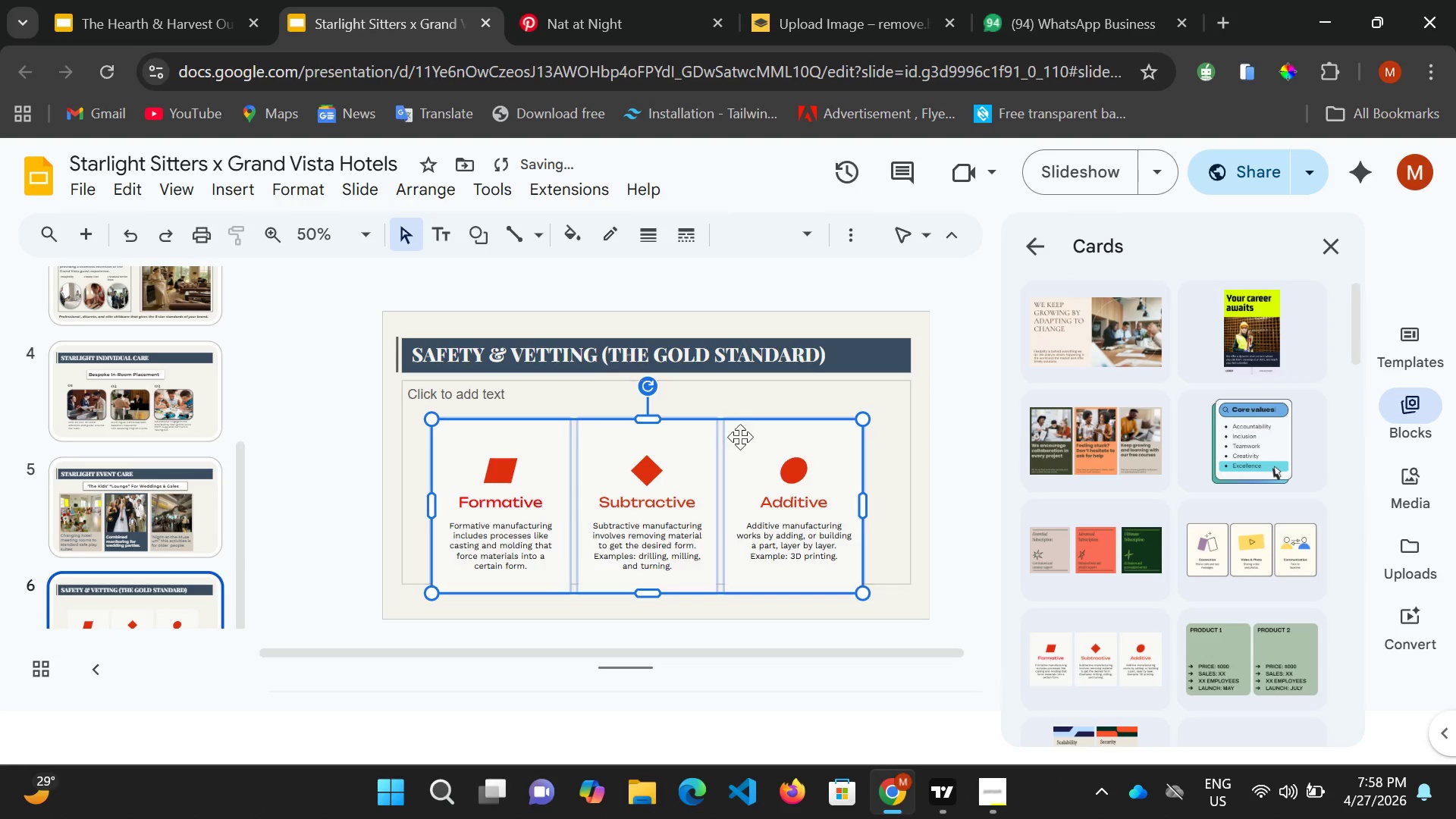 
left_click([1332, 234])
 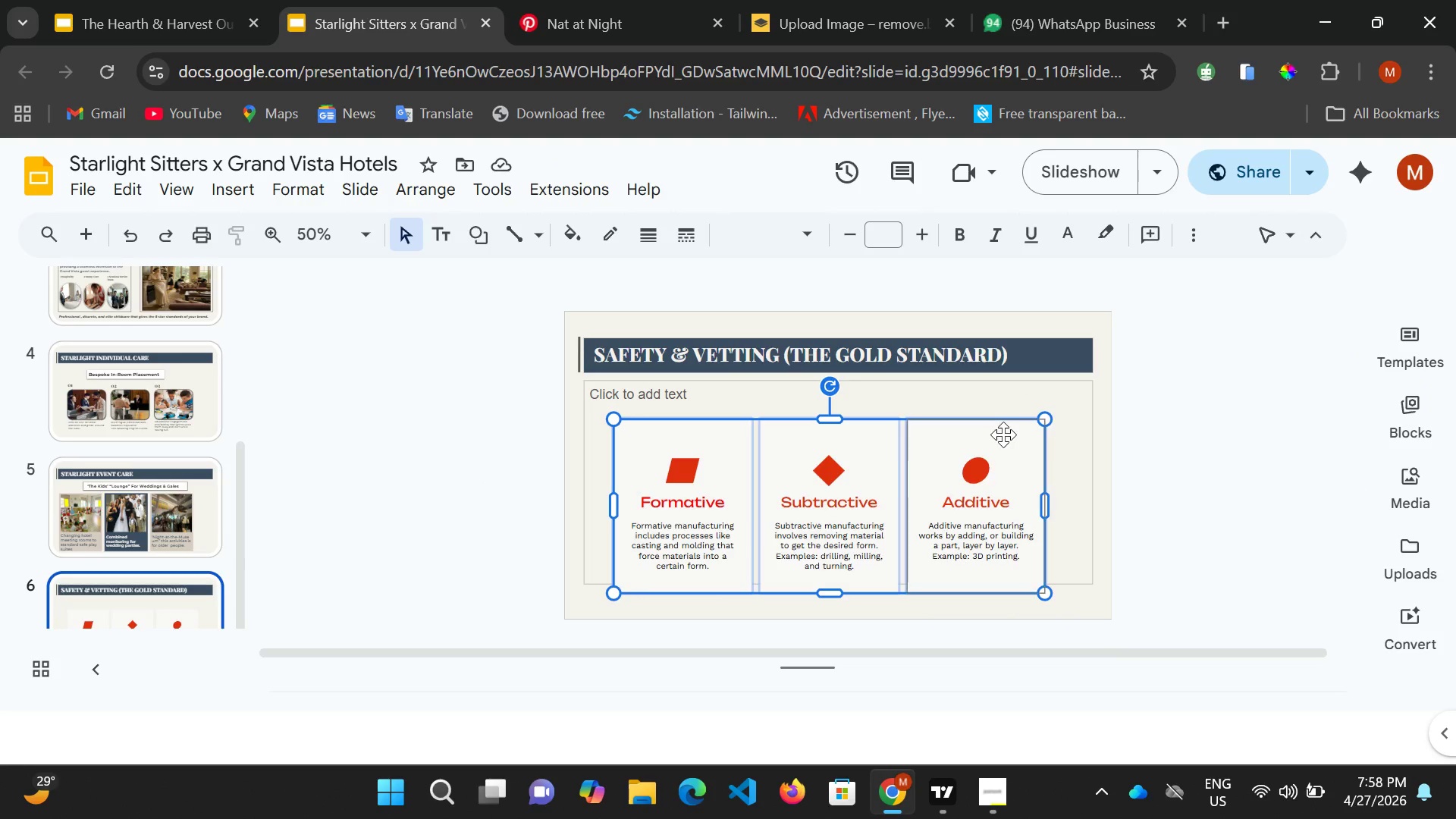 
left_click([1006, 423])
 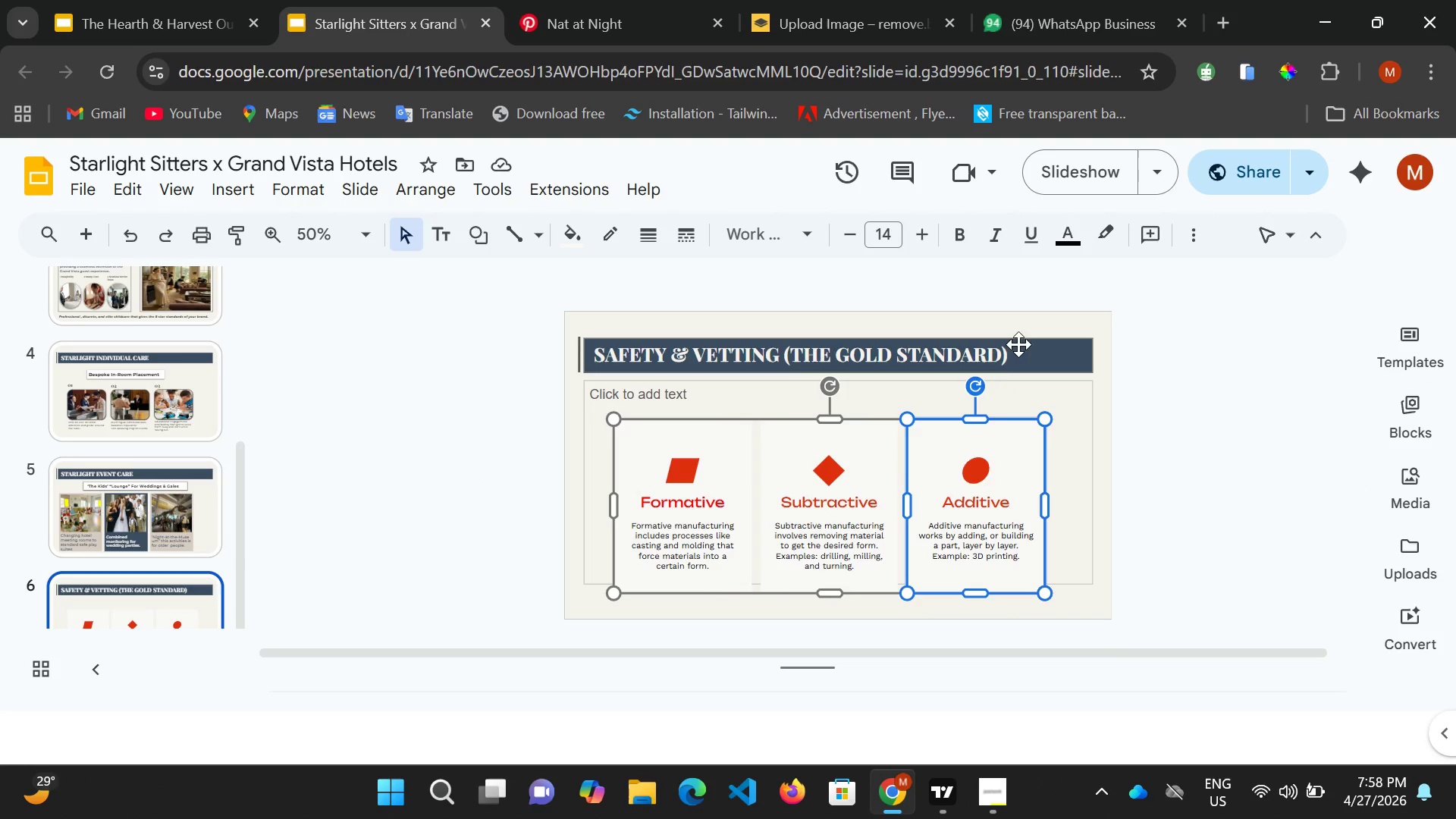 
wait(5.28)
 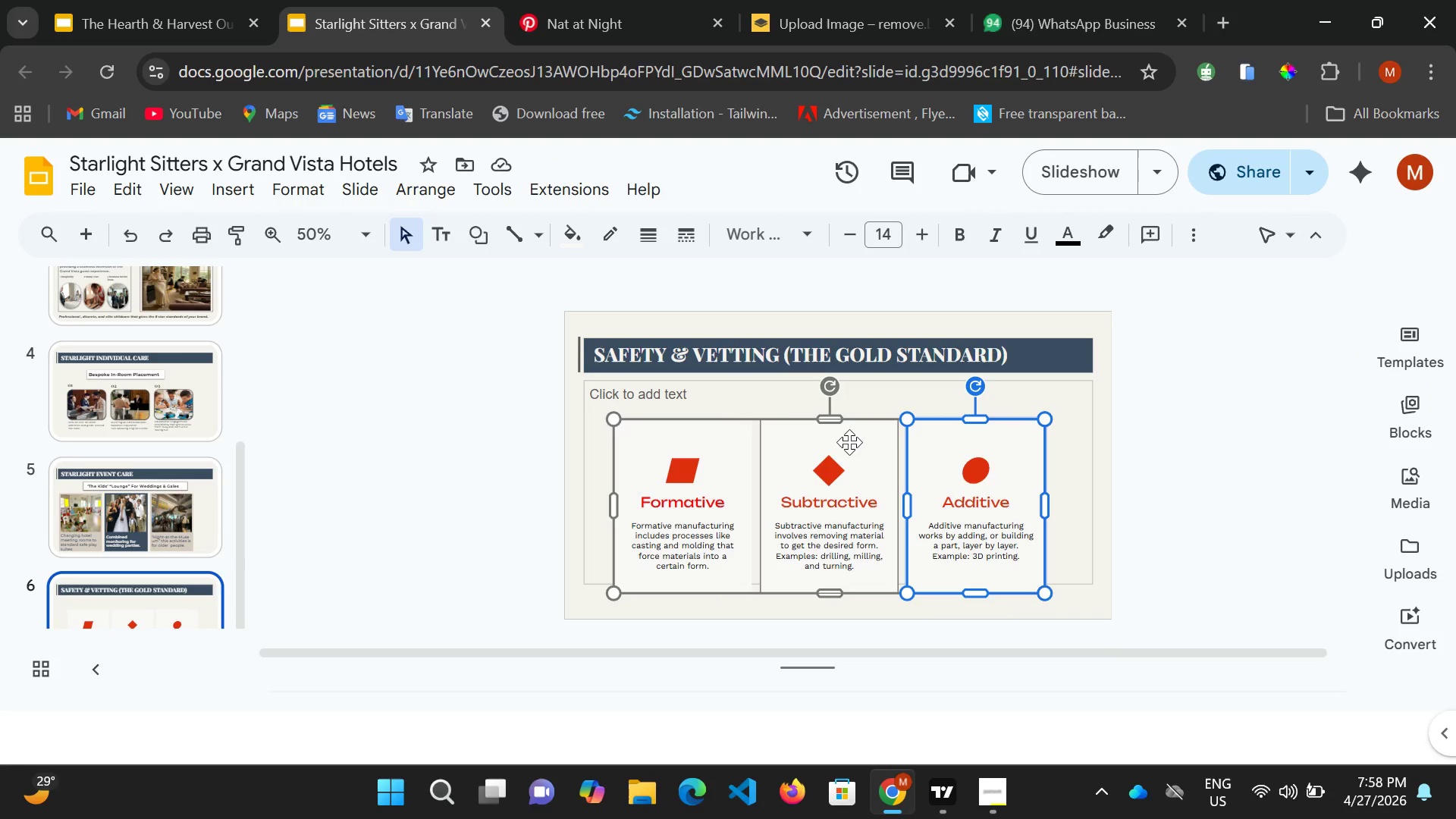 
left_click([1178, 234])
 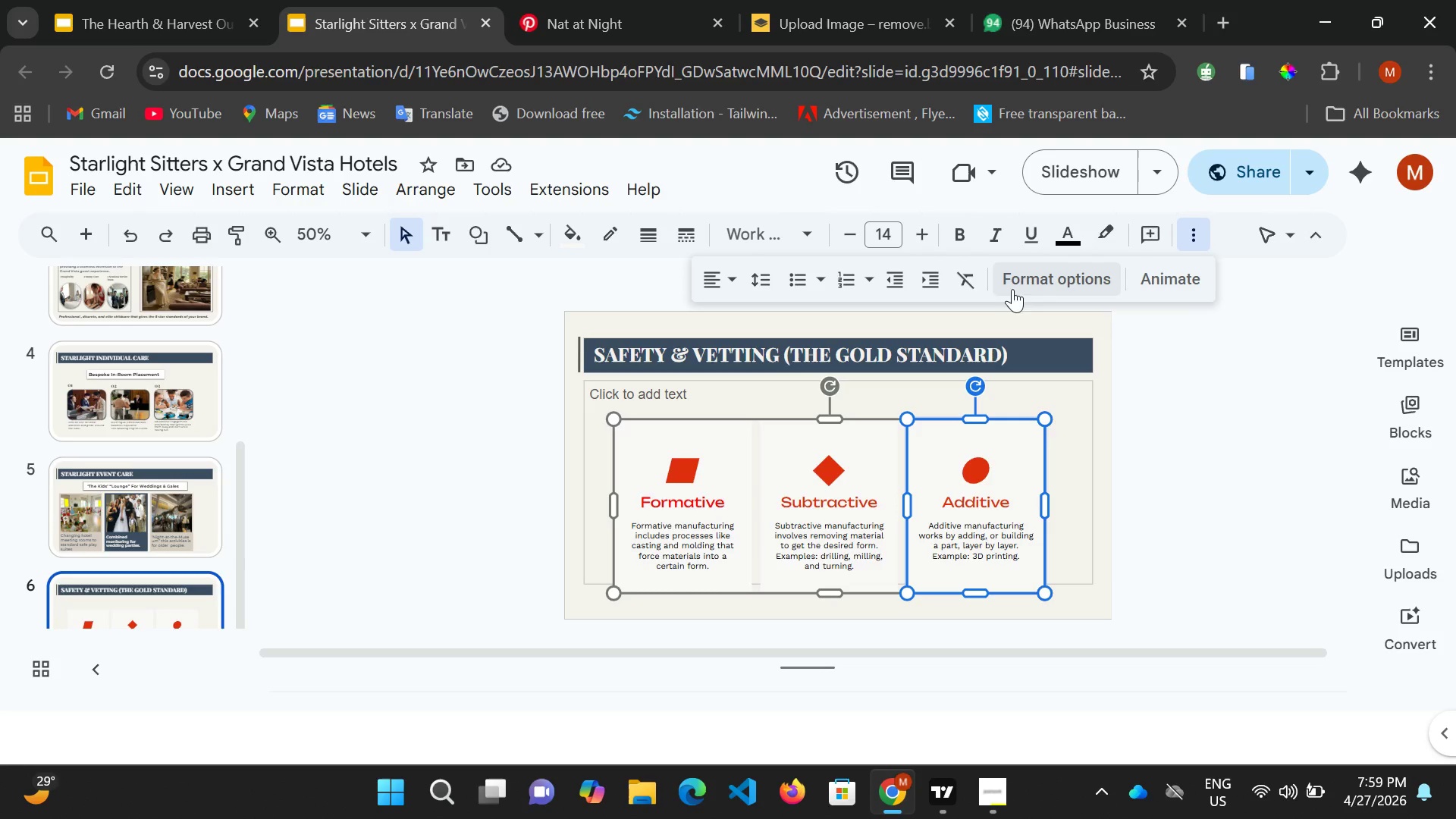 
left_click([1042, 271])
 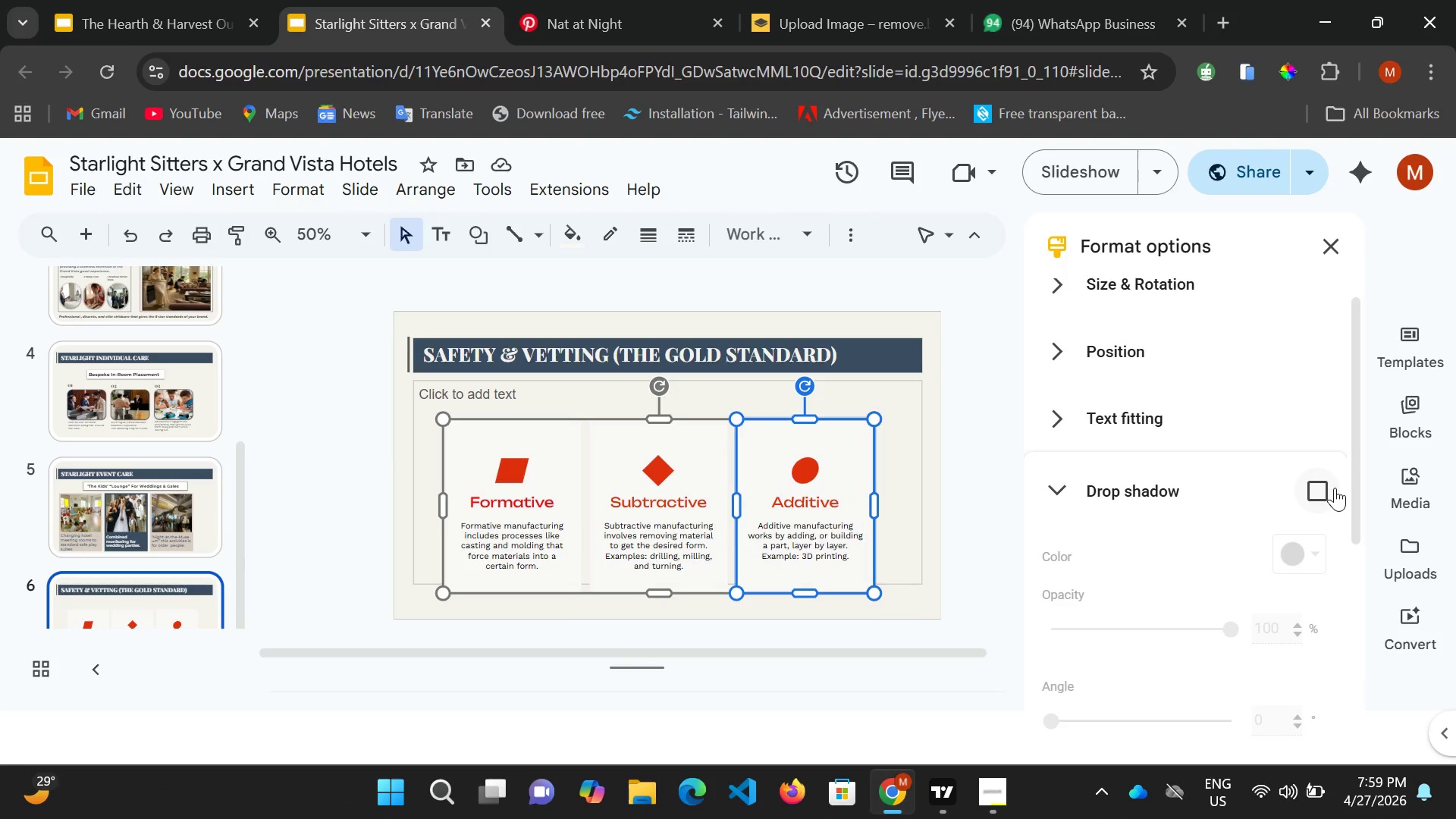 
left_click([1317, 490])
 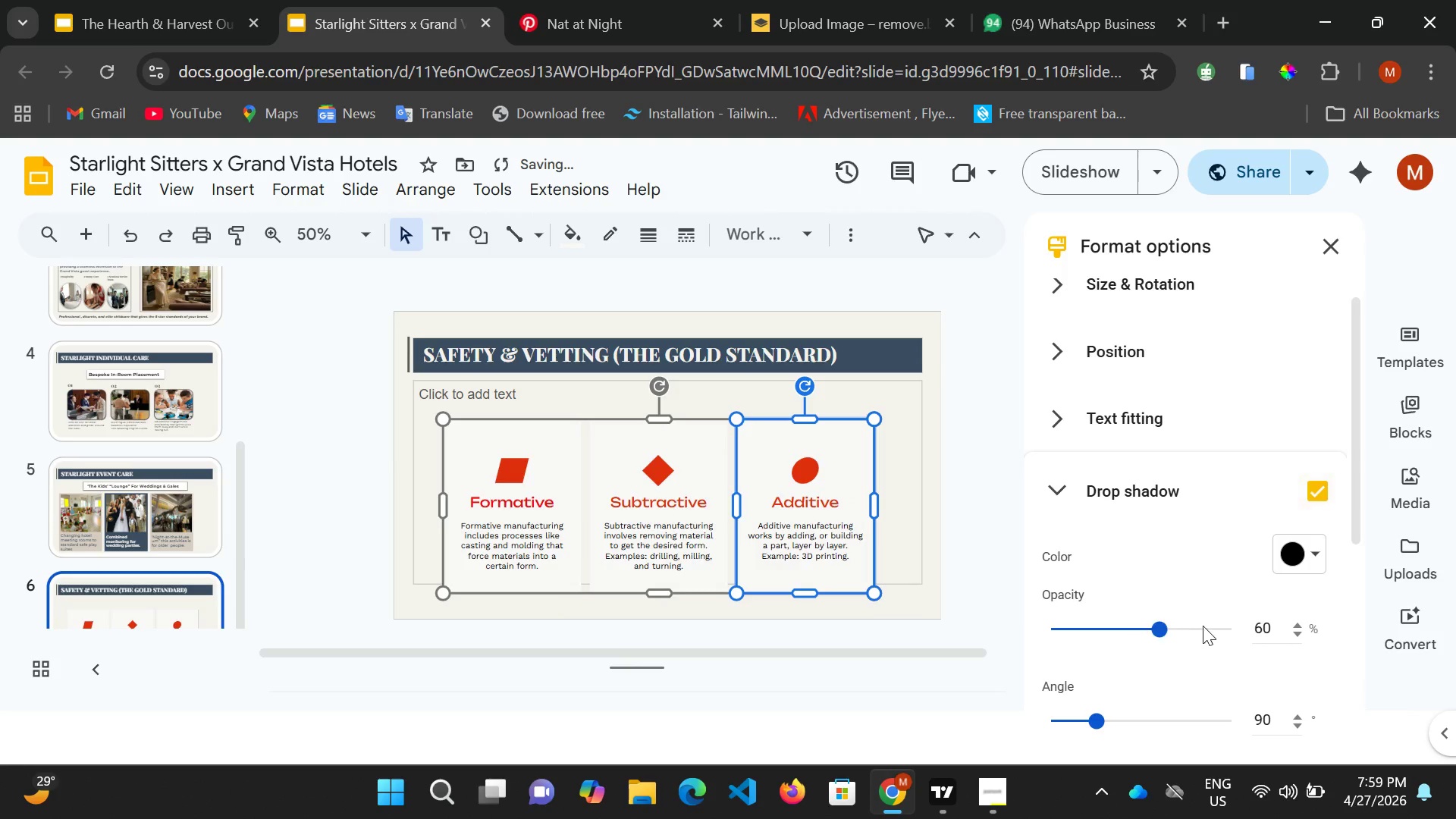 
left_click([1207, 626])
 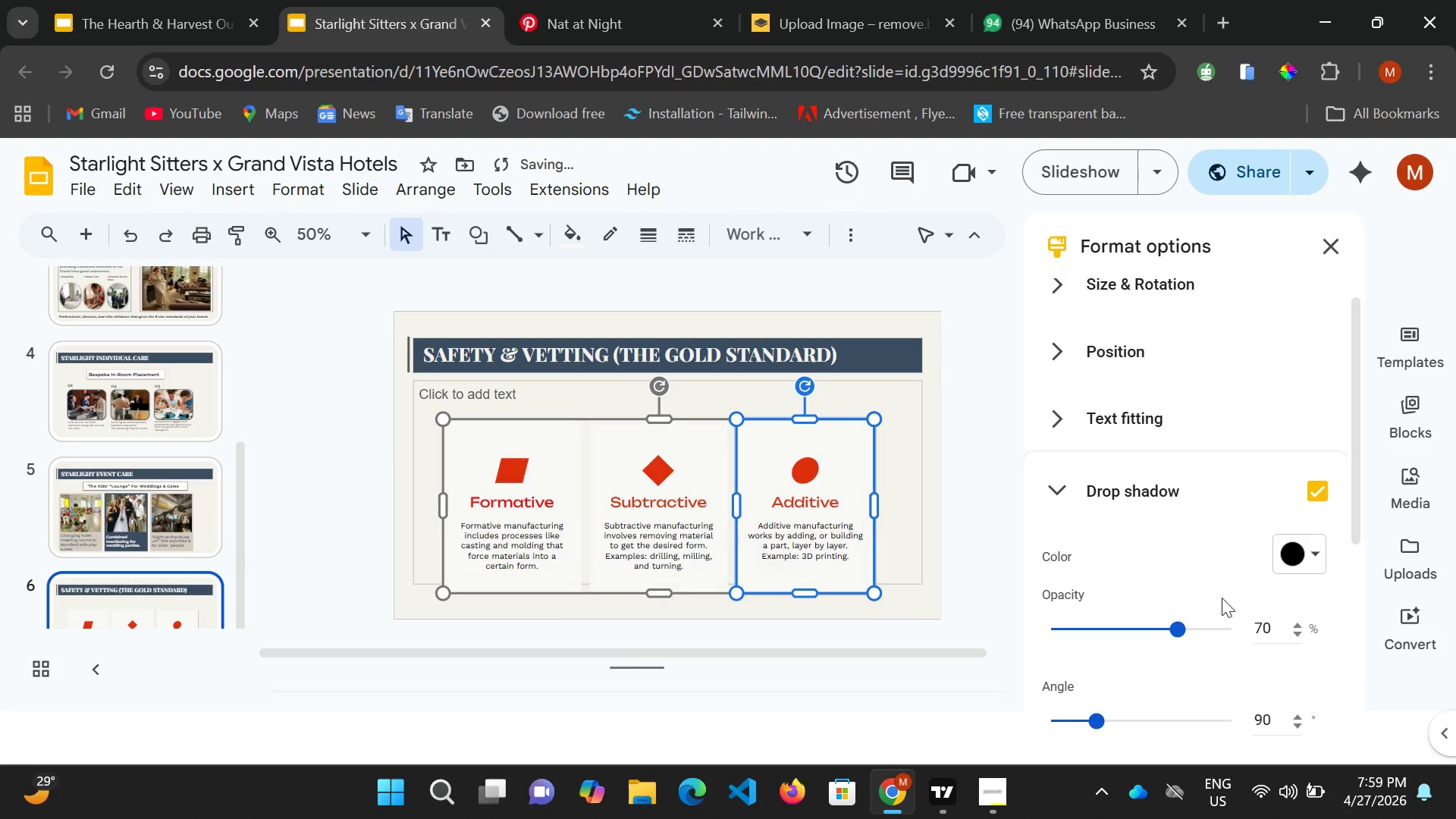 
scroll: coordinate [1225, 605], scroll_direction: down, amount: 2.0
 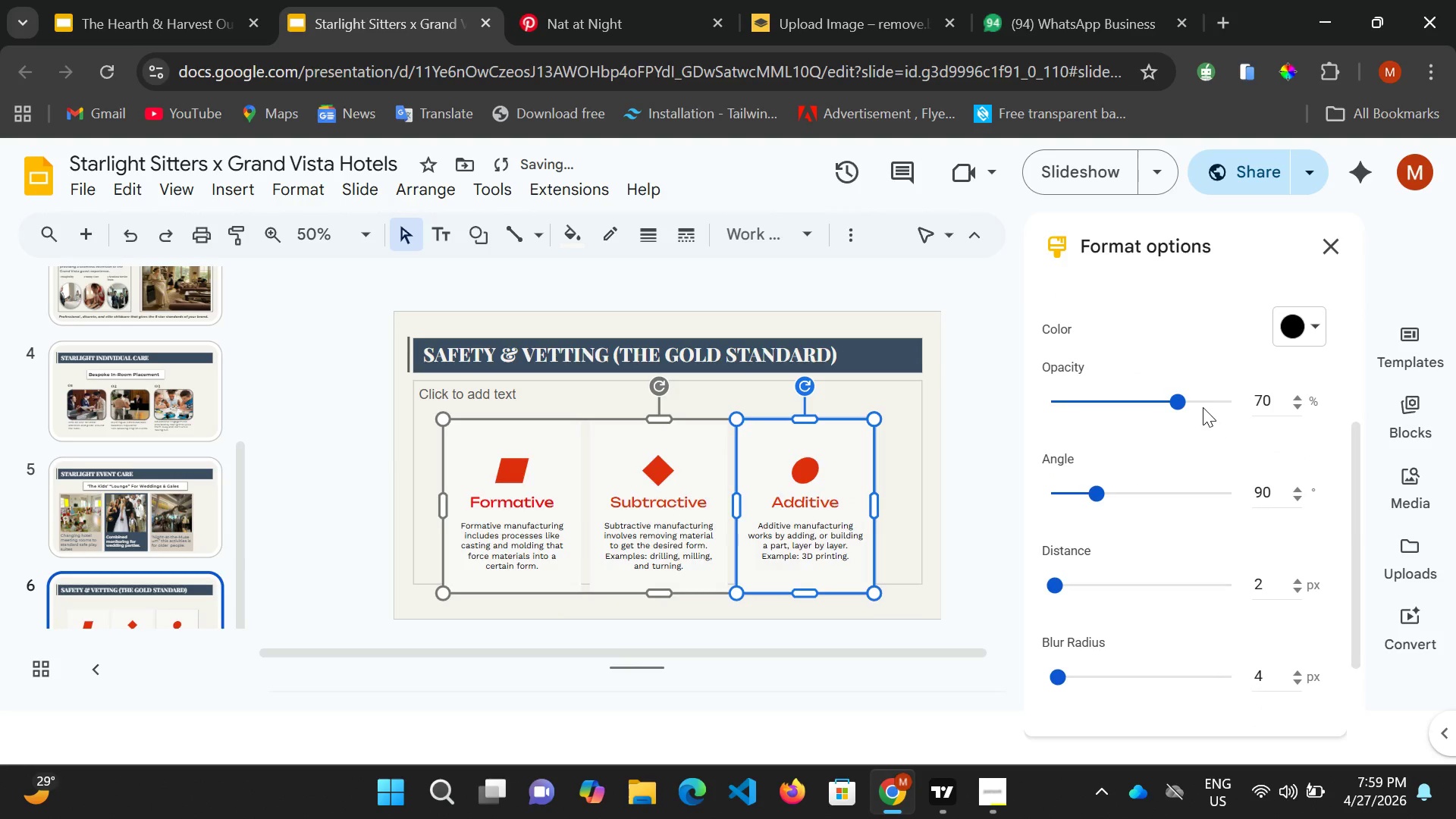 
left_click([1202, 403])
 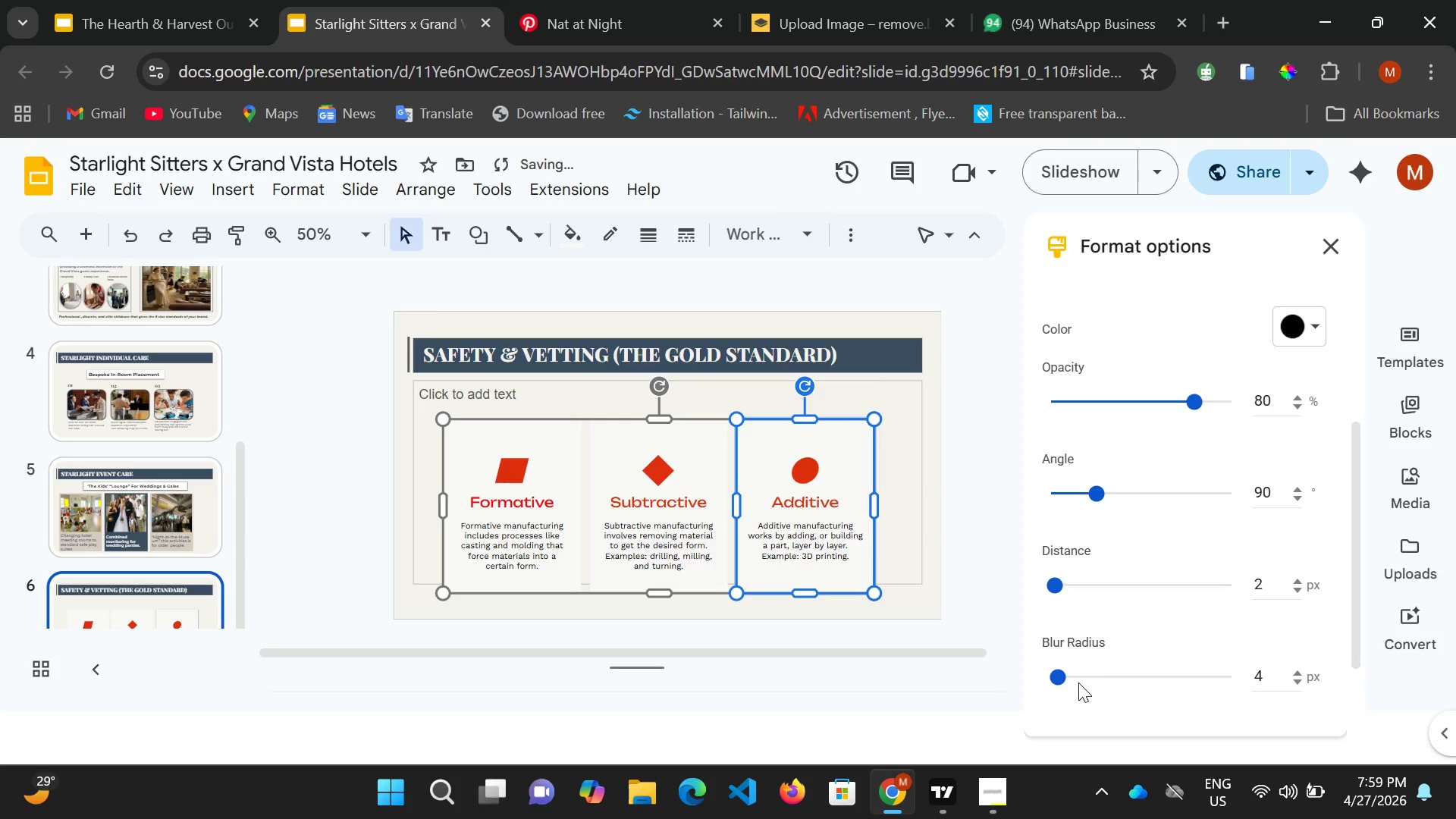 
left_click([1071, 677])
 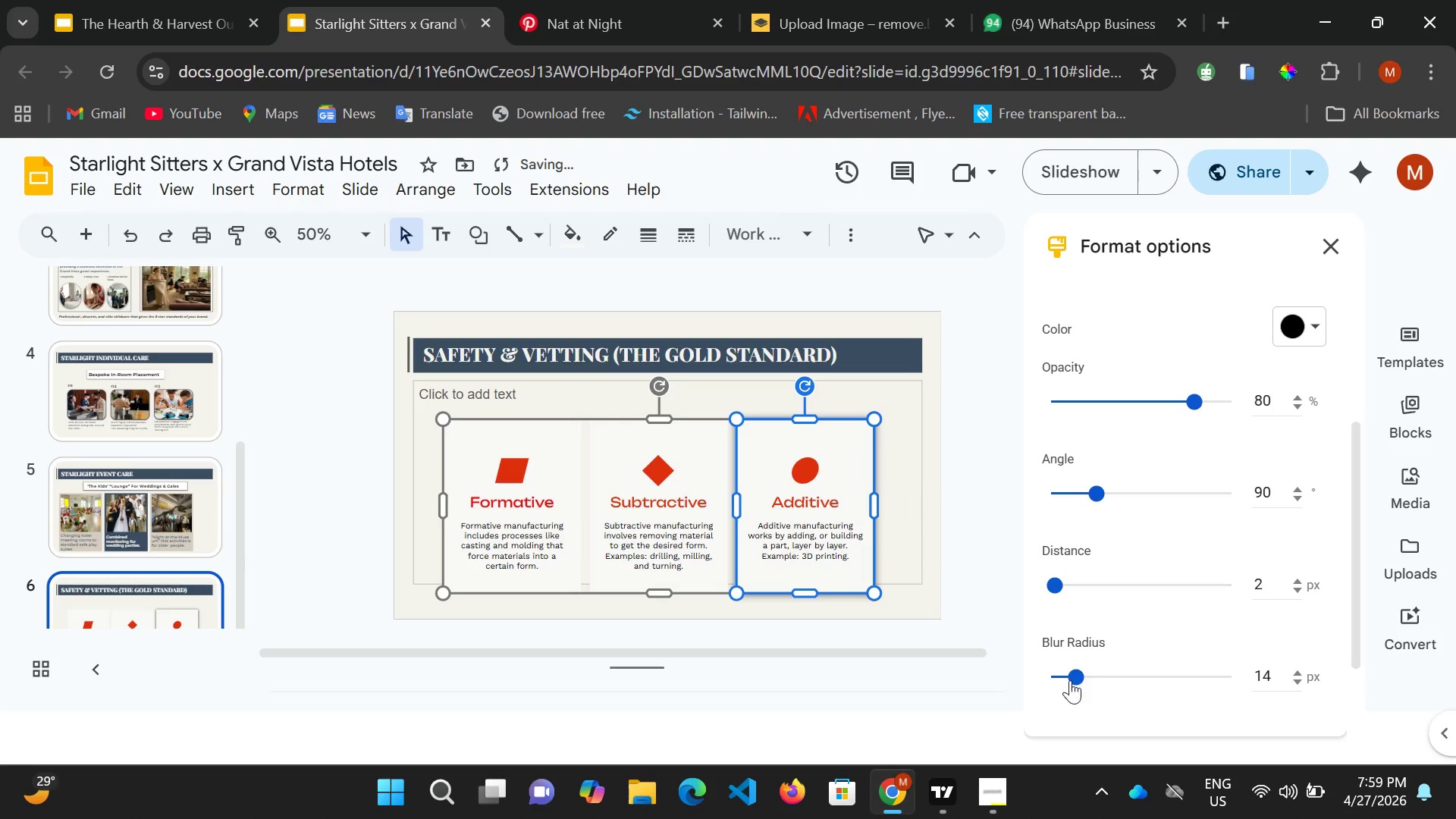 
left_click_drag(start_coordinate=[1075, 676], to_coordinate=[1067, 678])
 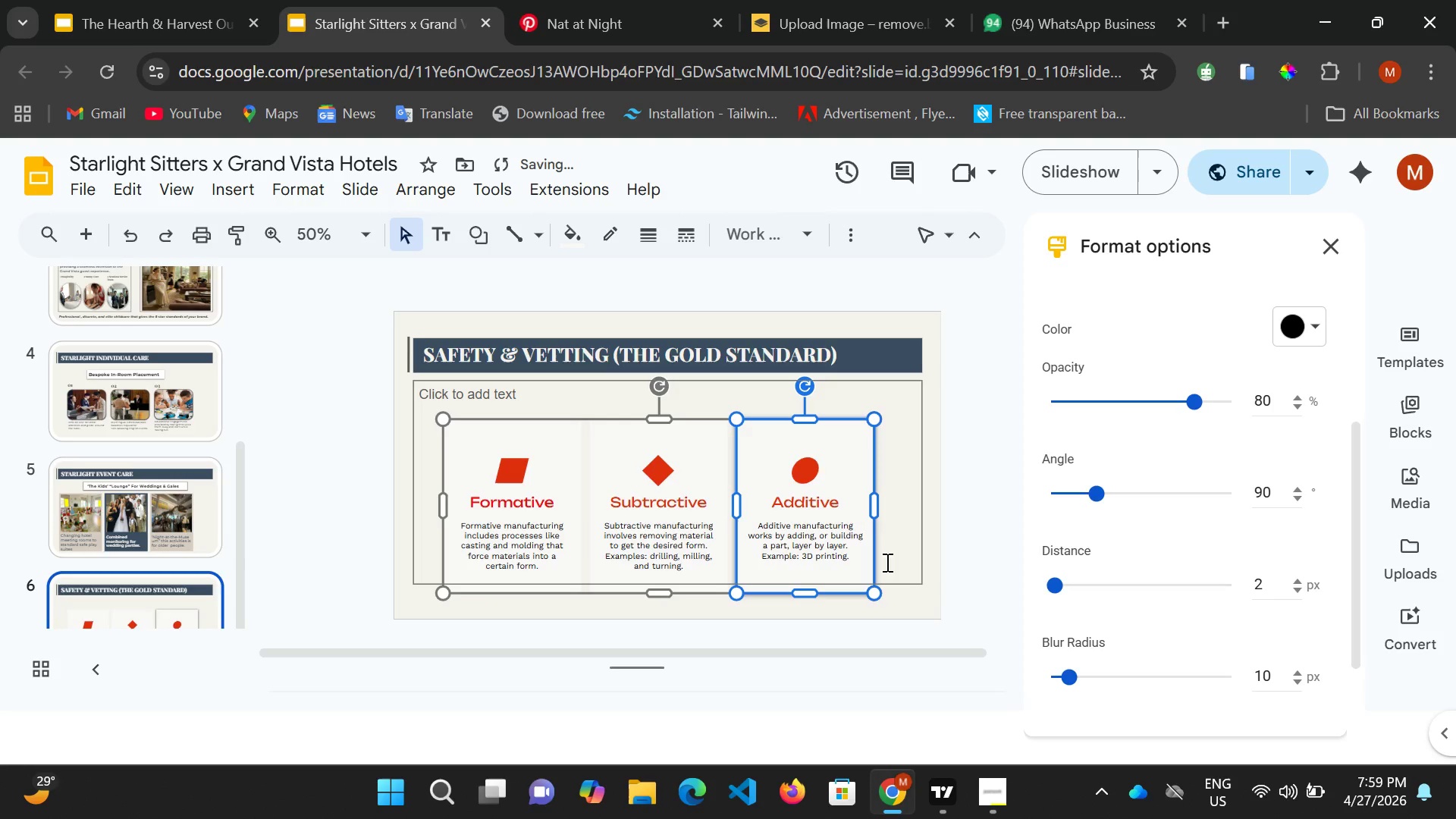 
left_click([893, 552])
 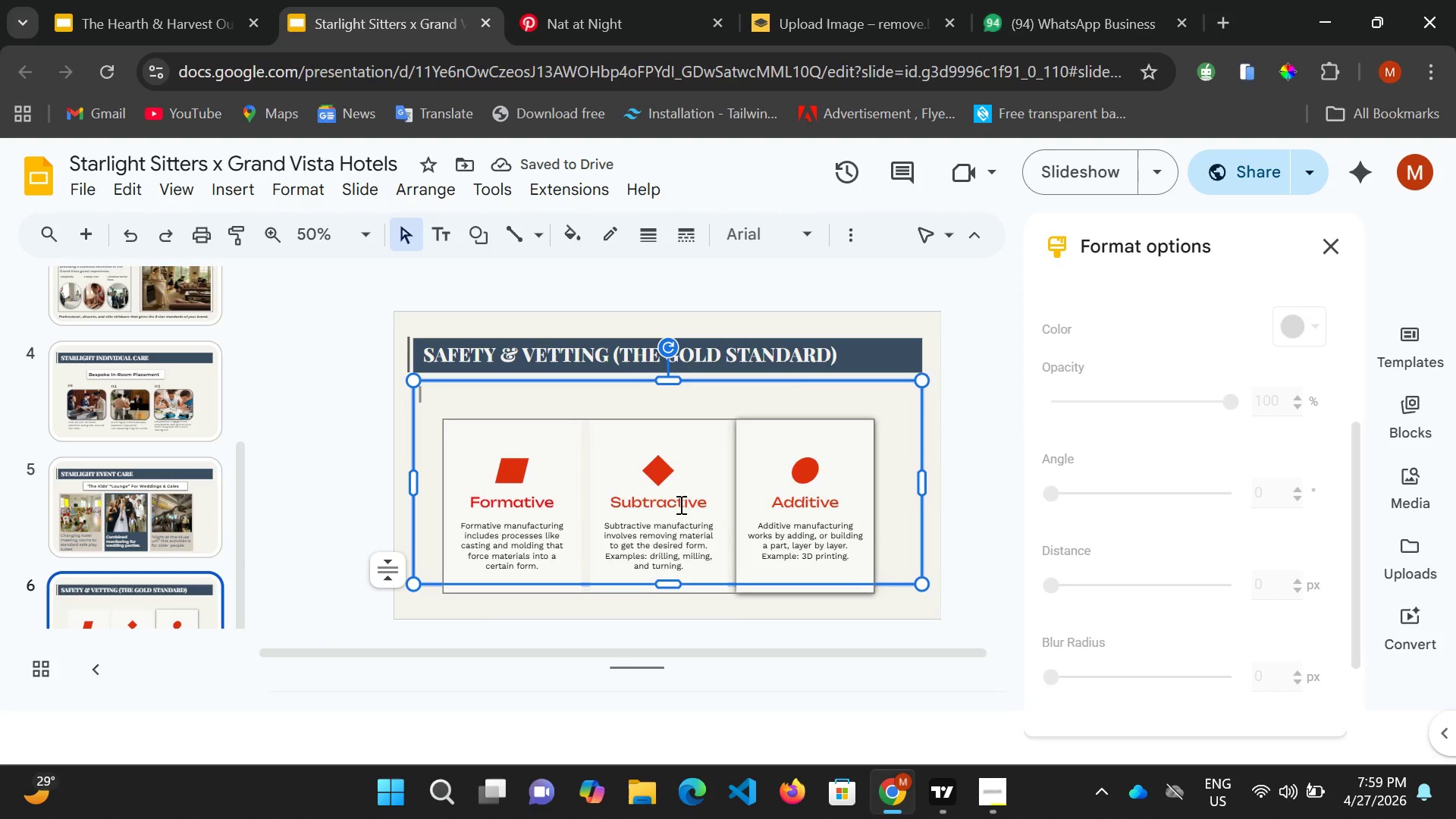 
left_click([691, 529])
 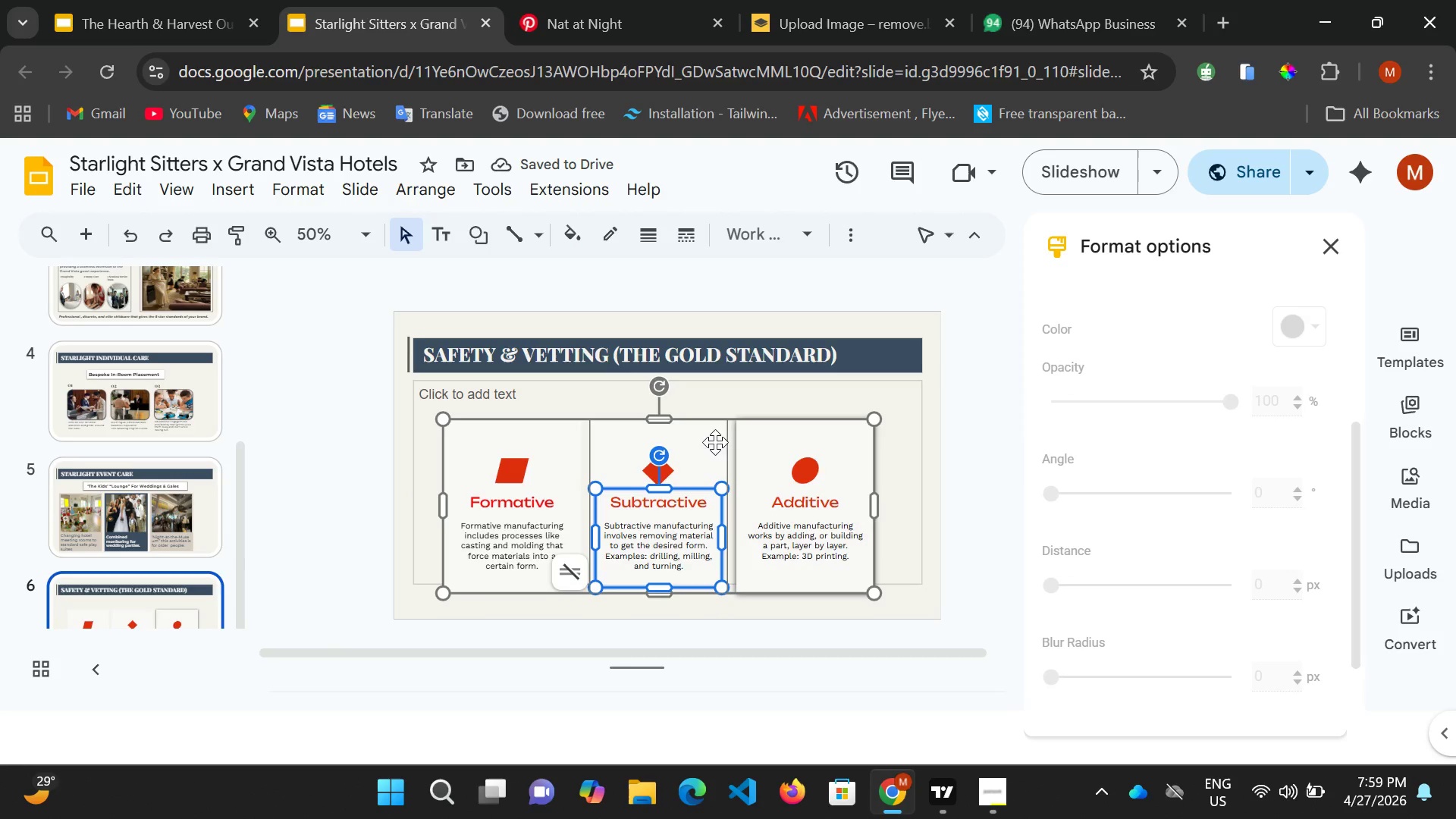 
left_click([717, 438])
 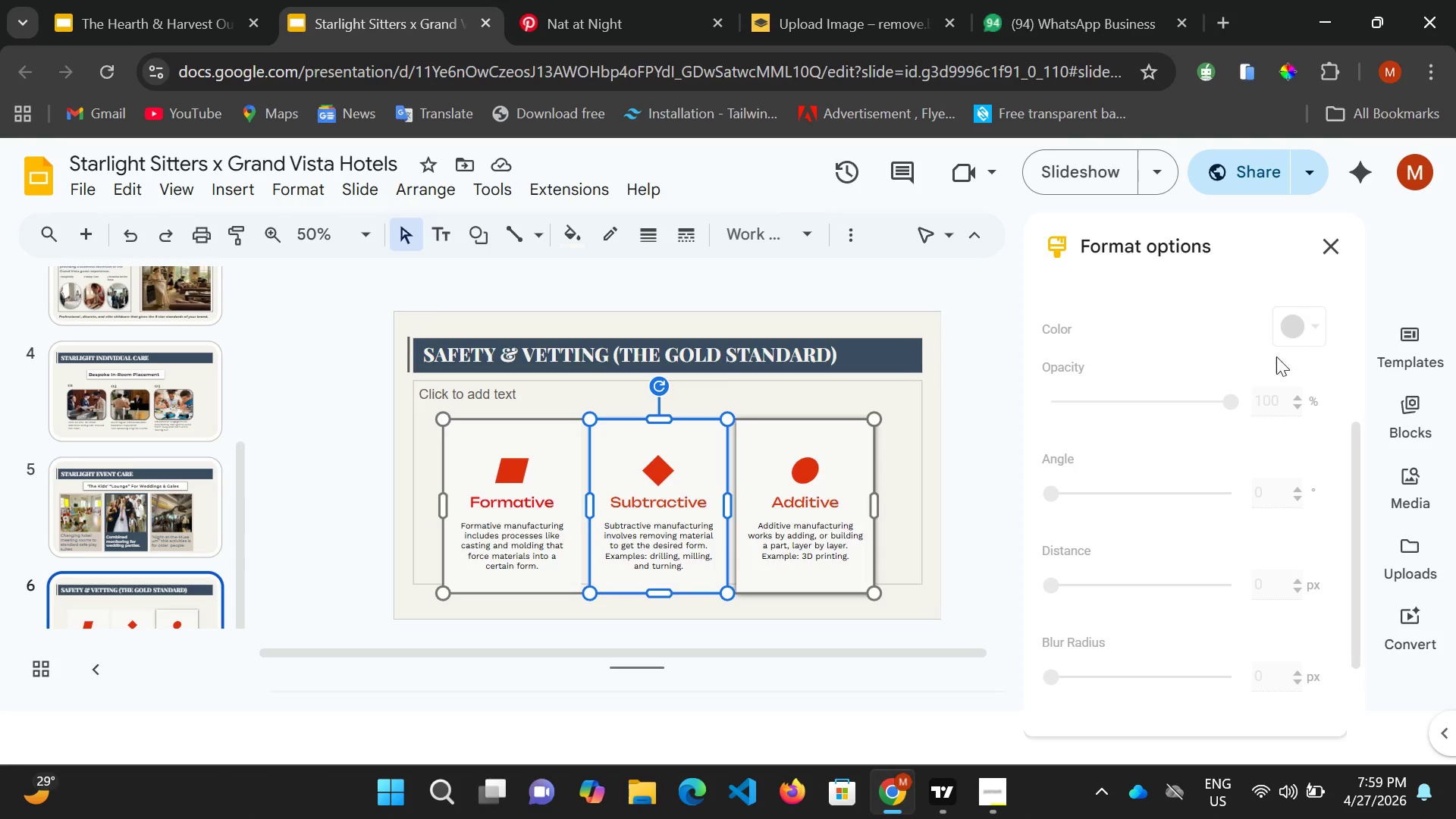 
scroll: coordinate [1285, 349], scroll_direction: up, amount: 1.0
 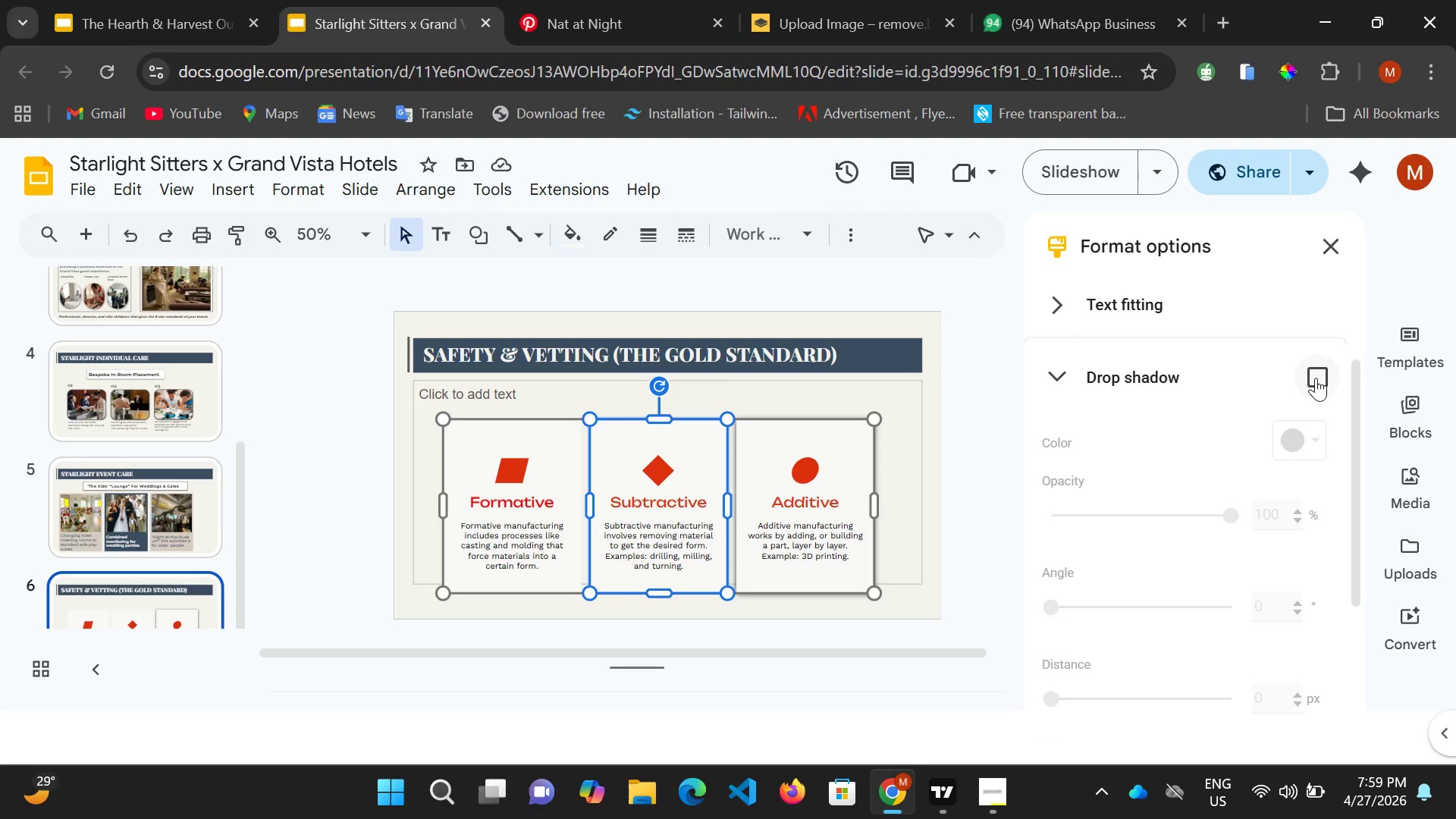 
left_click([1316, 376])
 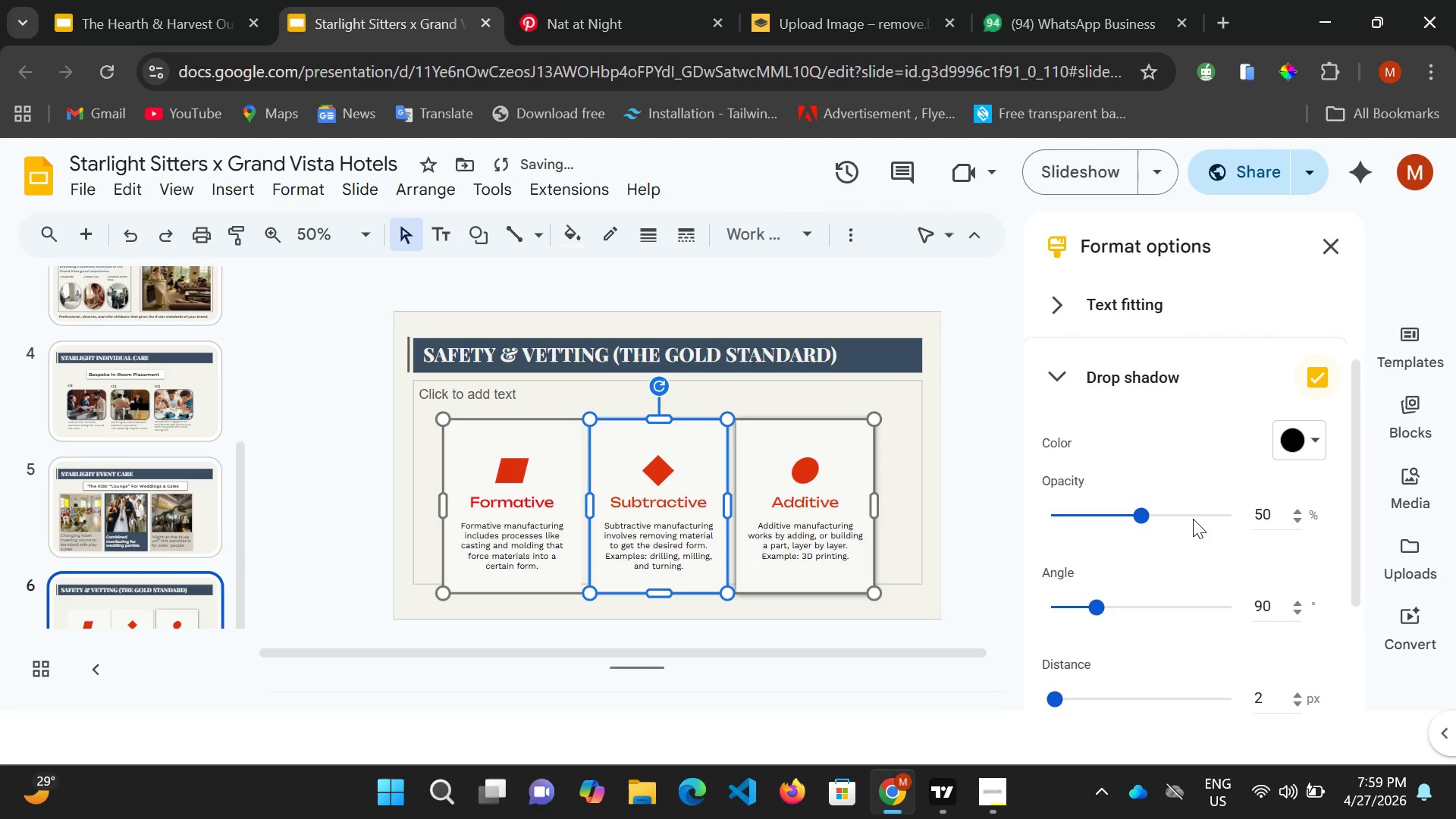 
left_click([1198, 514])
 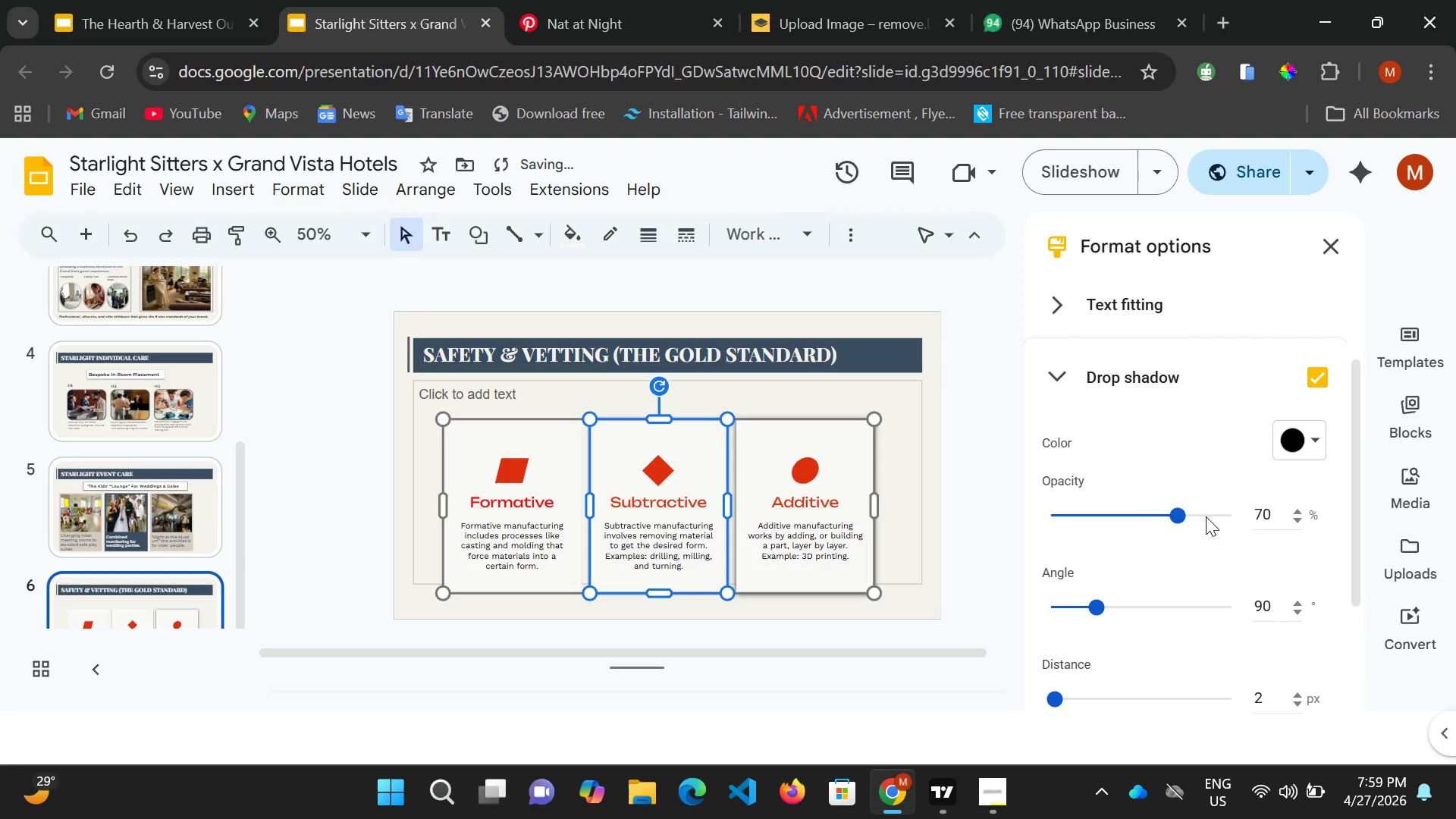 
left_click([1206, 516])
 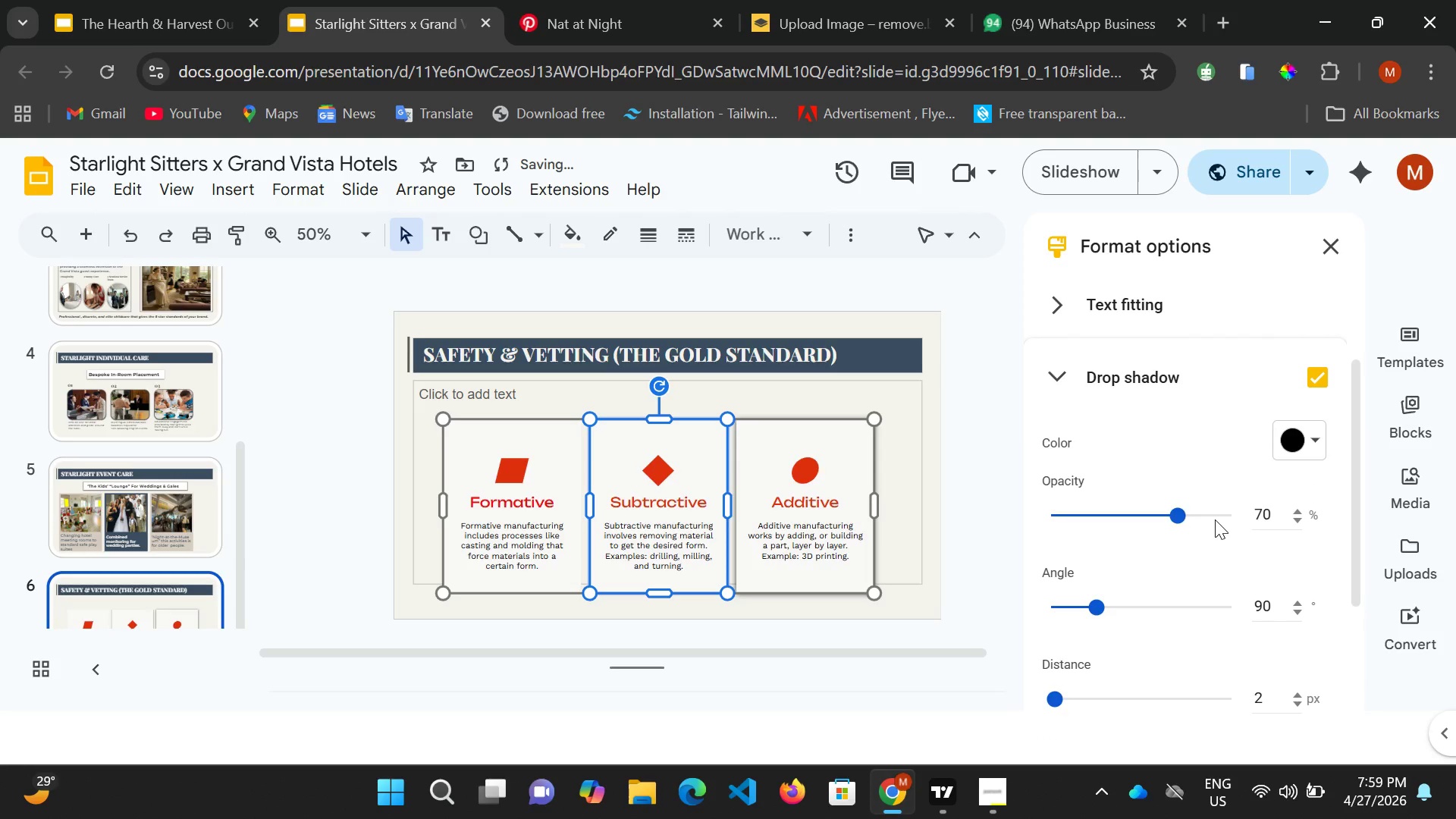 
left_click([1215, 519])
 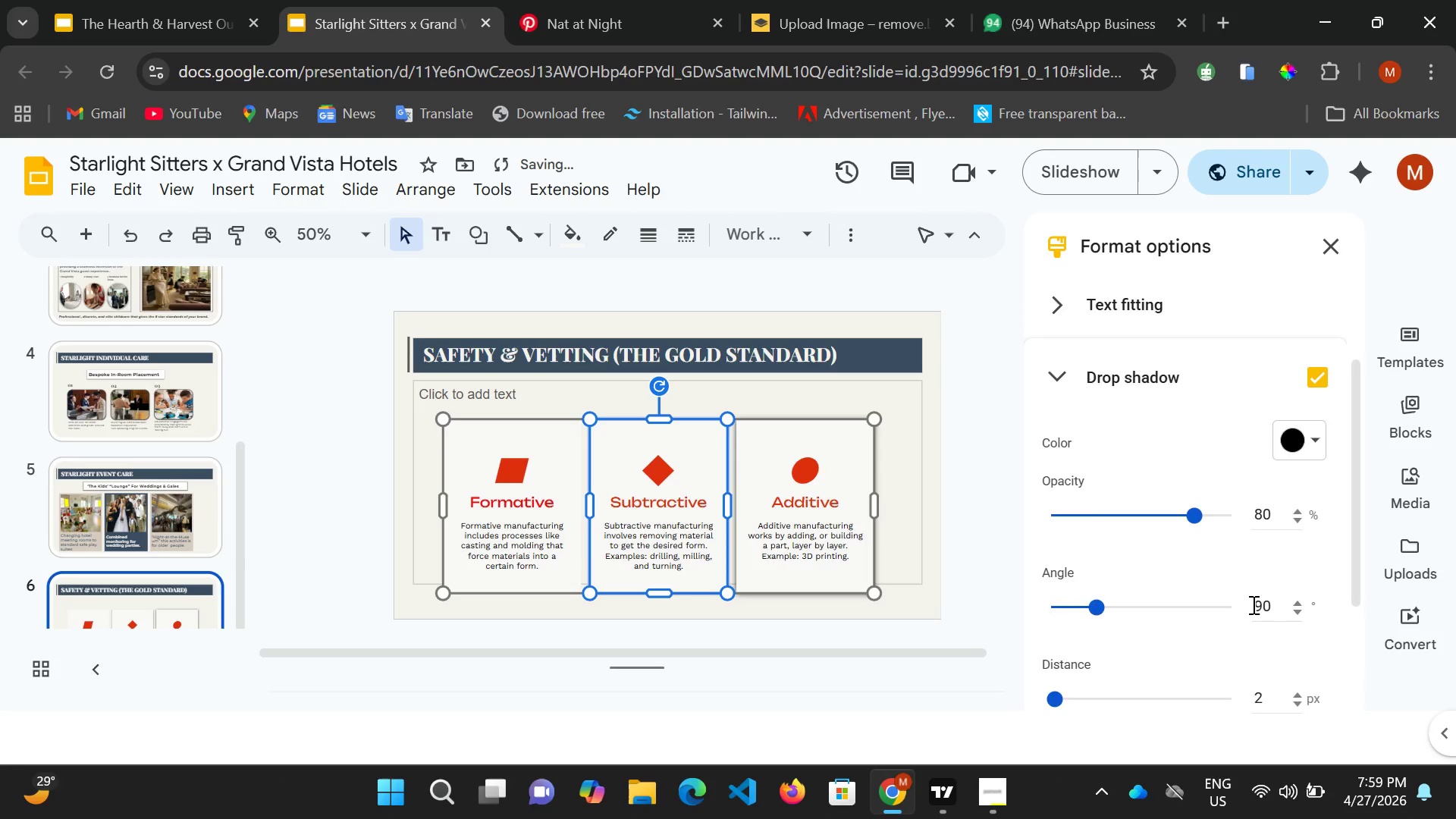 
scroll: coordinate [1236, 617], scroll_direction: down, amount: 4.0
 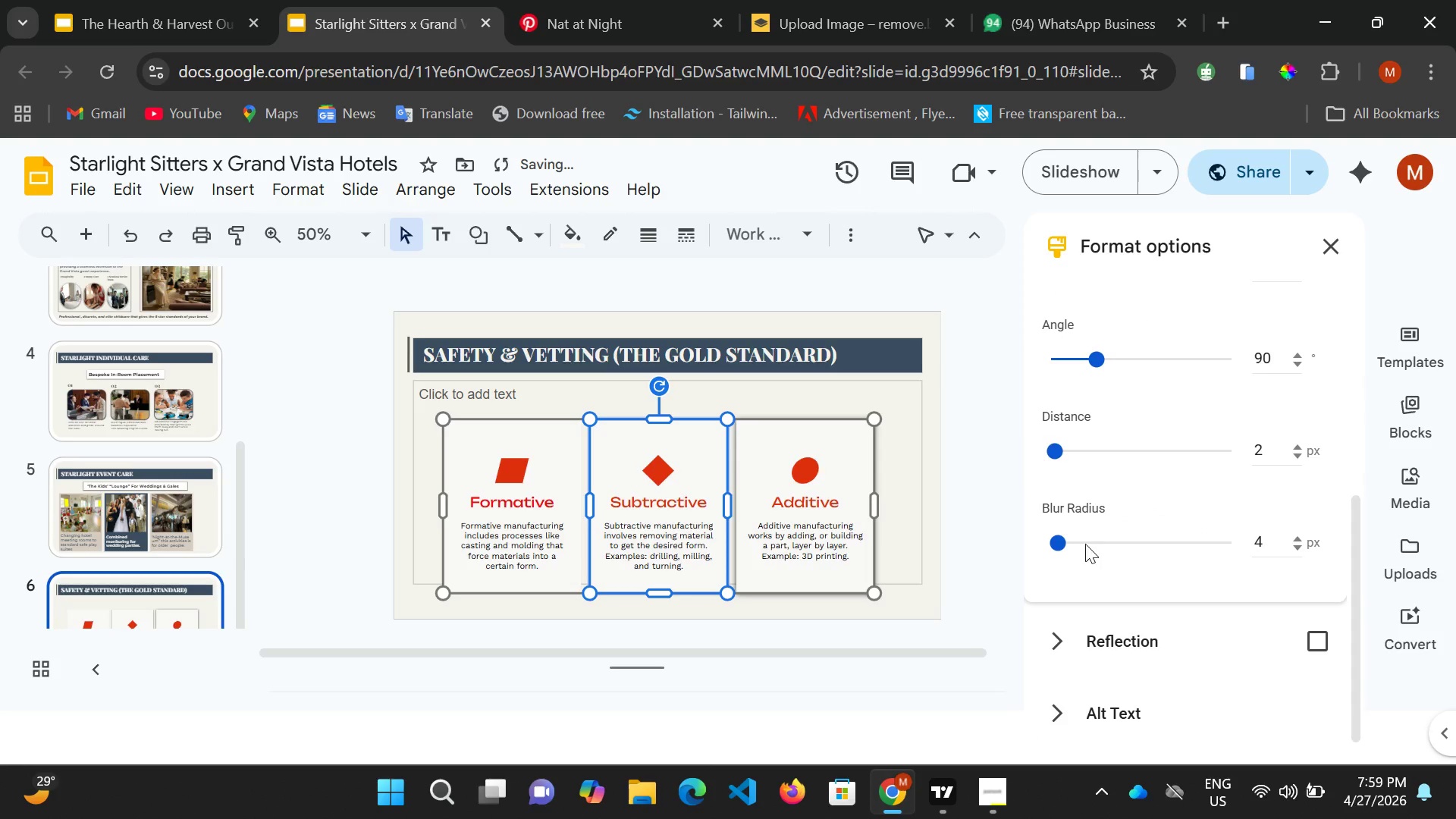 
left_click_drag(start_coordinate=[1069, 536], to_coordinate=[1076, 538])
 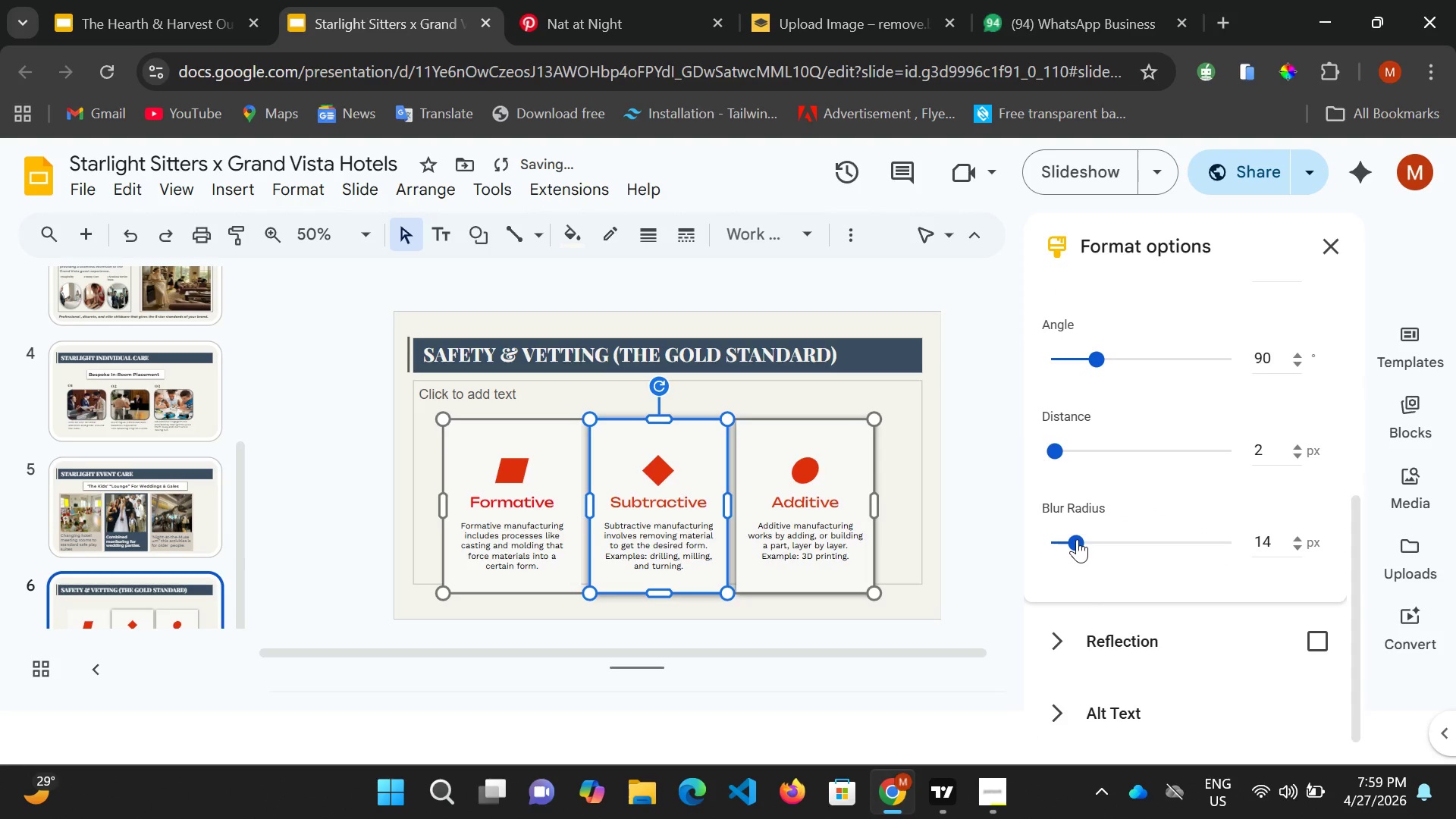 
left_click_drag(start_coordinate=[1077, 539], to_coordinate=[1069, 554])
 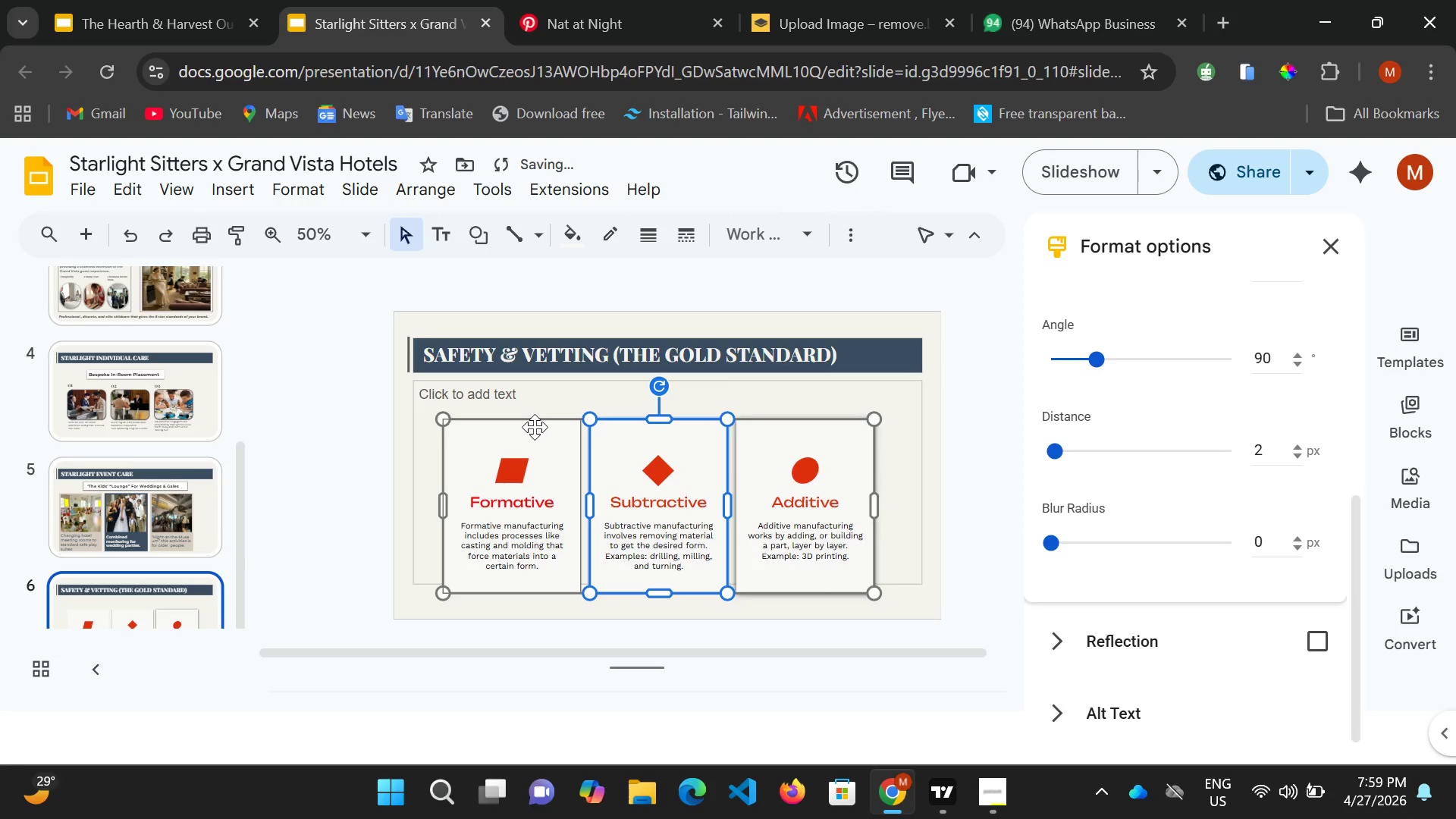 
left_click([535, 427])
 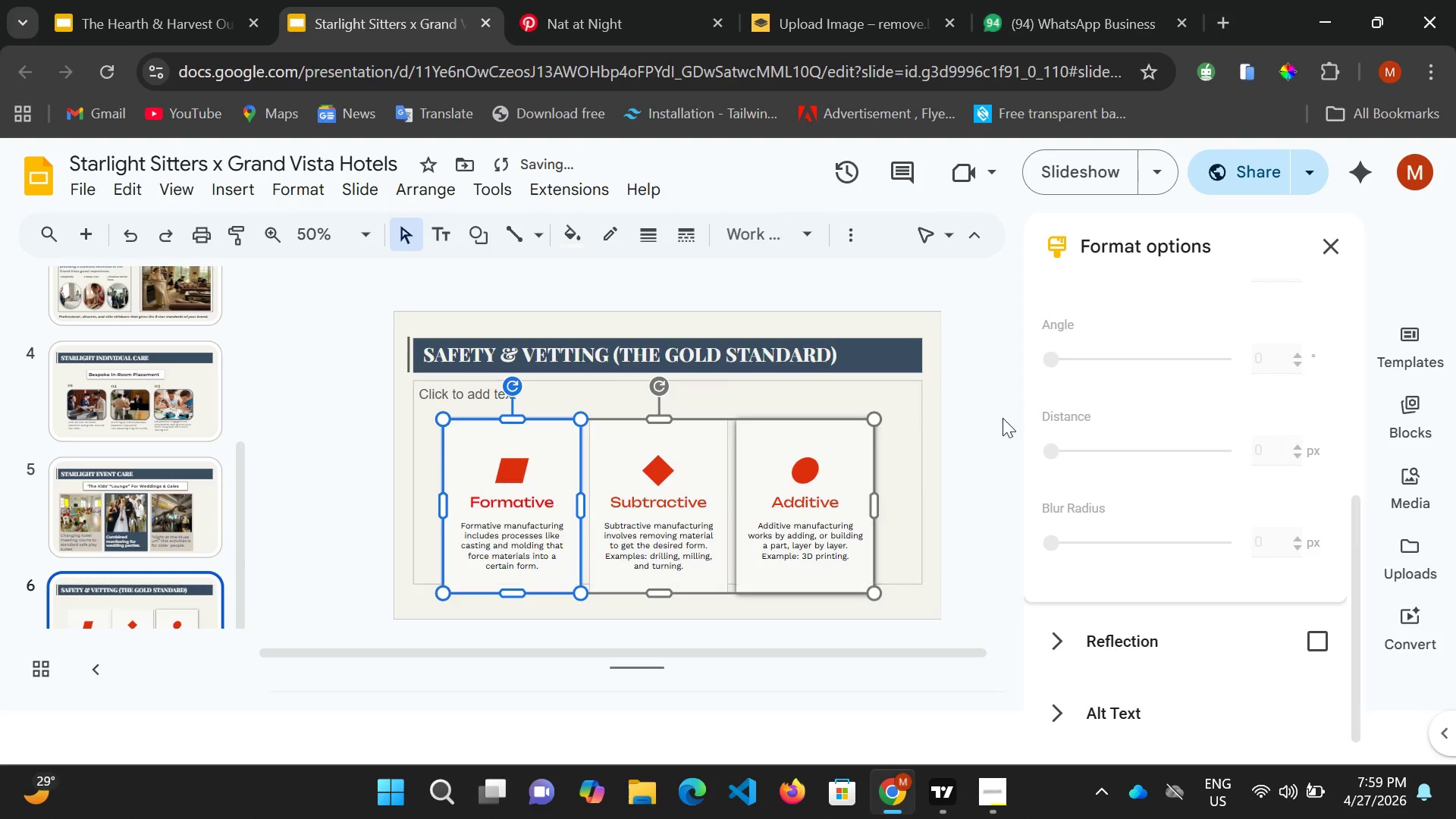 
scroll: coordinate [1009, 417], scroll_direction: up, amount: 2.0
 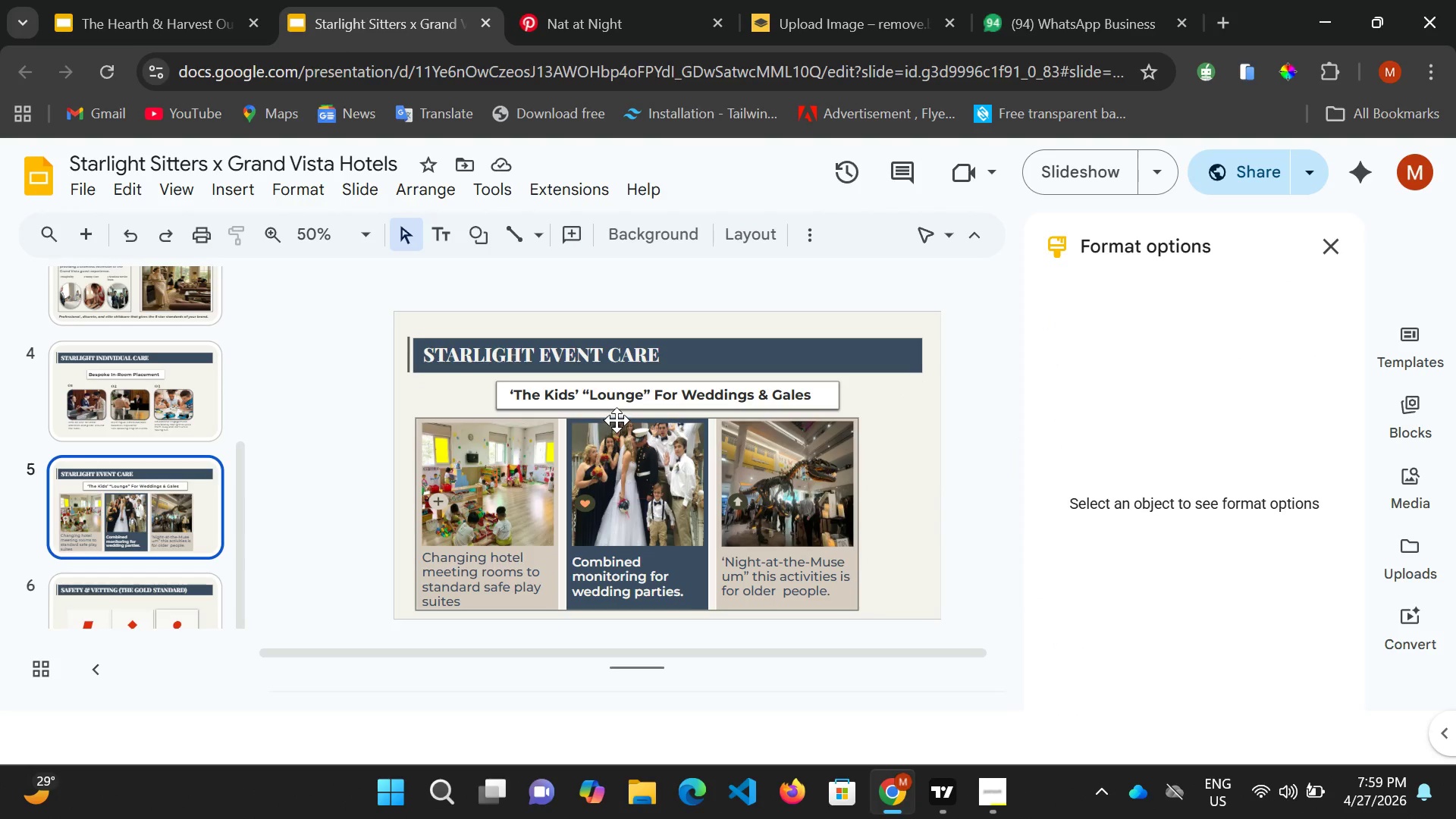 
left_click([625, 424])
 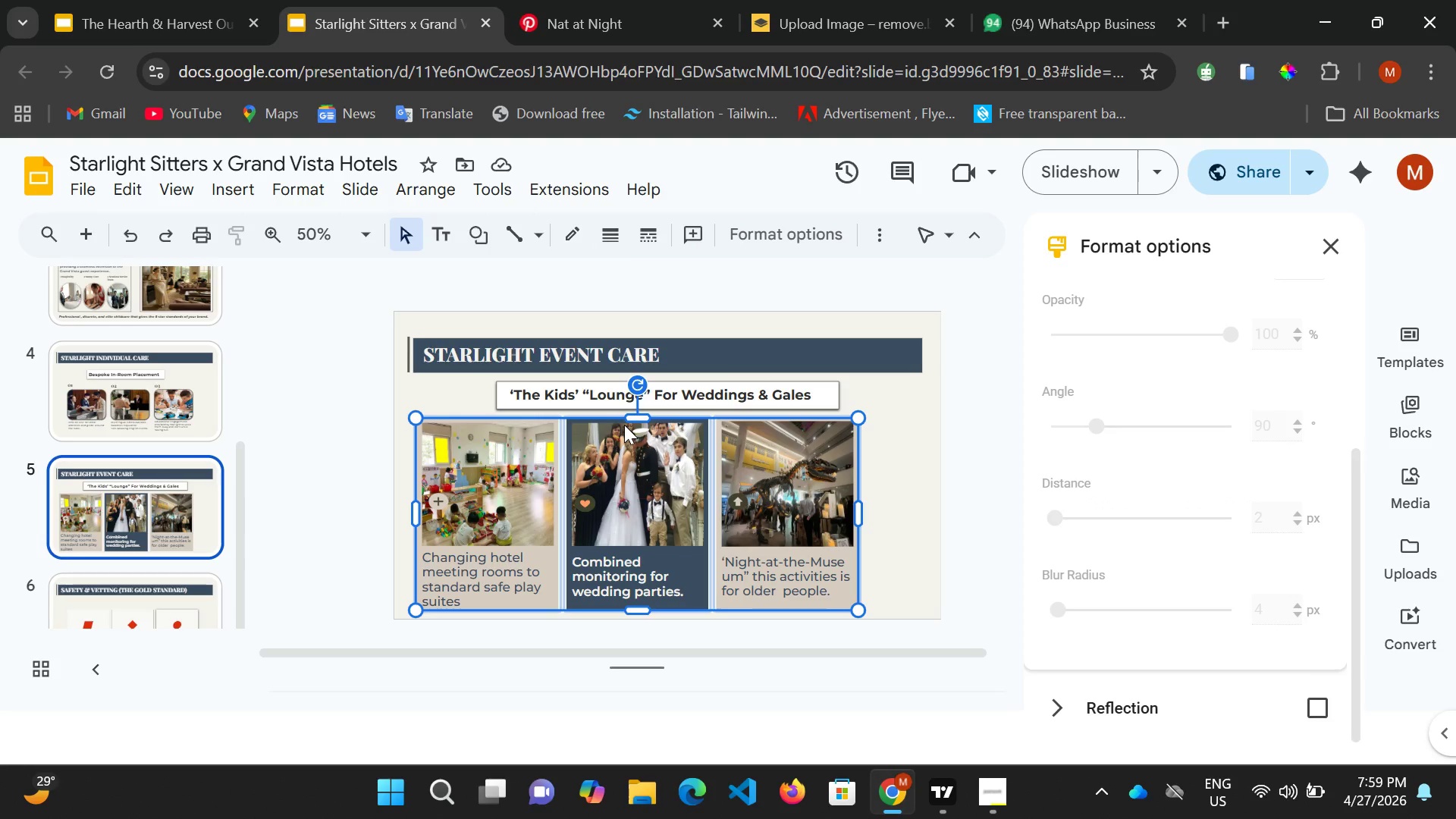 
hold_key(key=ArrowRight, duration=1.08)
 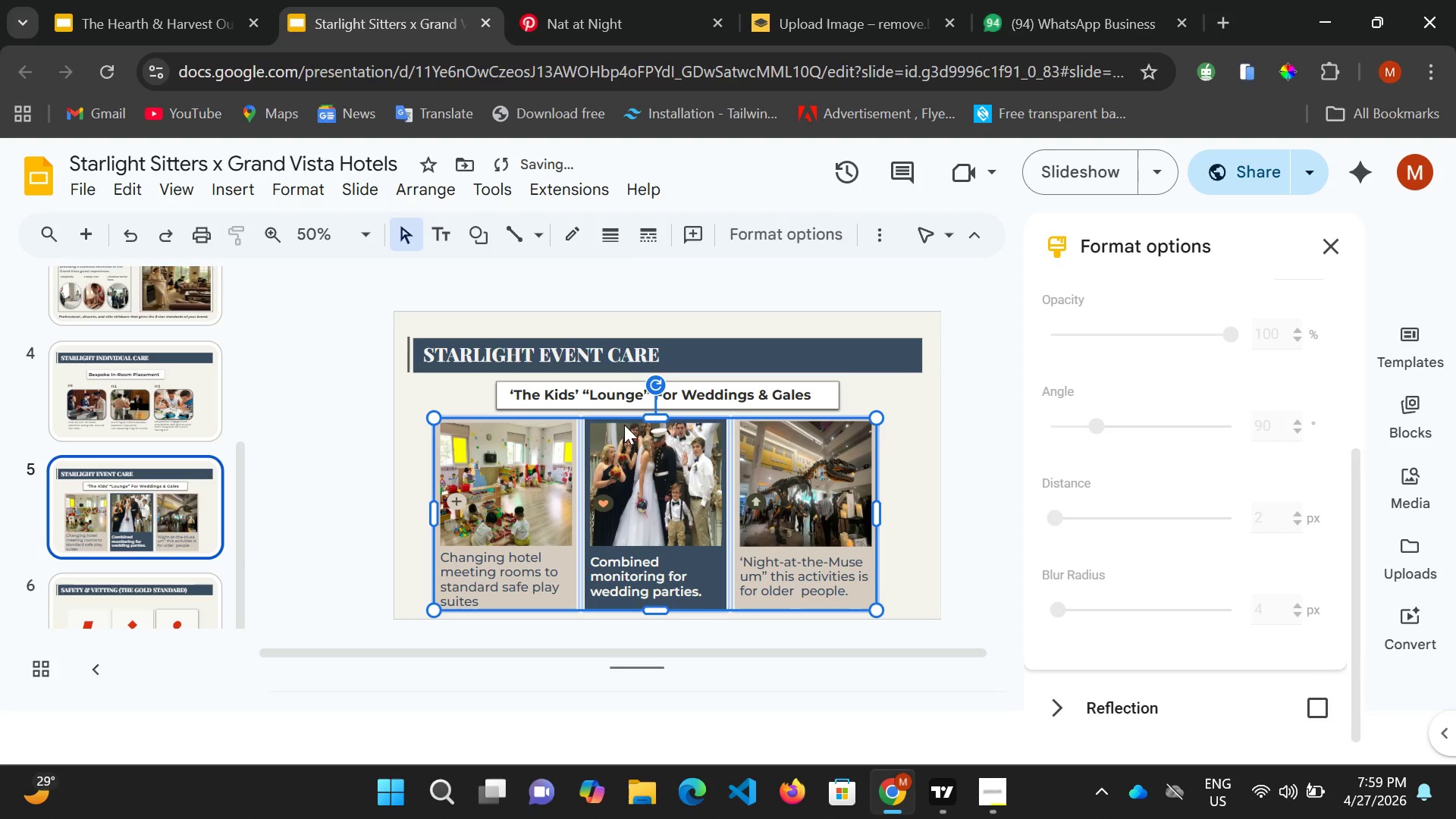 
key(ArrowRight)
 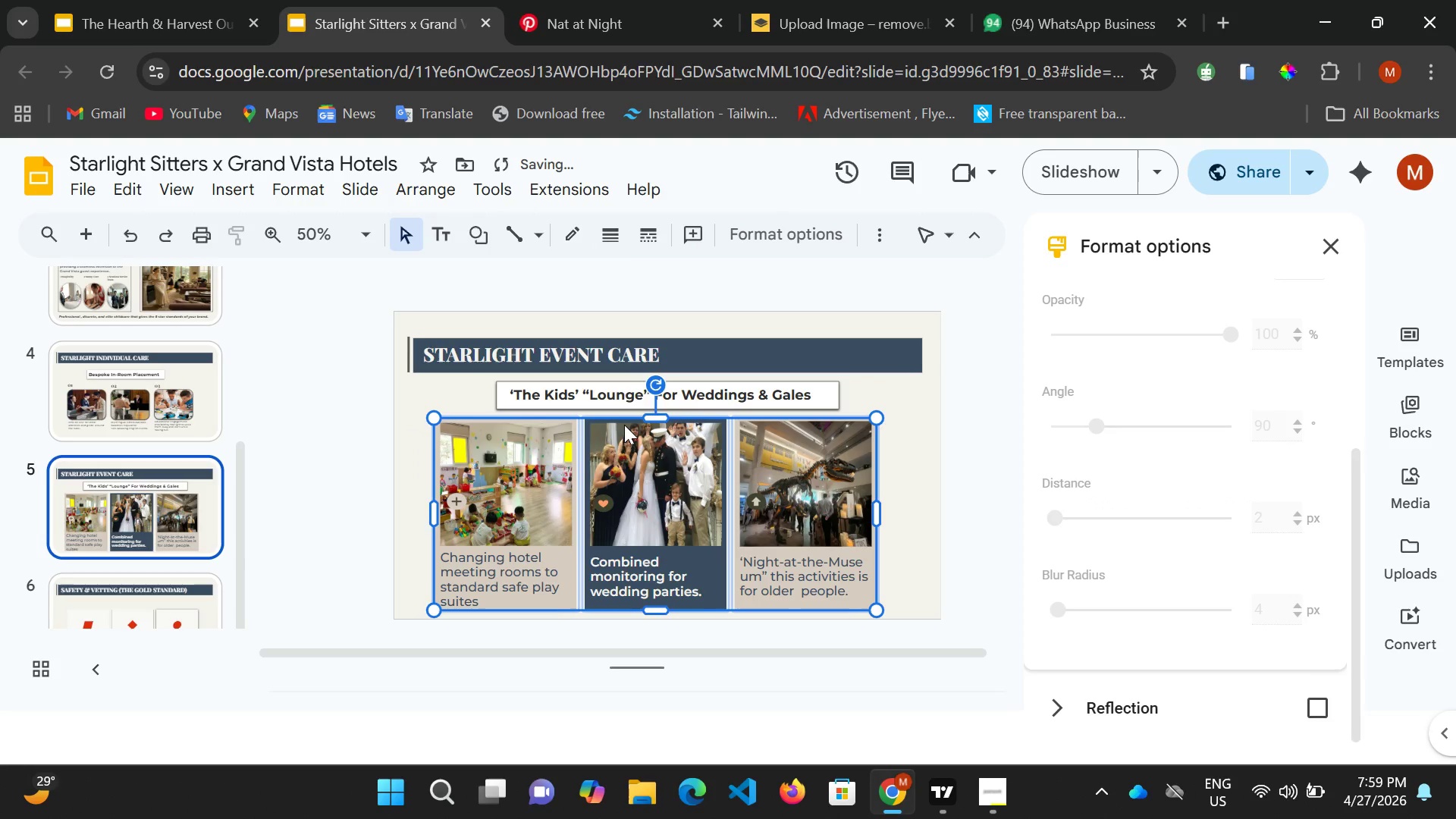 
key(ArrowRight)
 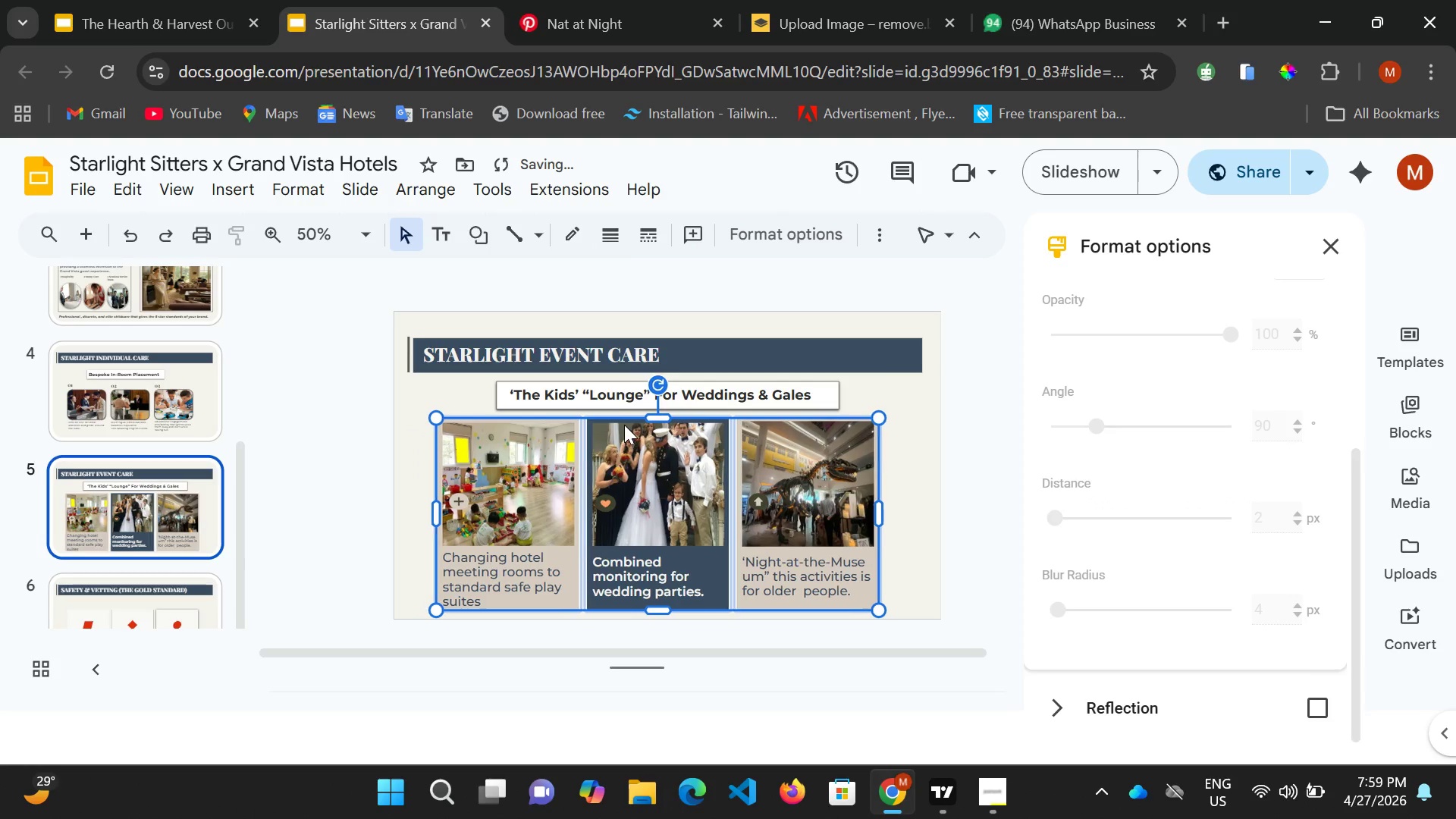 
key(ArrowRight)
 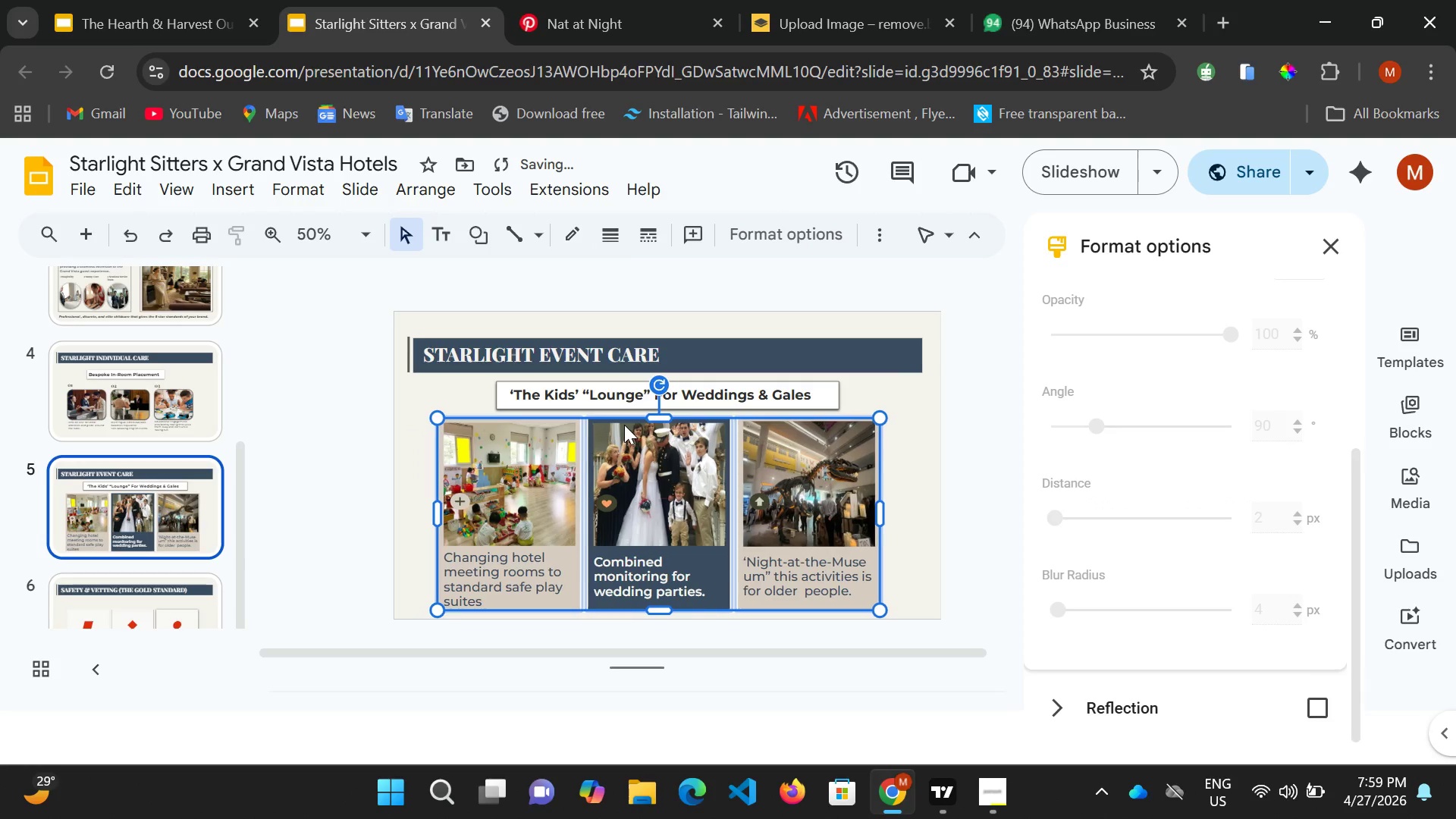 
key(ArrowRight)
 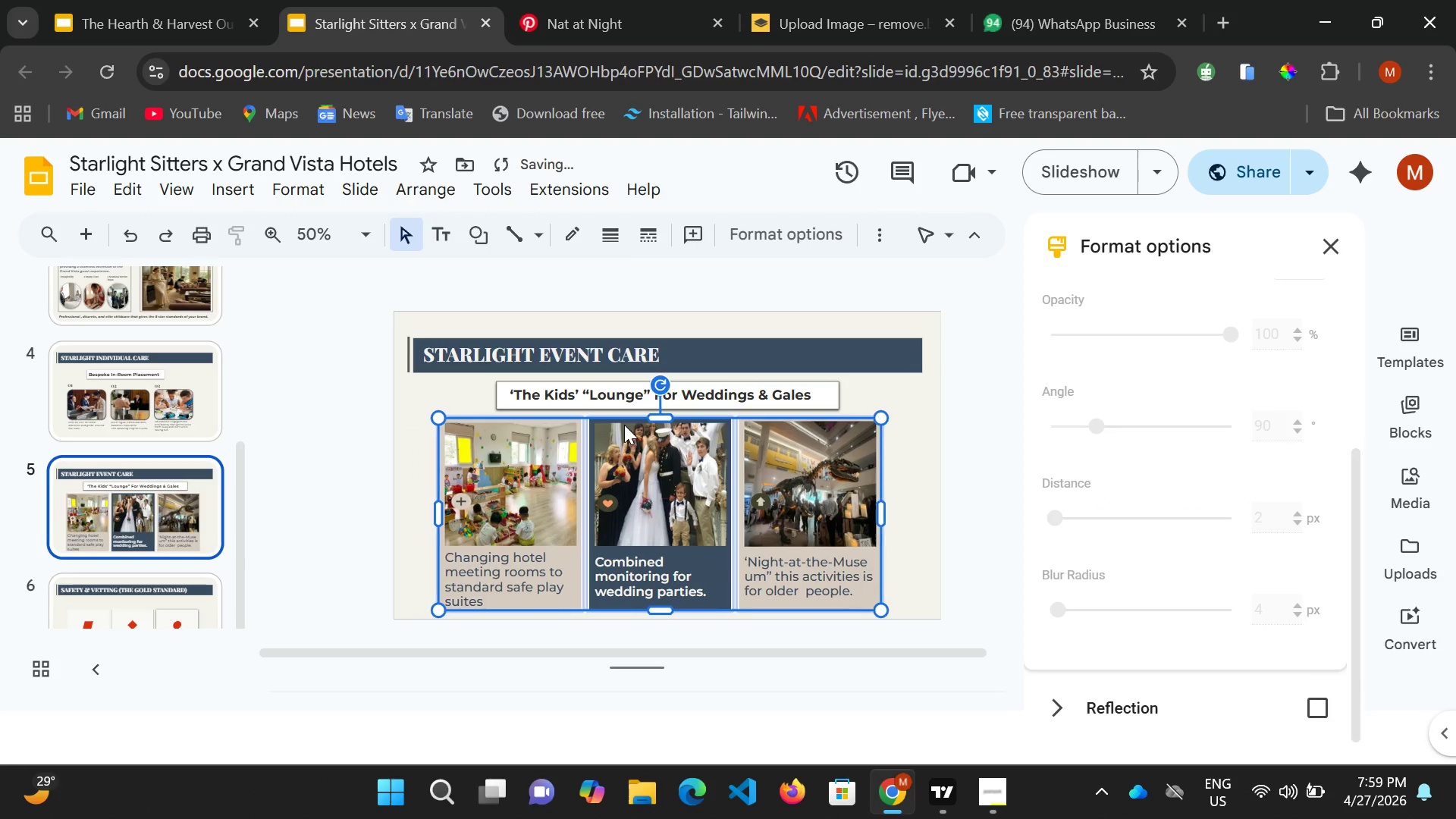 
key(ArrowRight)
 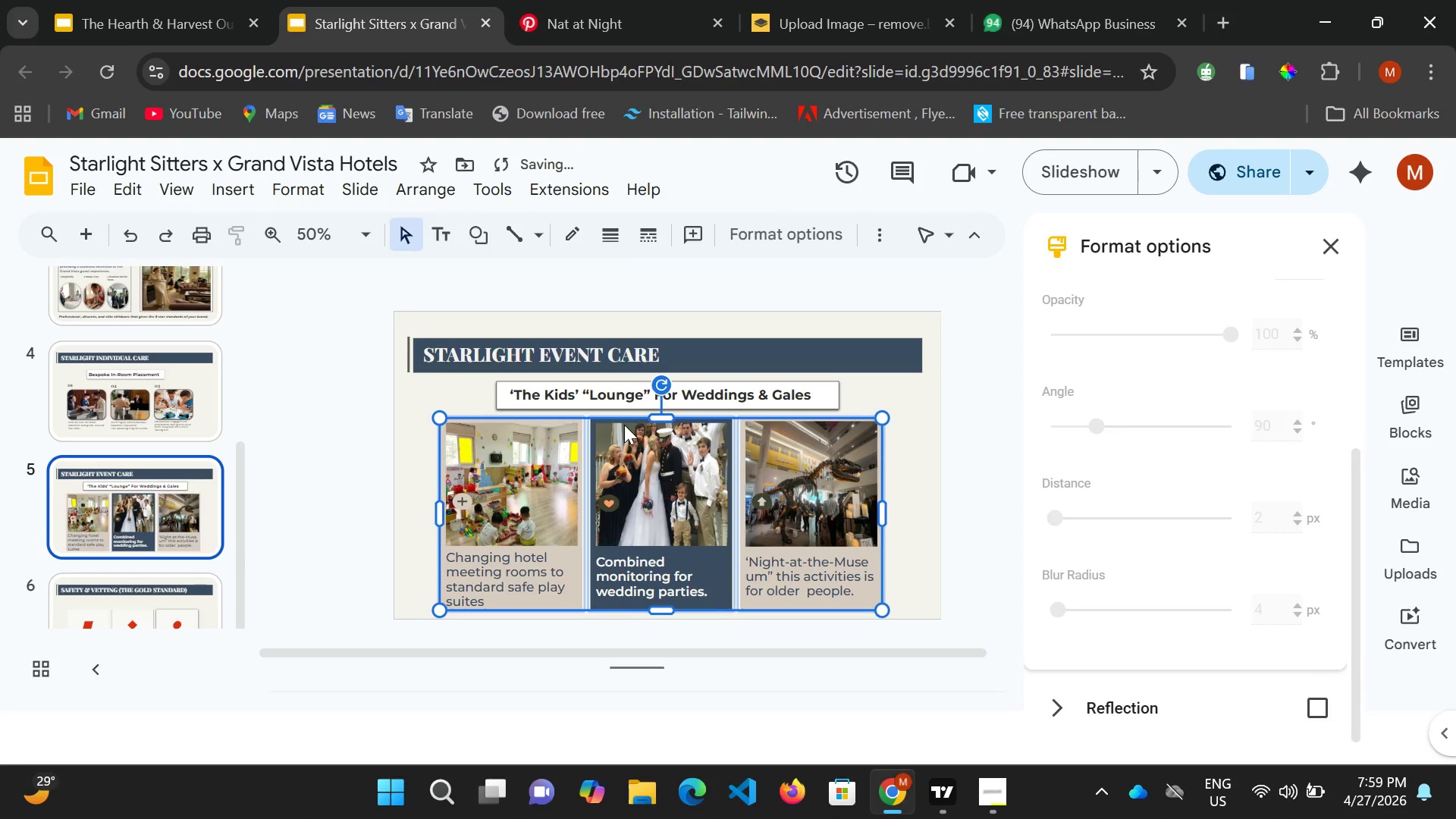 
key(ArrowRight)
 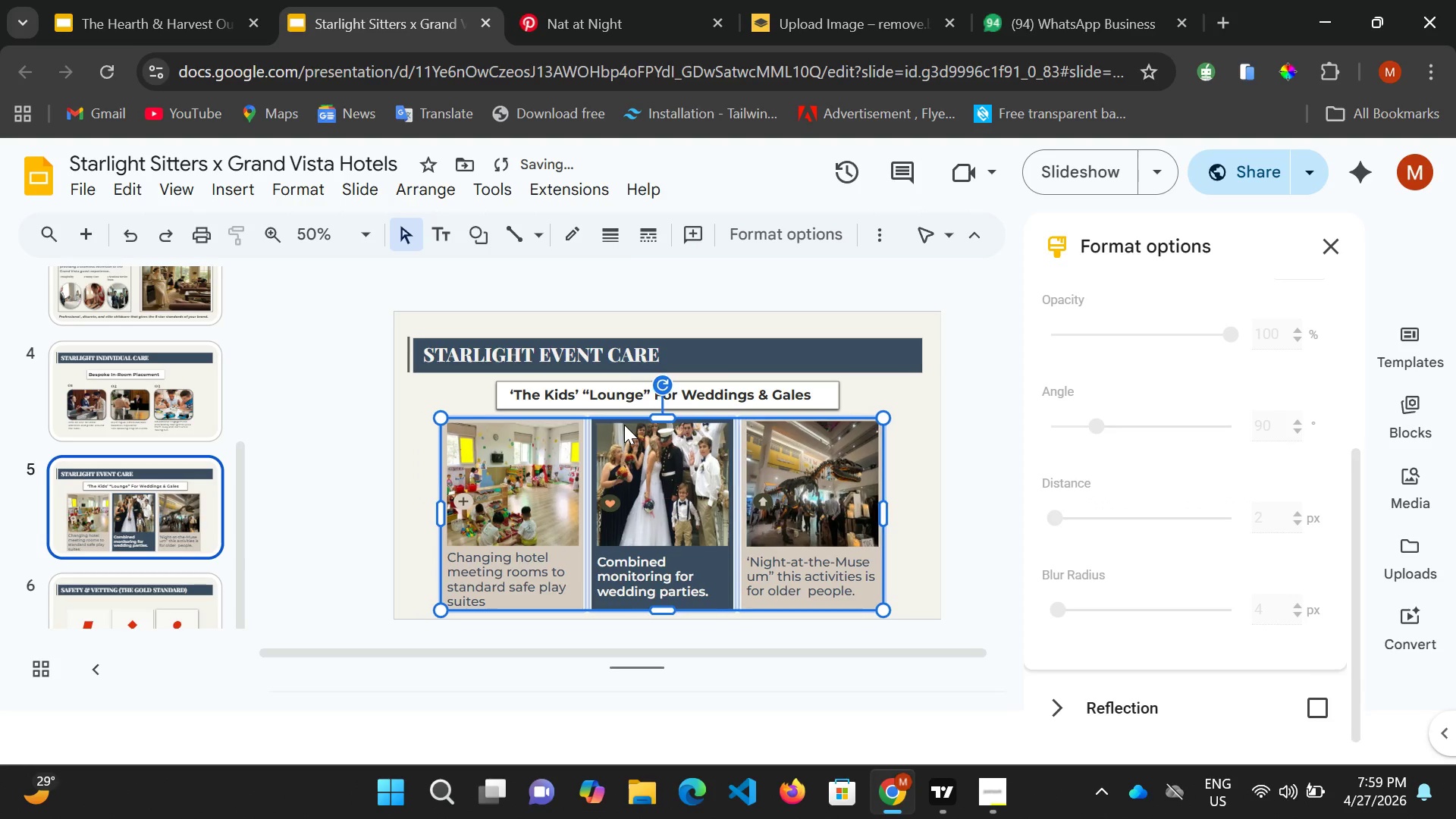 
key(ArrowRight)
 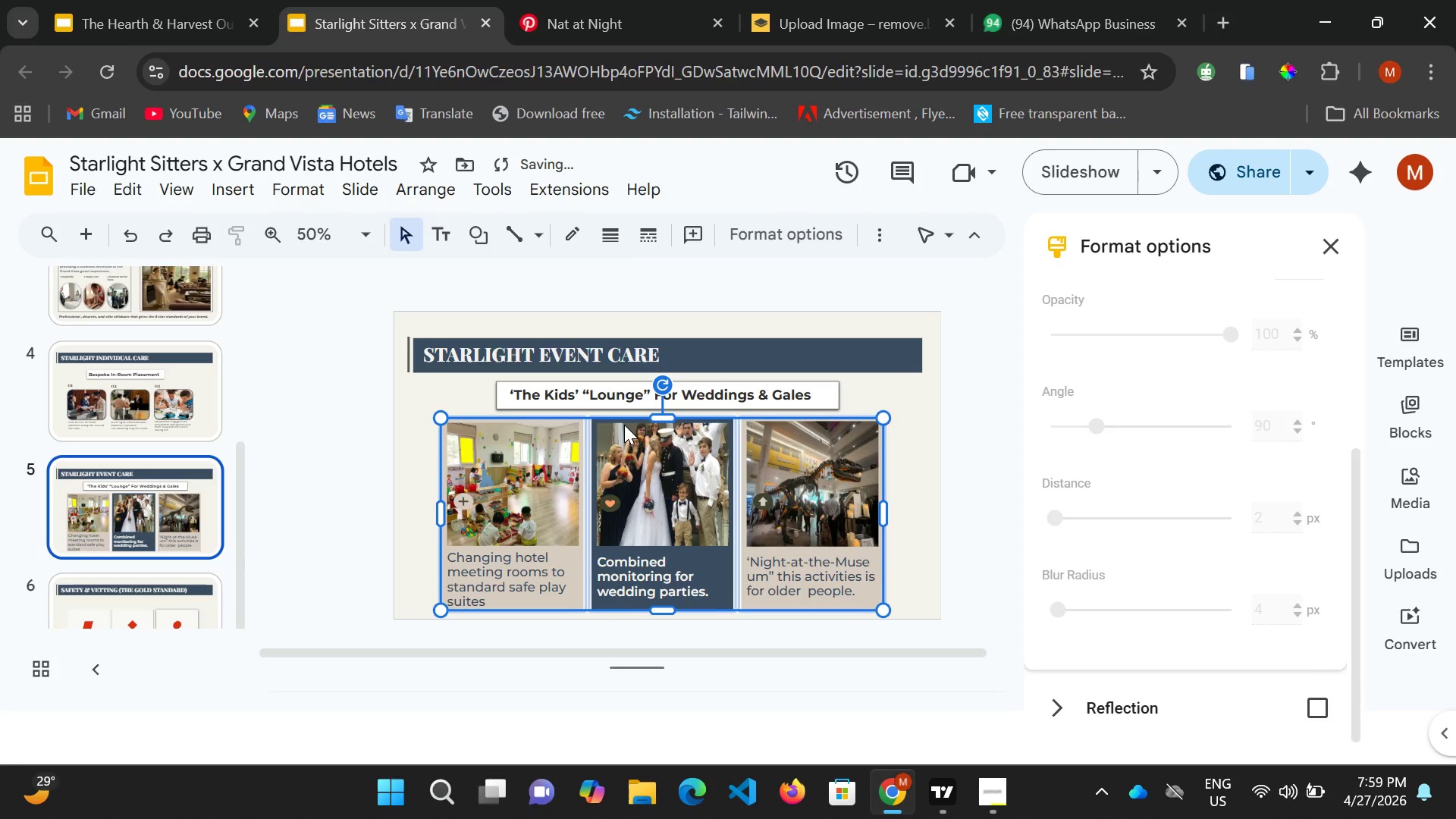 
key(ArrowRight)
 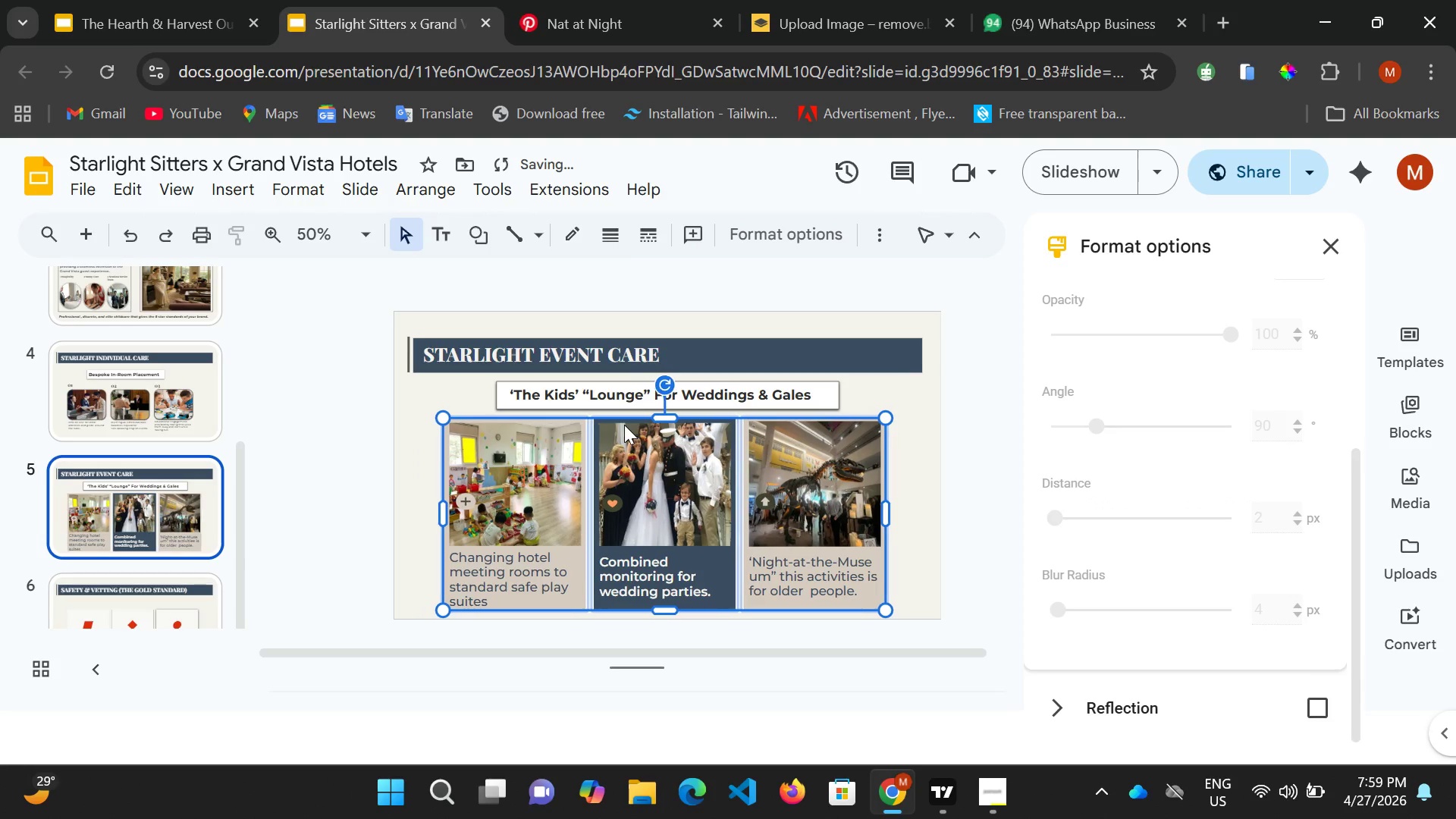 
key(ArrowRight)
 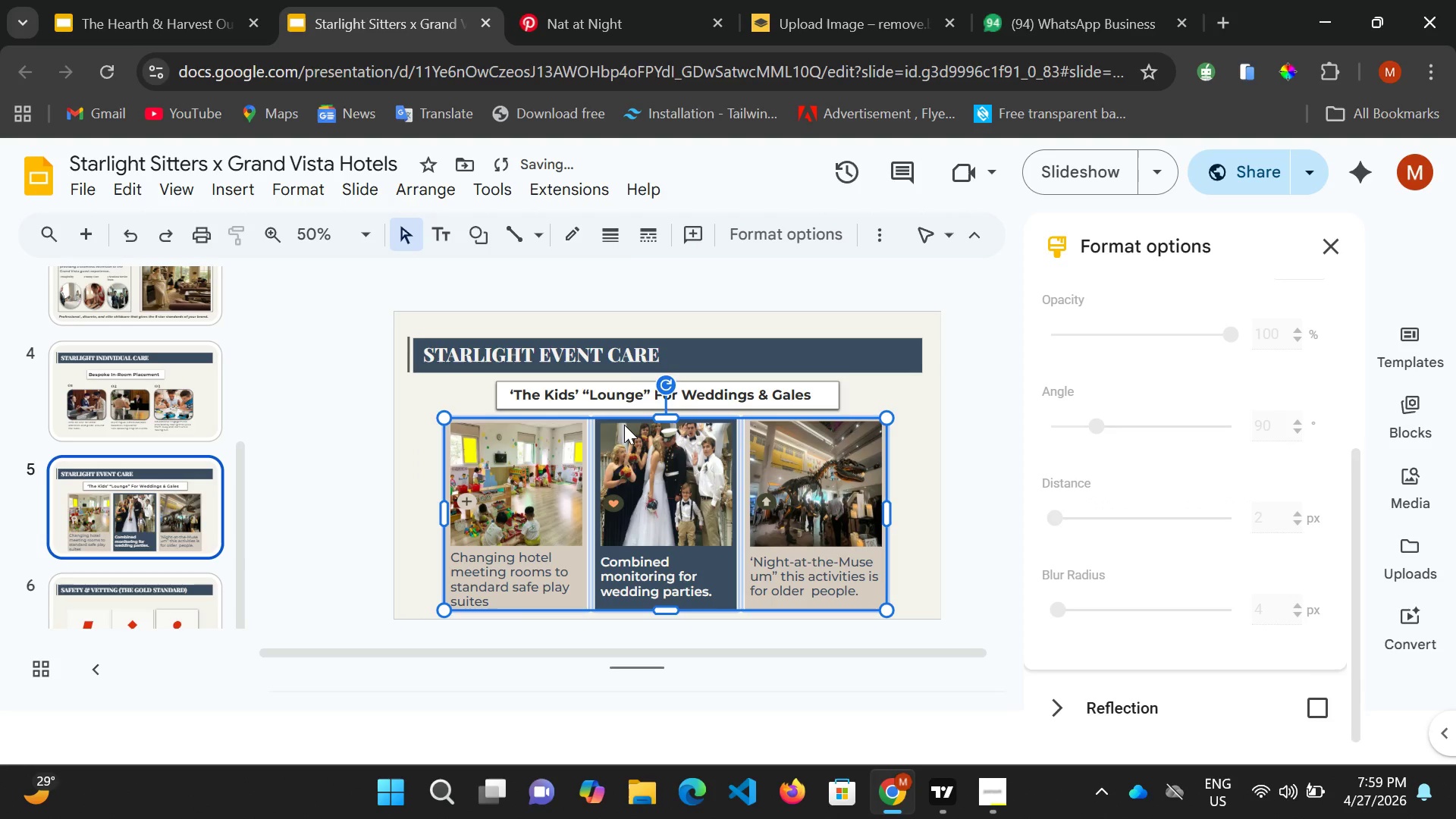 
key(ArrowRight)
 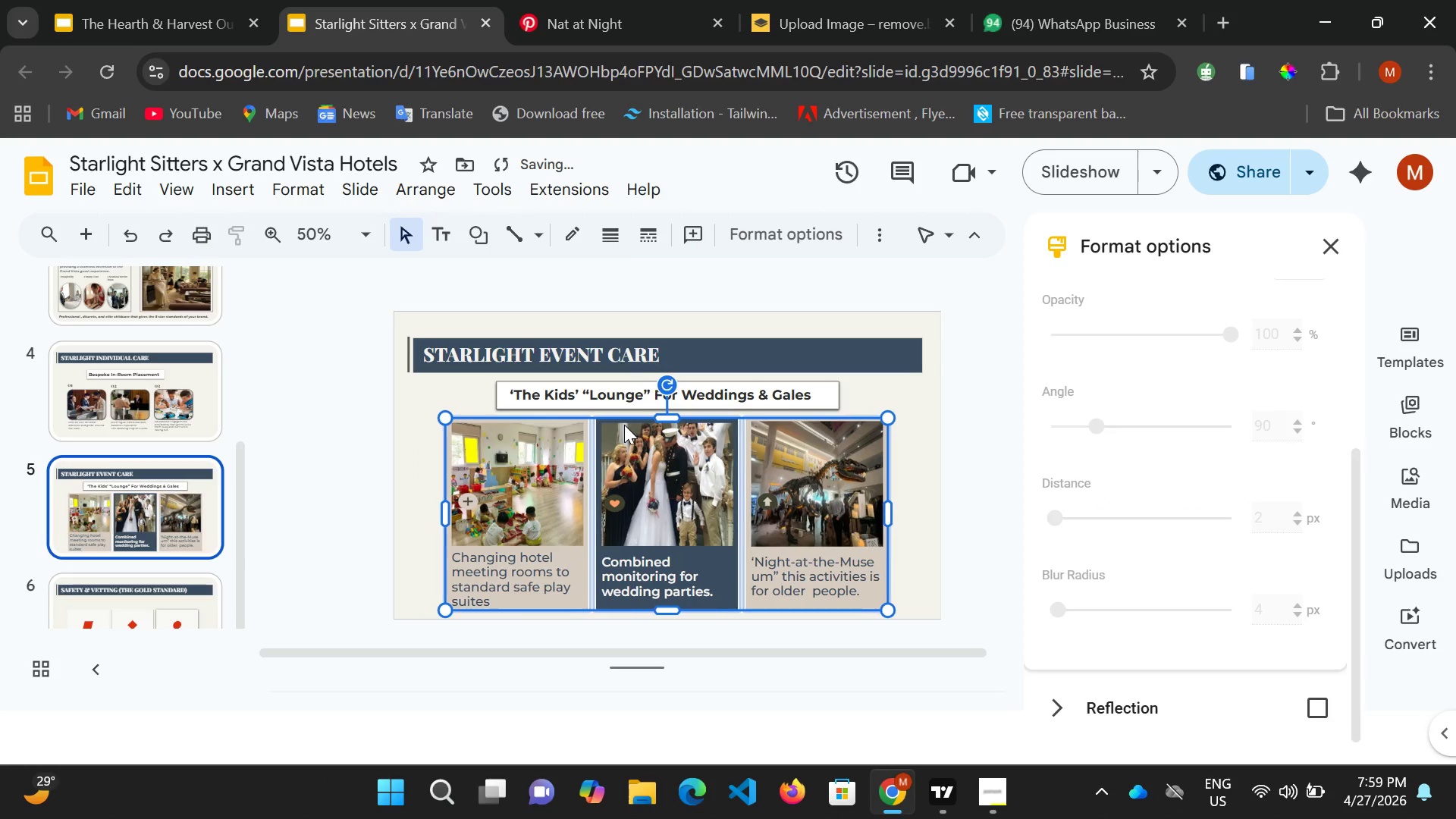 
key(ArrowRight)
 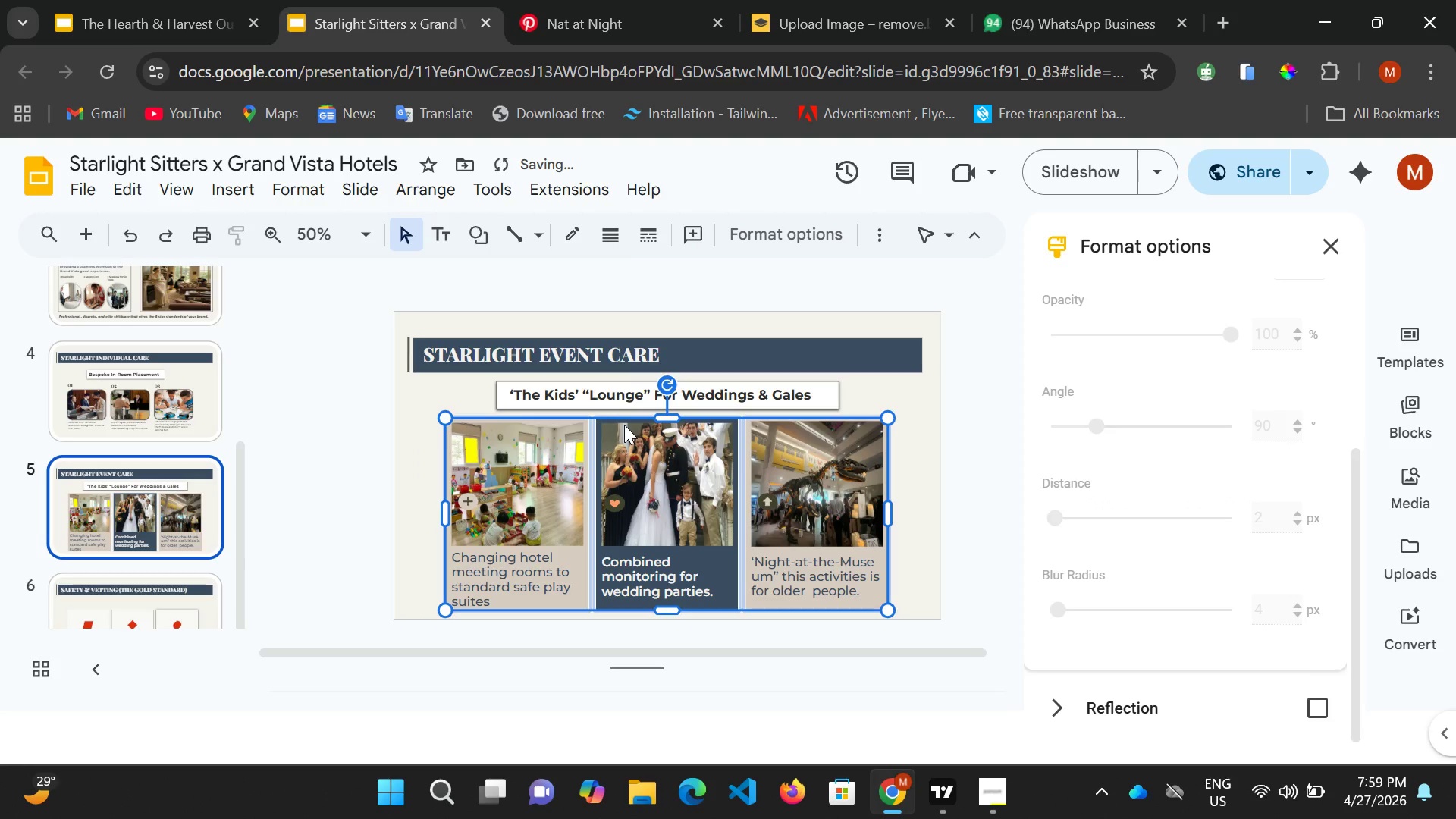 
key(ArrowRight)
 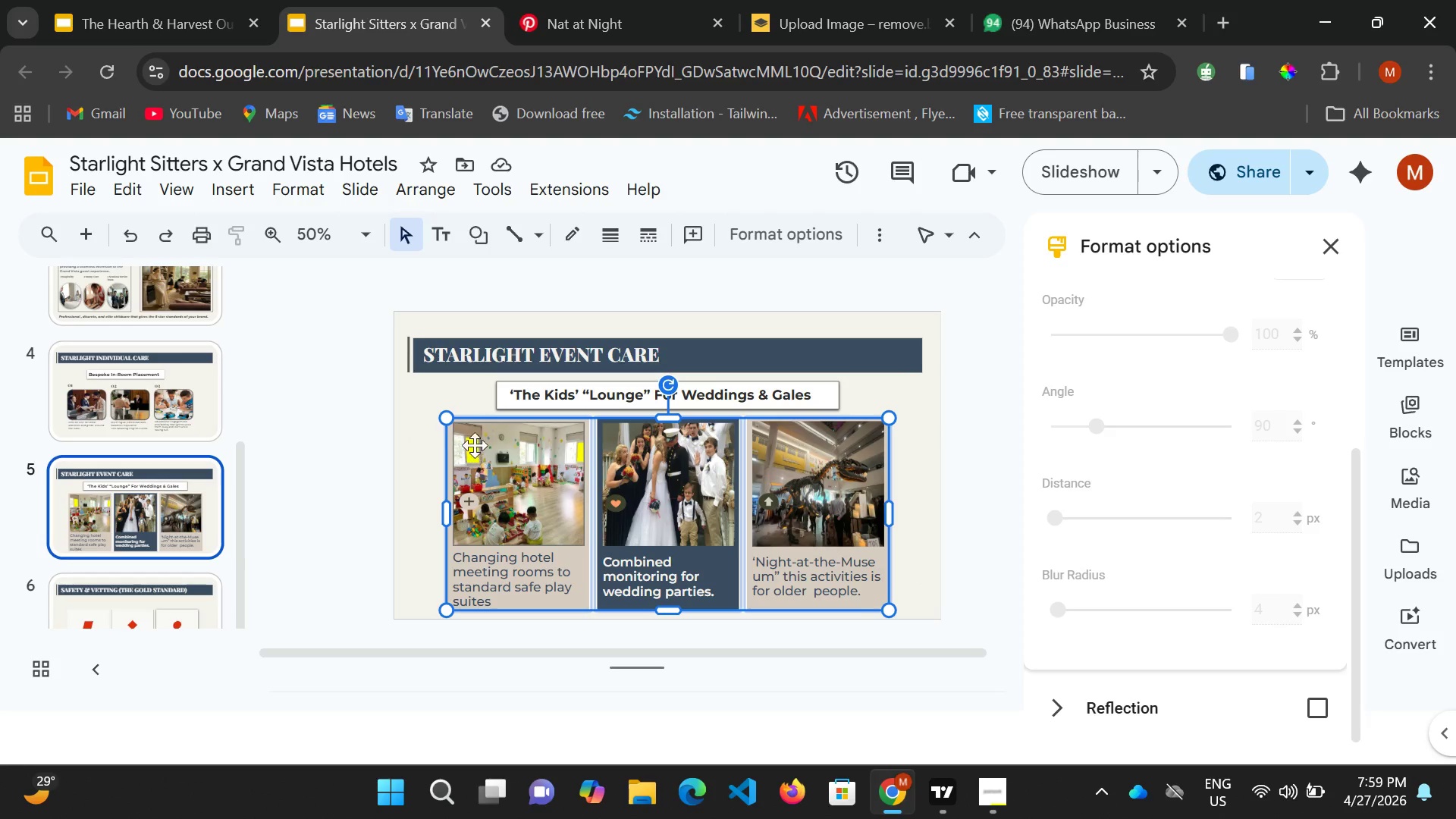 
wait(14.0)
 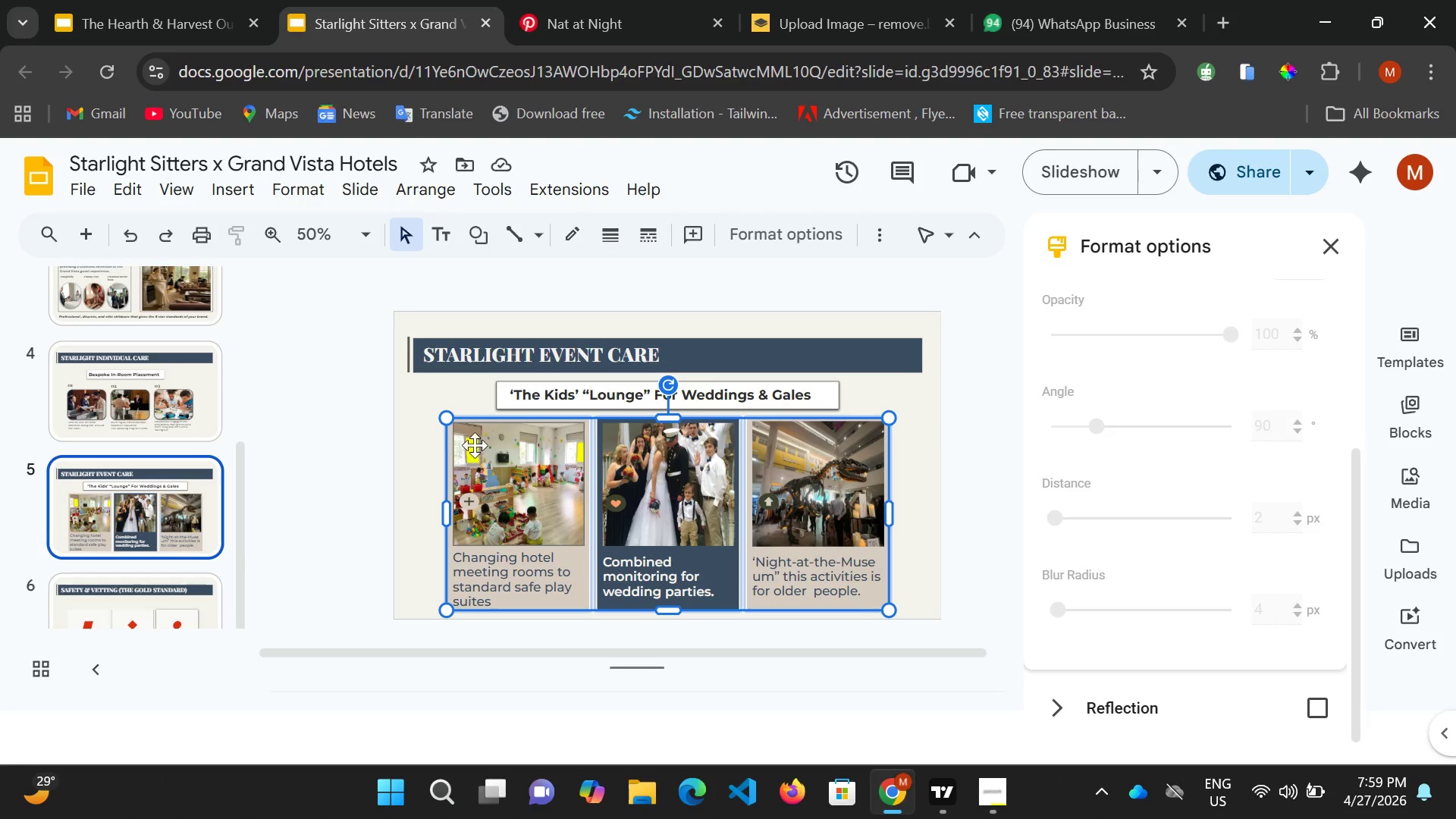 
left_click([190, 593])
 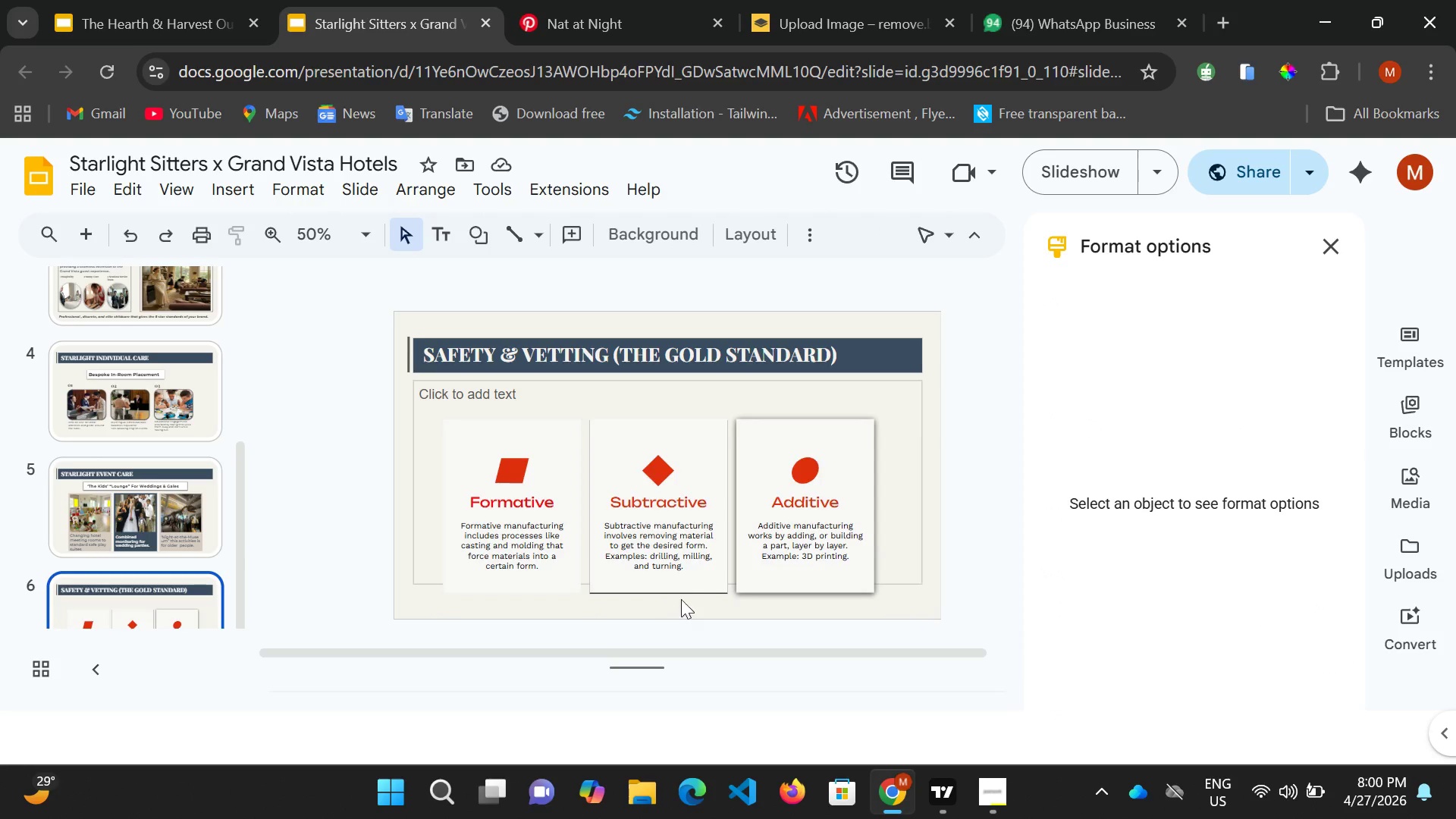 
left_click([714, 575])
 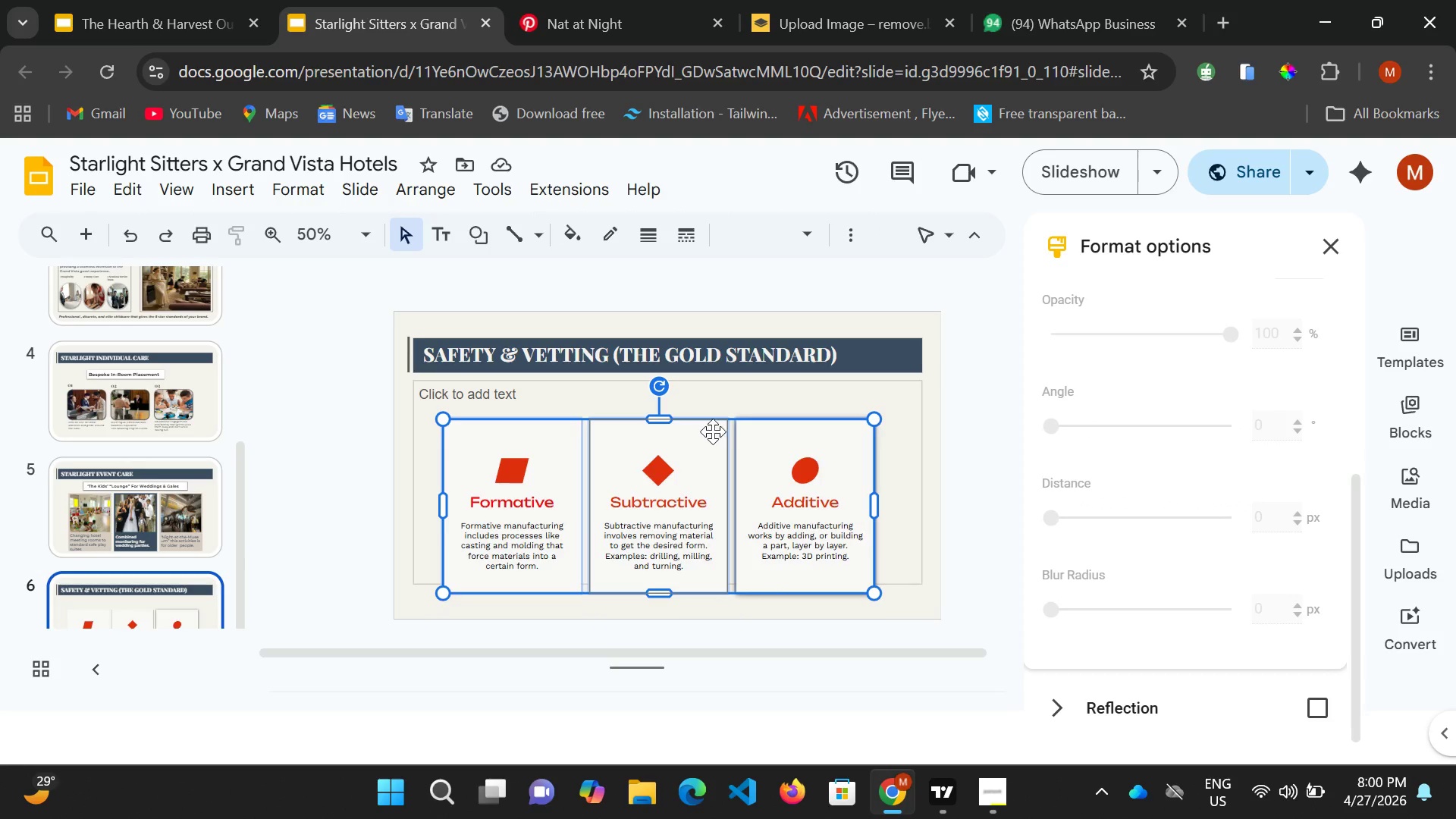 
left_click([712, 427])
 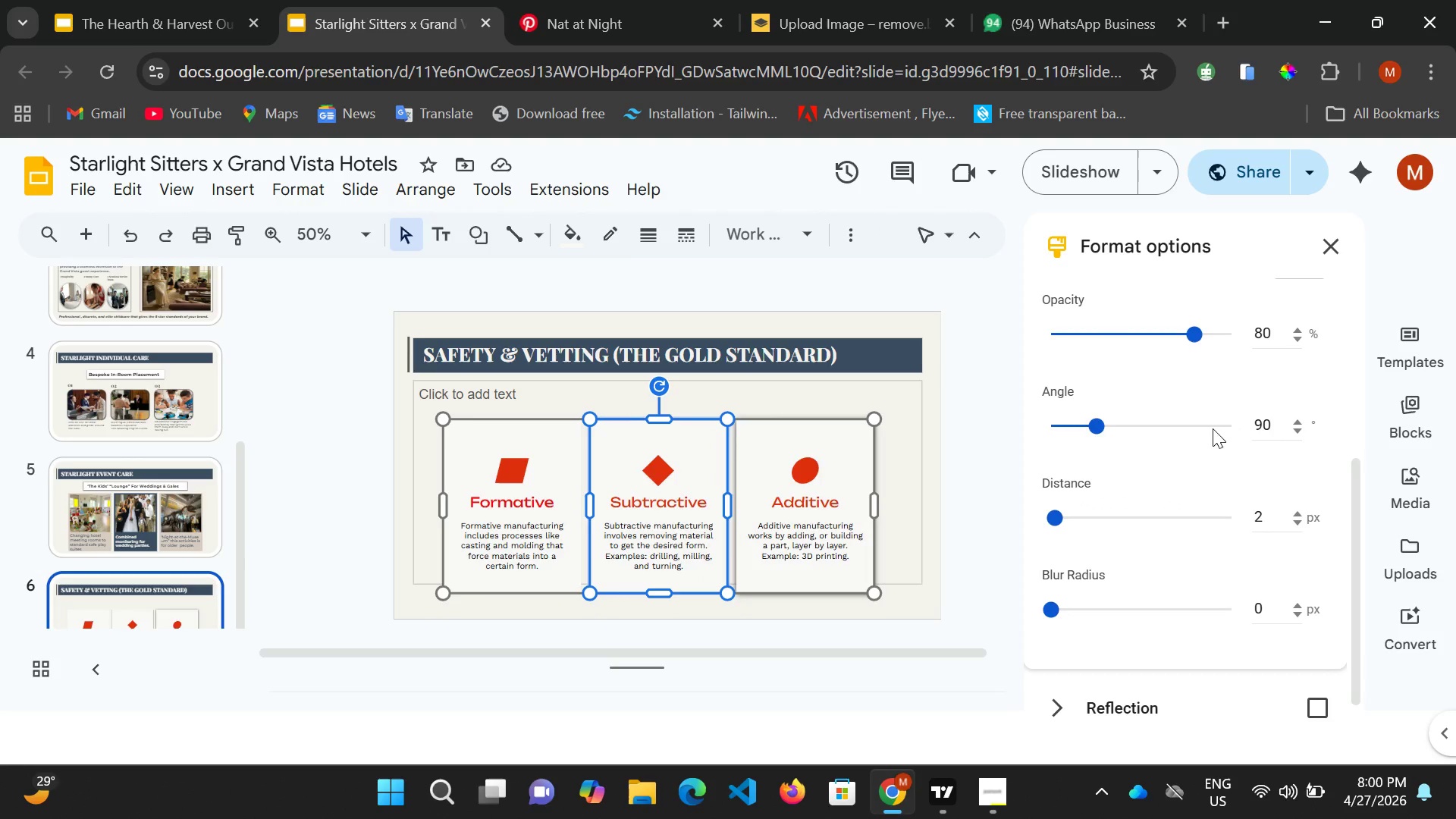 
scroll: coordinate [1215, 382], scroll_direction: up, amount: 1.0
 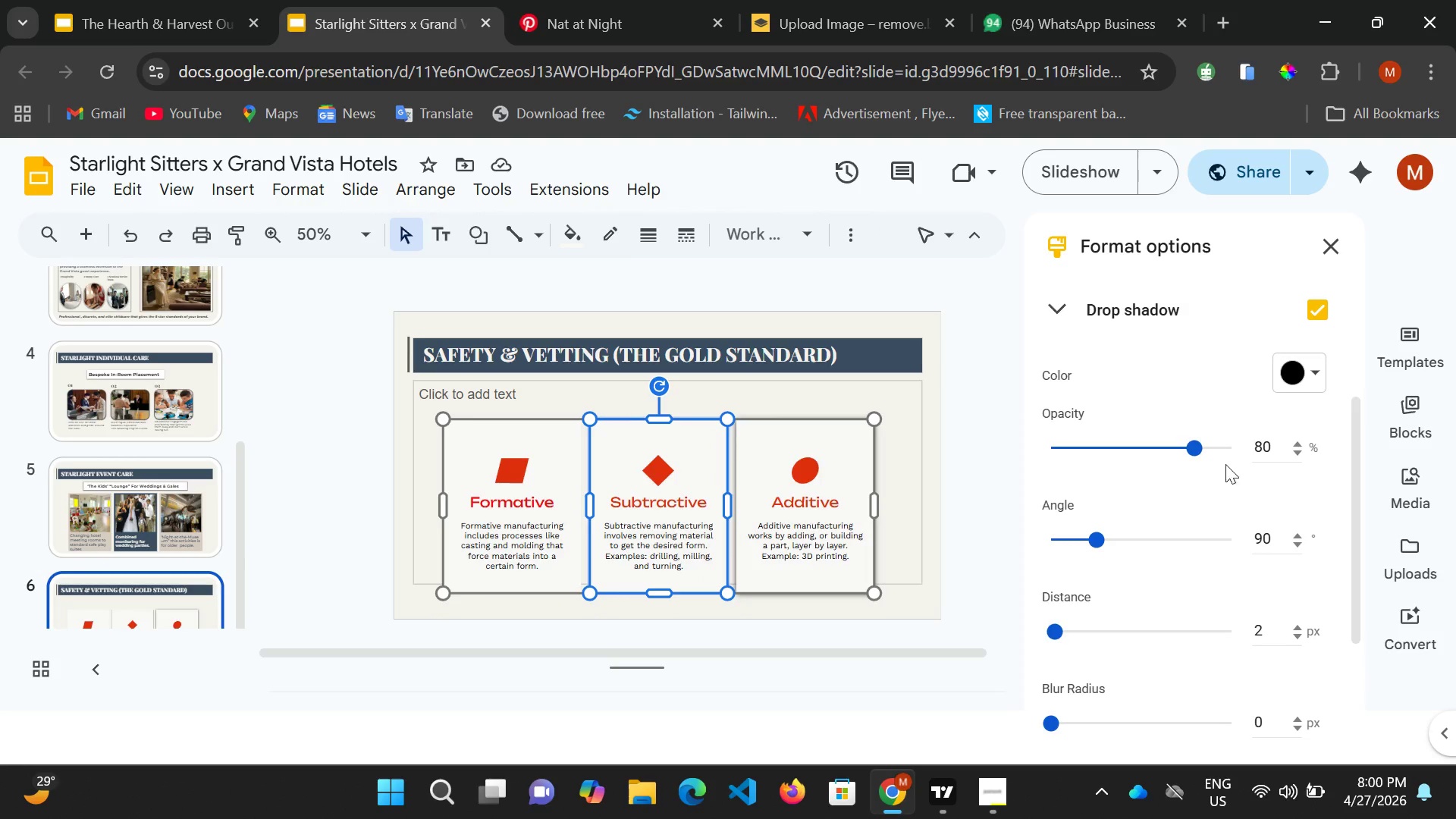 
scroll: coordinate [1235, 480], scroll_direction: down, amount: 2.0
 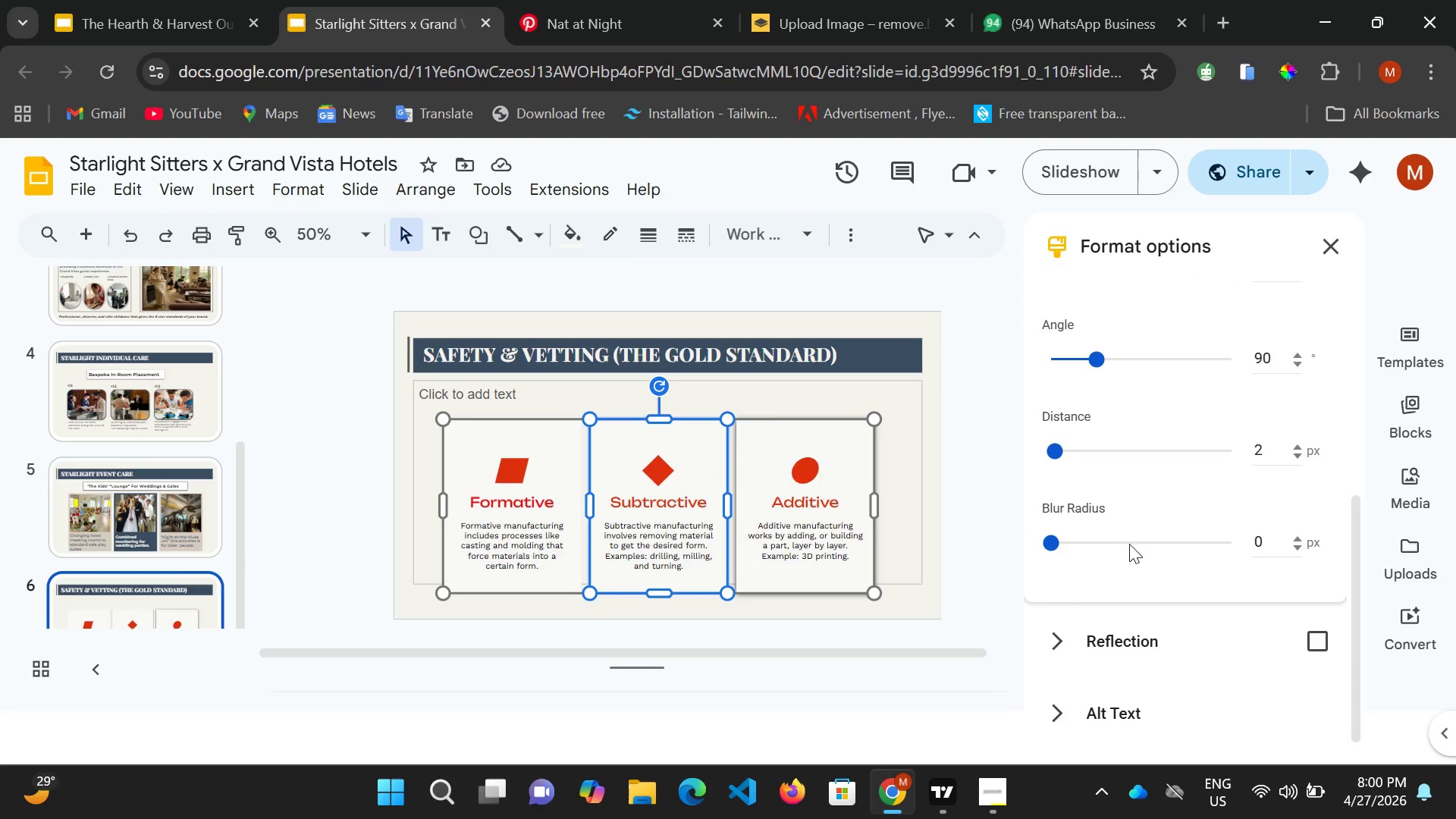 
left_click([1123, 541])
 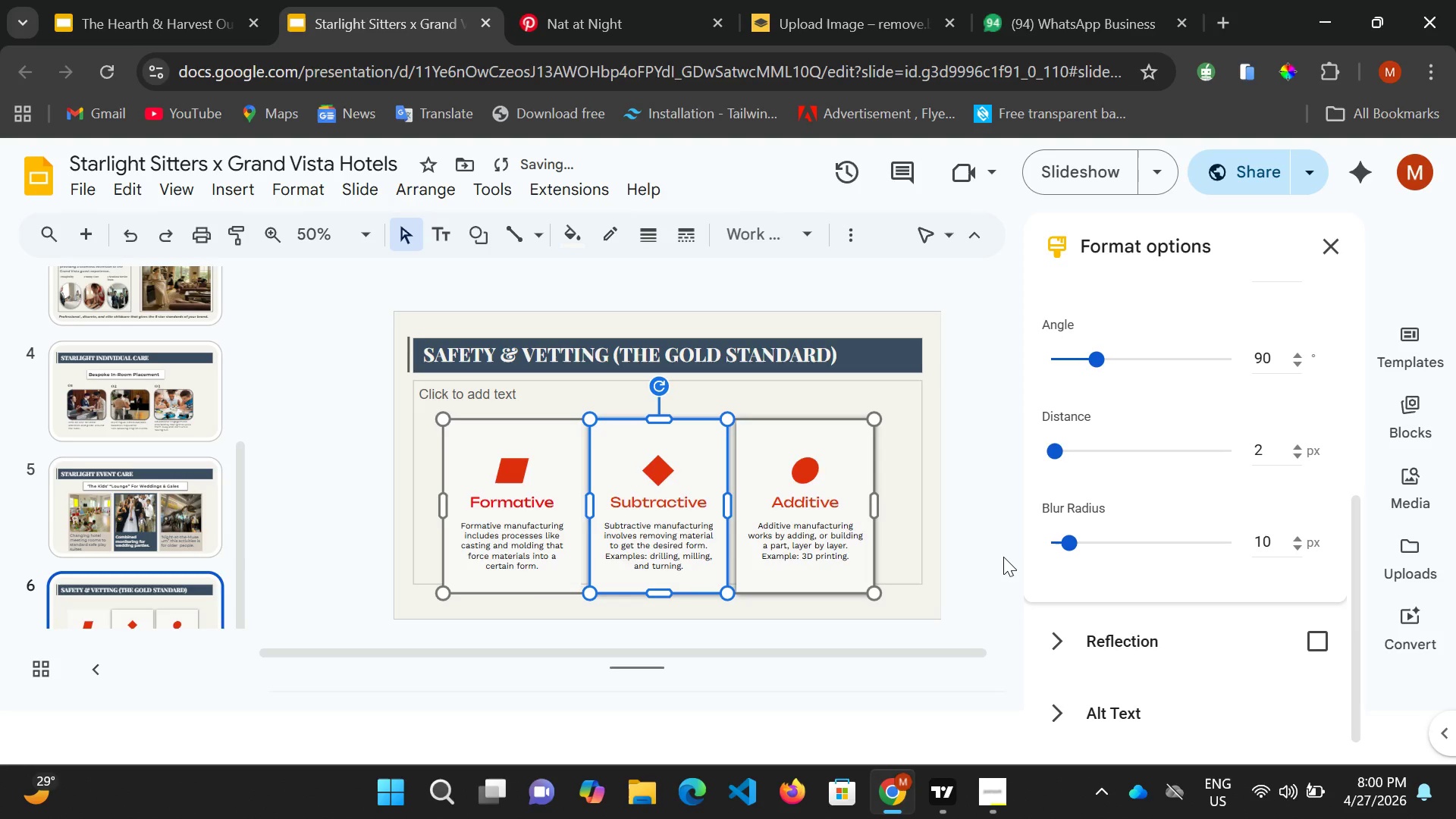 
scroll: coordinate [1019, 540], scroll_direction: up, amount: 2.0
 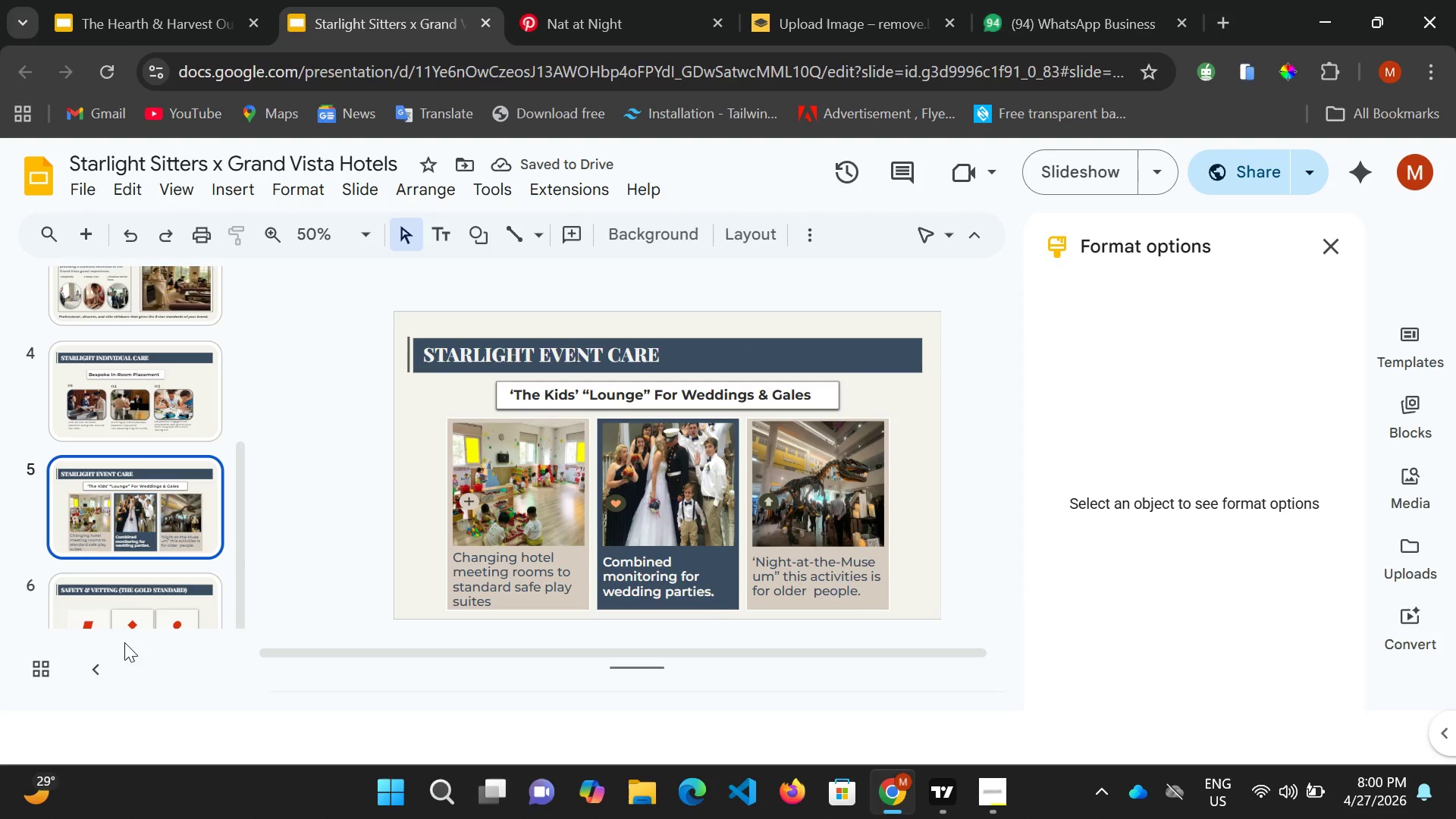 
left_click([134, 601])
 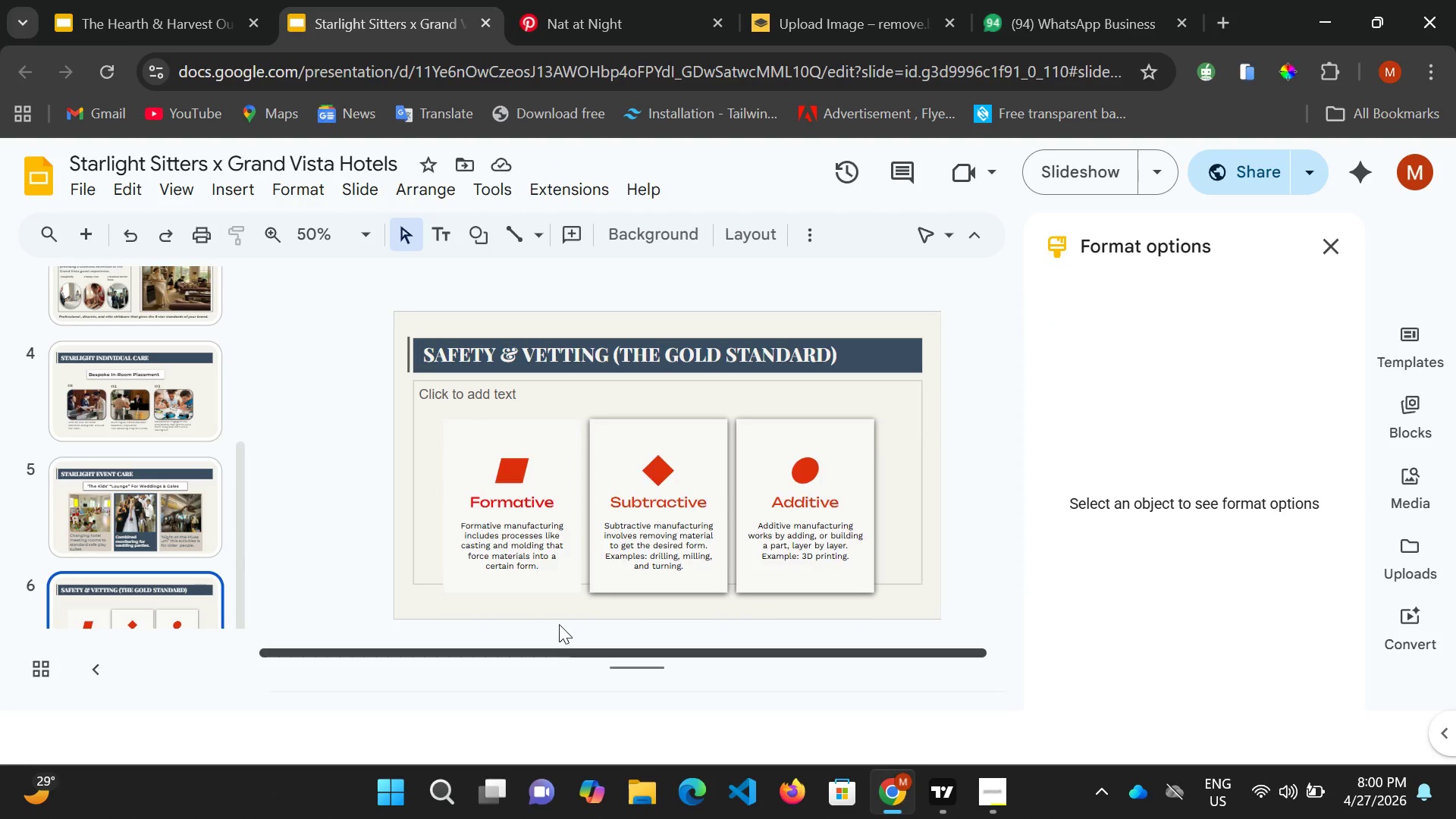 
left_click([544, 441])
 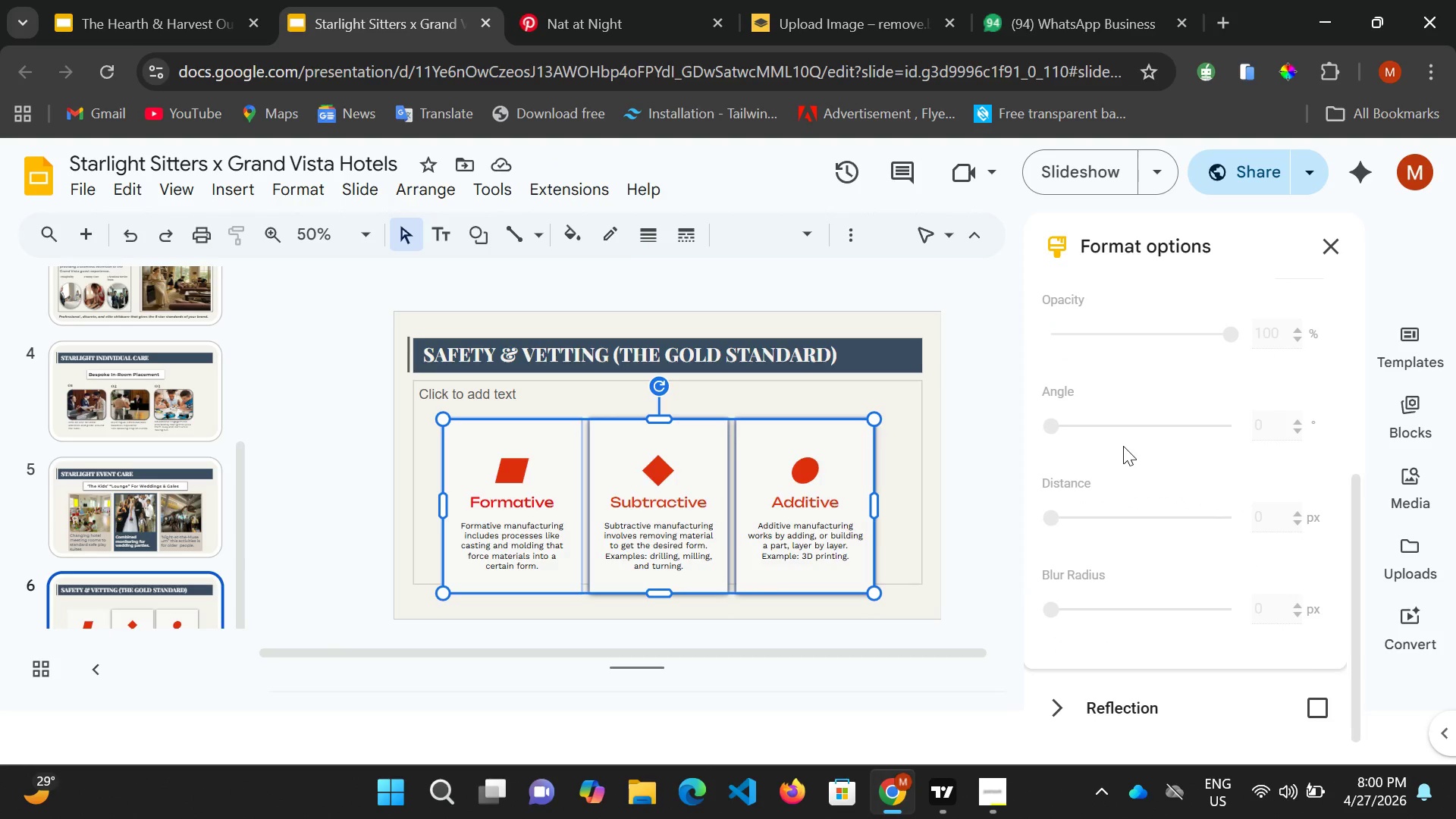 
scroll: coordinate [1135, 483], scroll_direction: up, amount: 2.0
 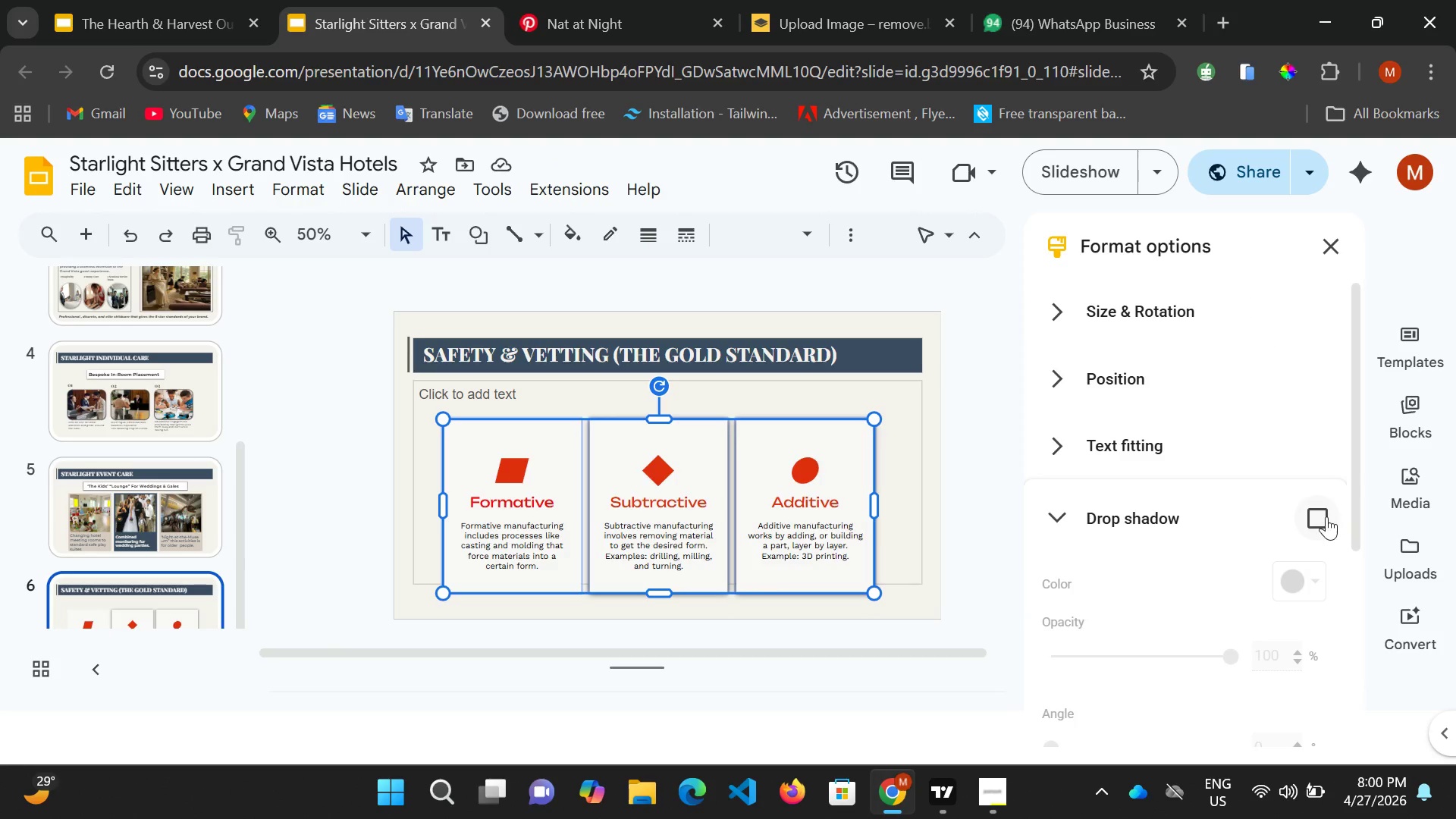 
left_click([1326, 516])
 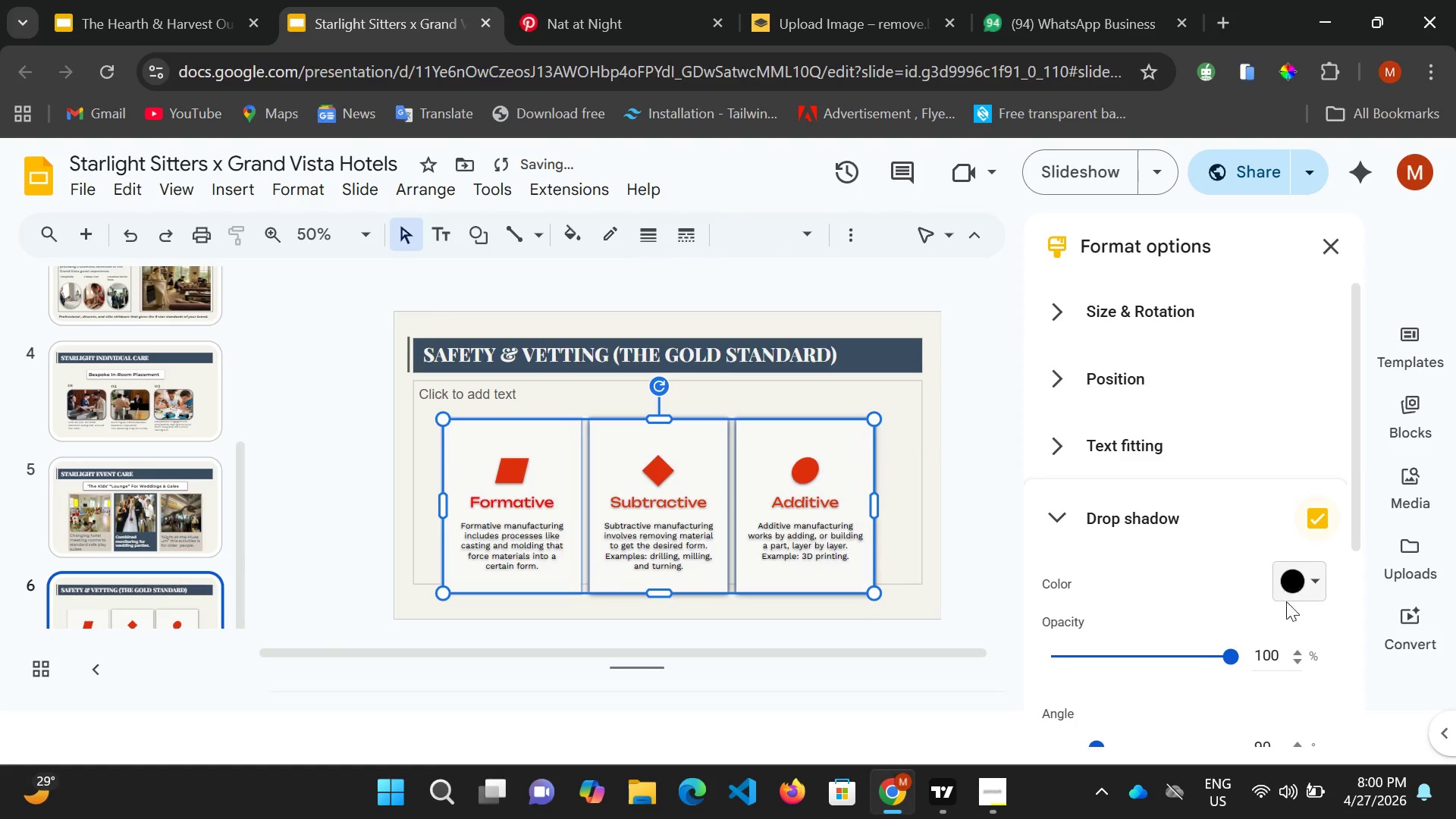 
scroll: coordinate [1285, 615], scroll_direction: down, amount: 2.0
 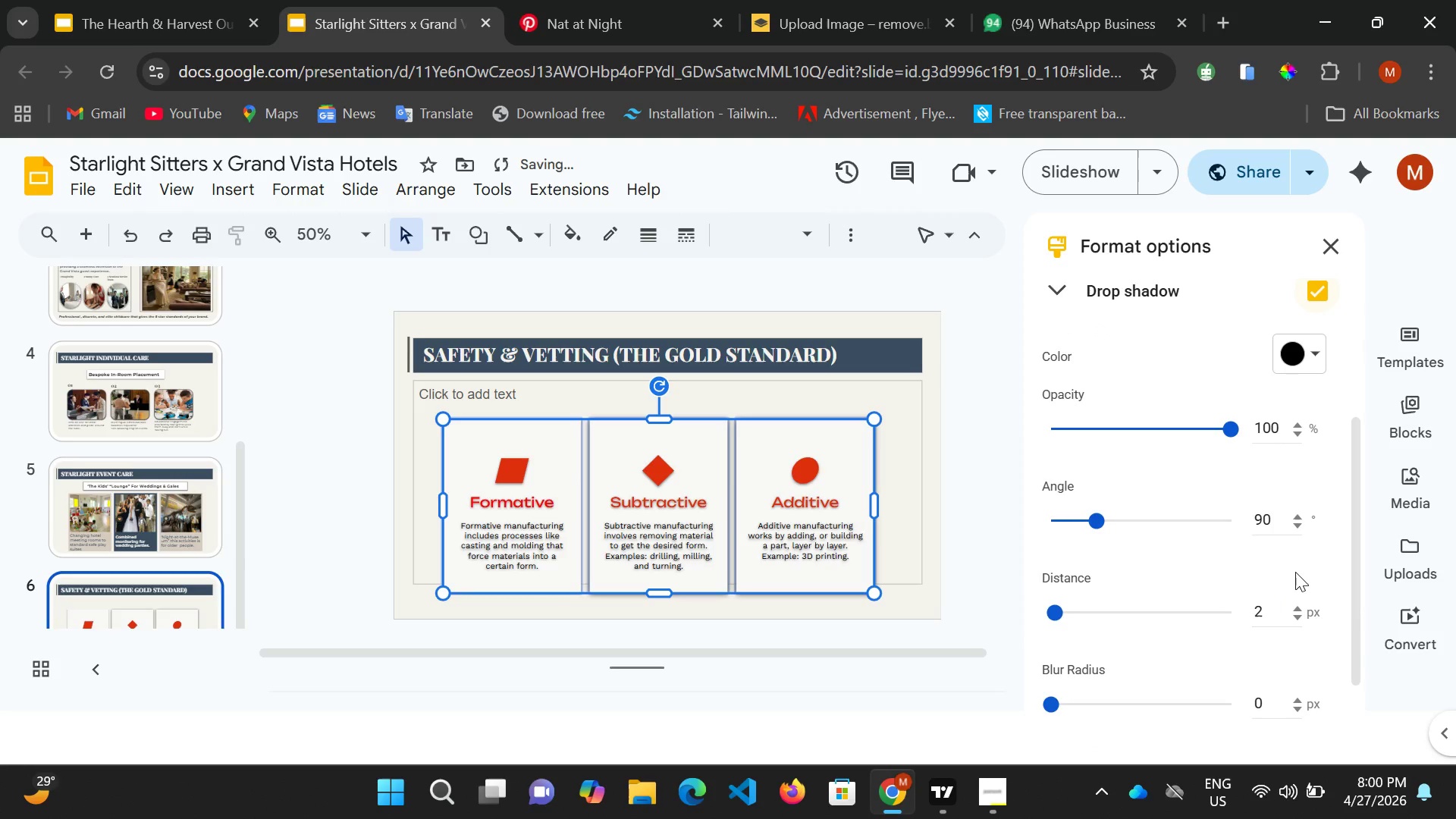 
key(Control+Z)
 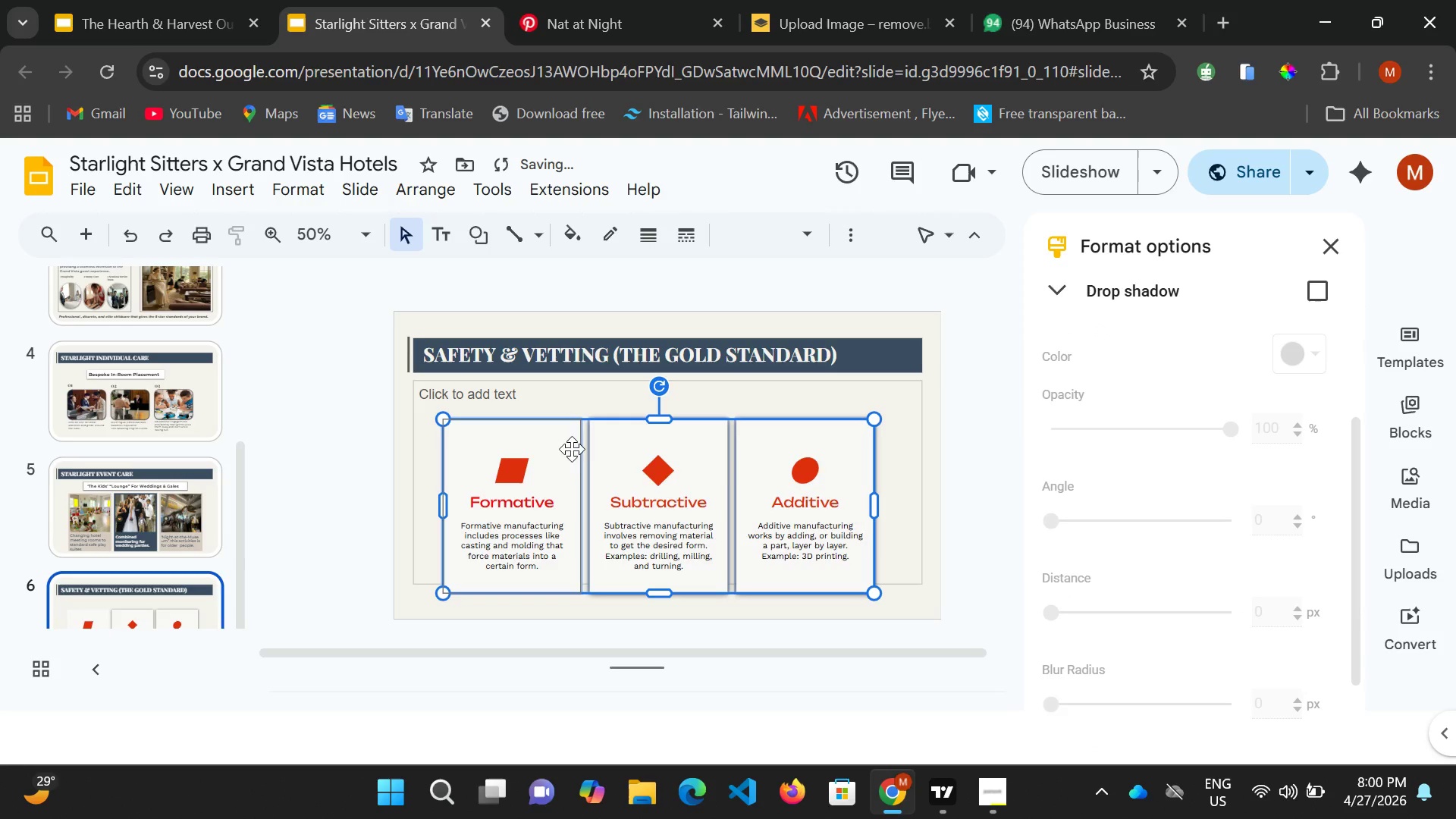 
left_click([575, 448])
 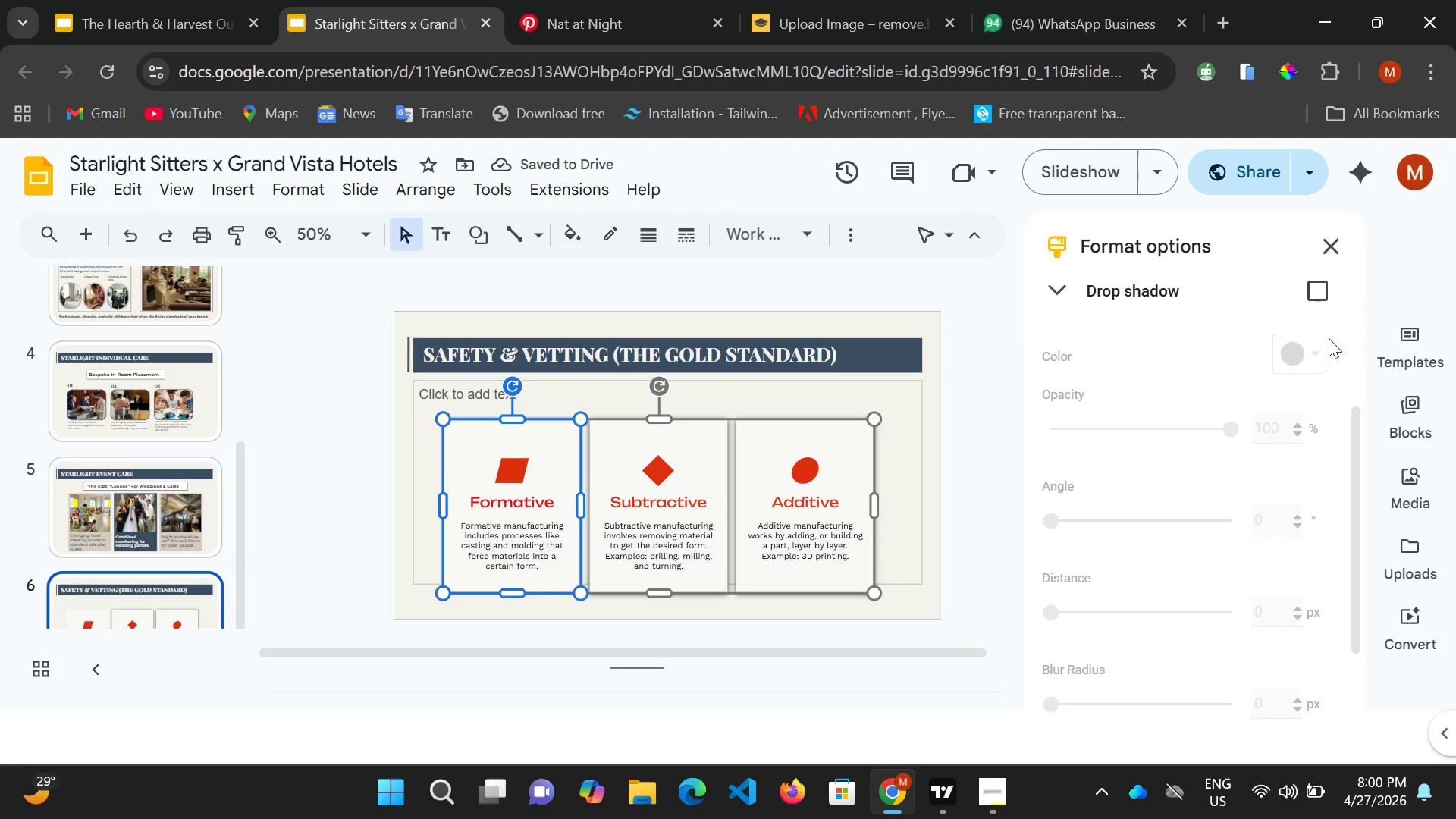 
left_click([1323, 291])
 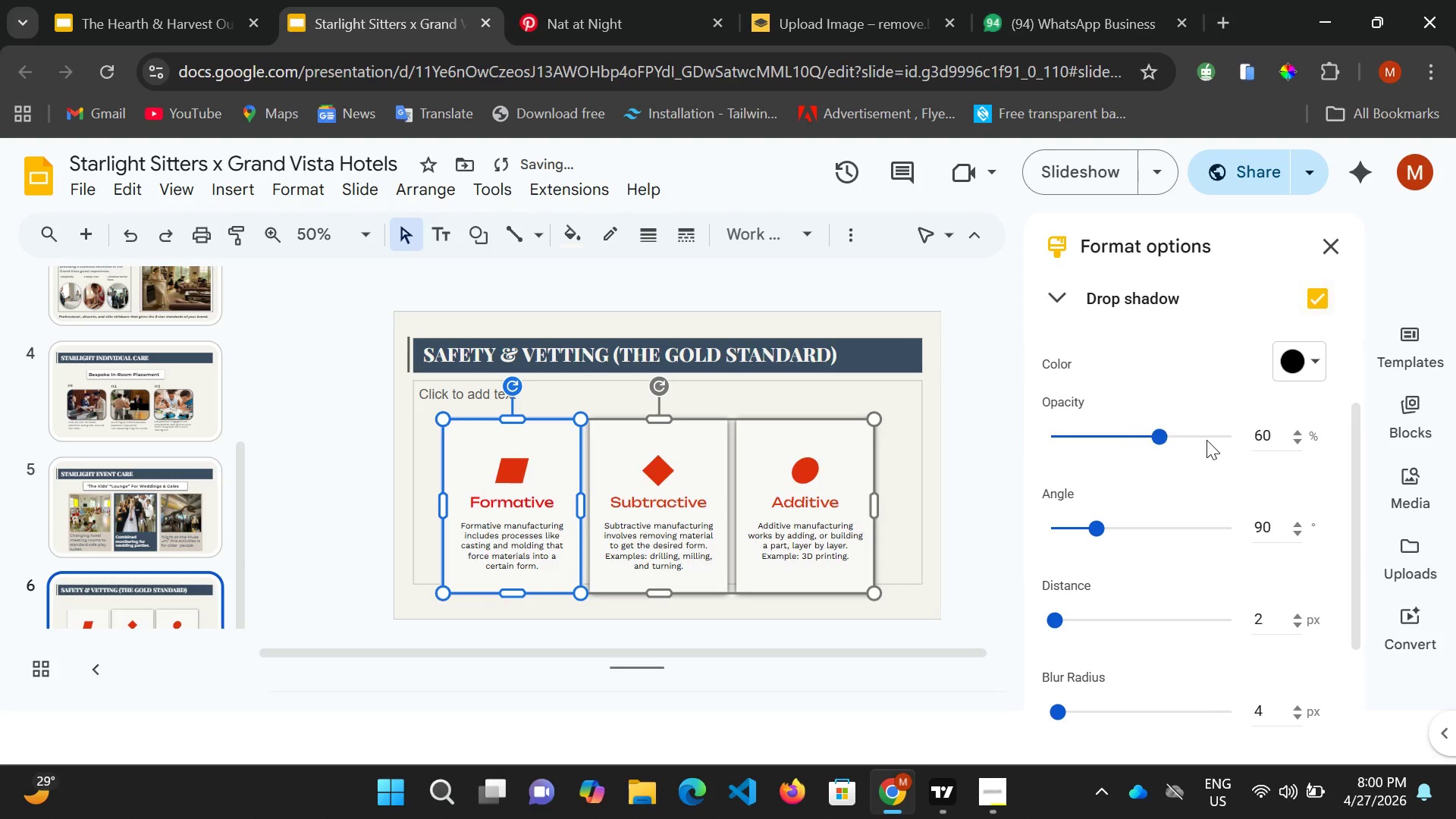 
double_click([1207, 439])
 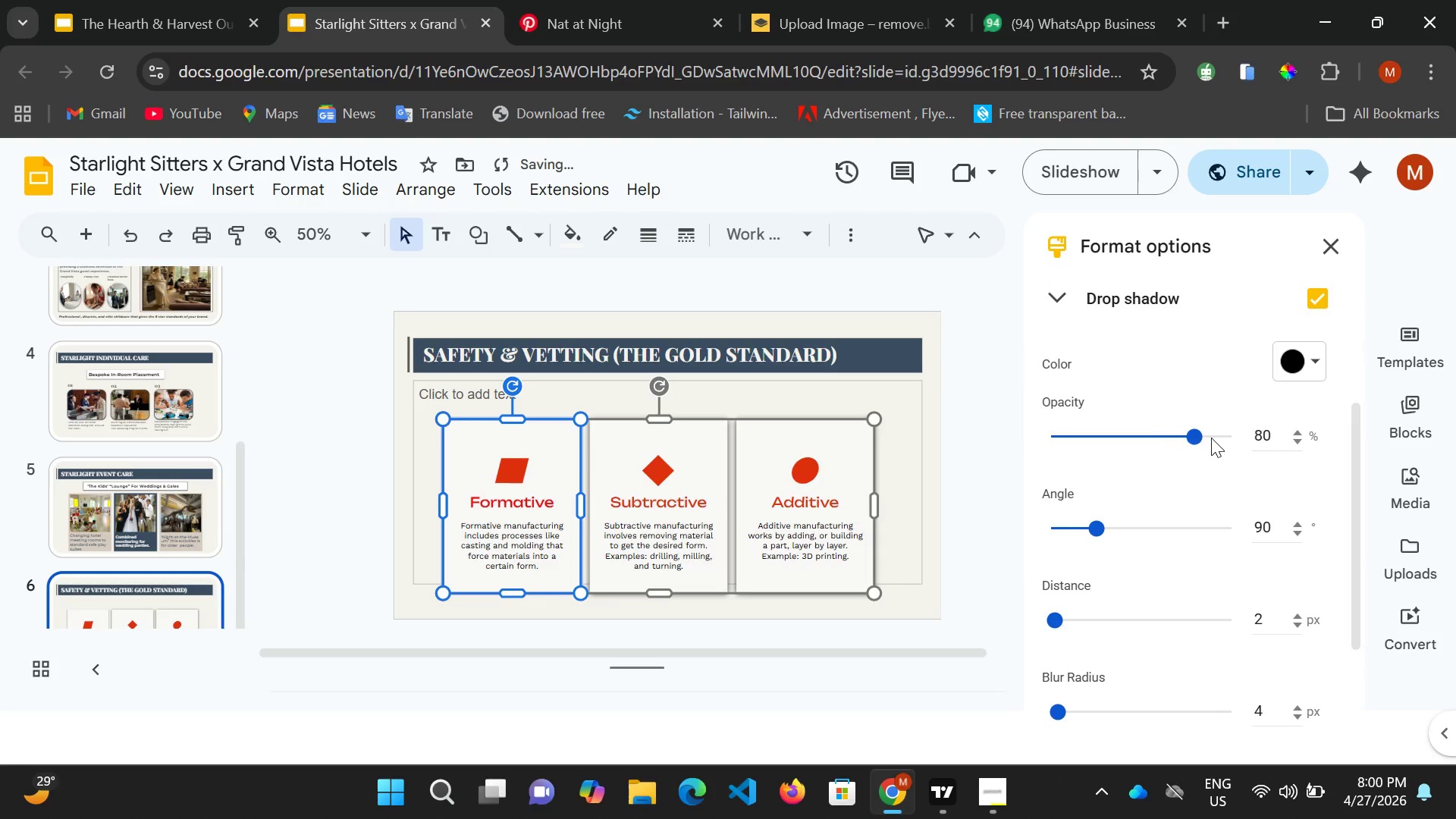 
triple_click([1211, 438])
 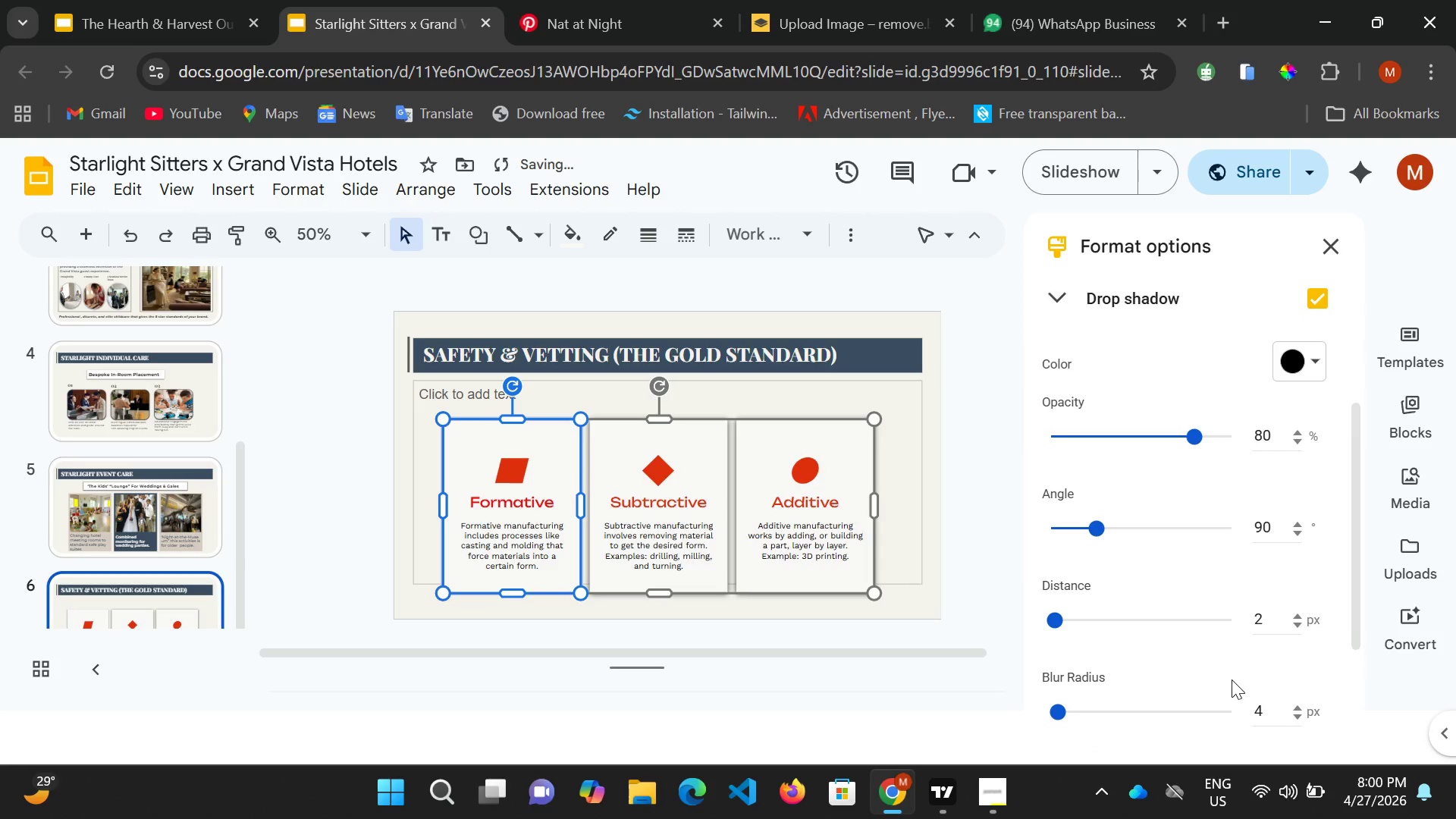 
scroll: coordinate [1232, 678], scroll_direction: down, amount: 2.0
 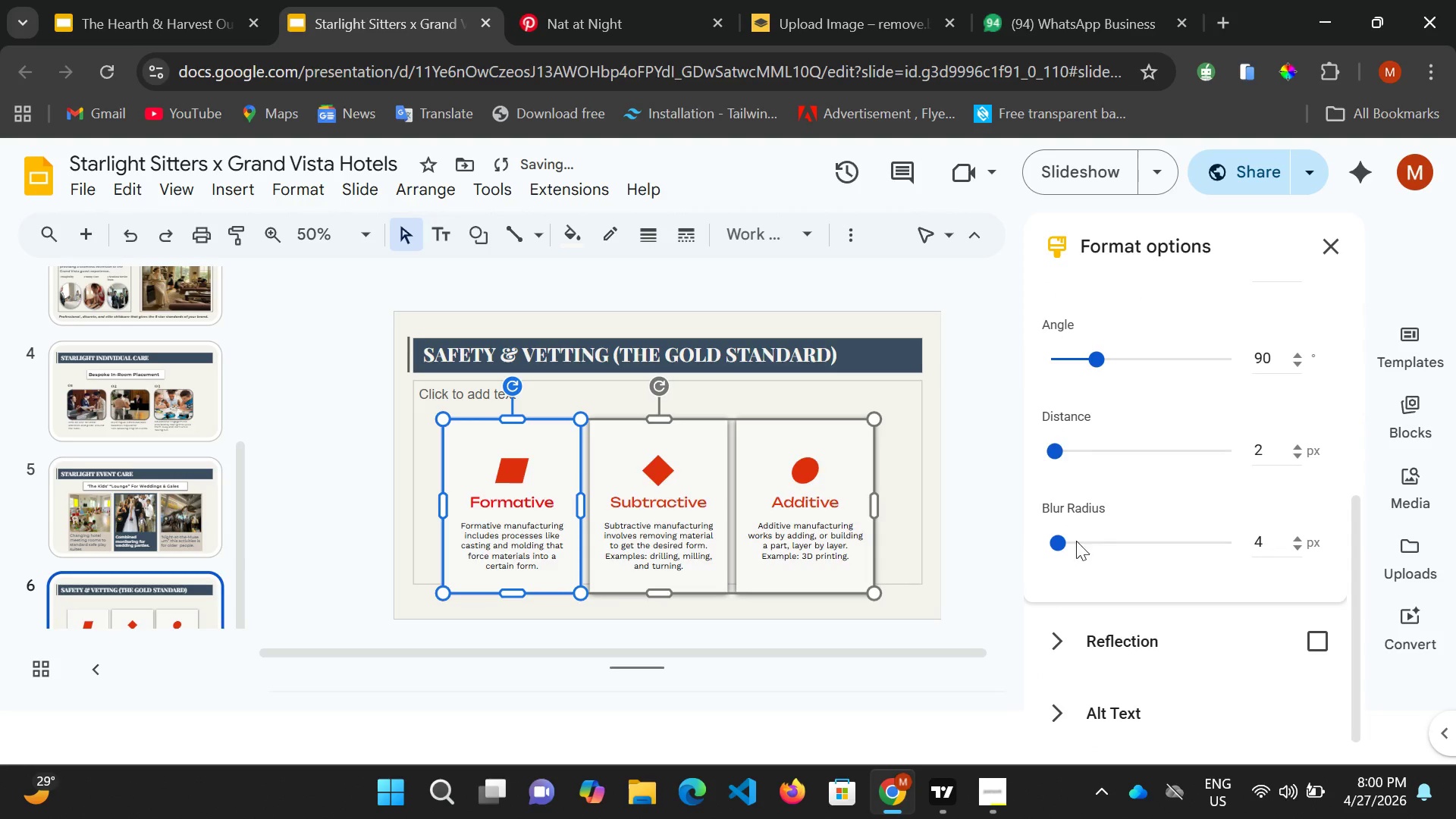 
left_click_drag(start_coordinate=[1078, 543], to_coordinate=[1084, 547])
 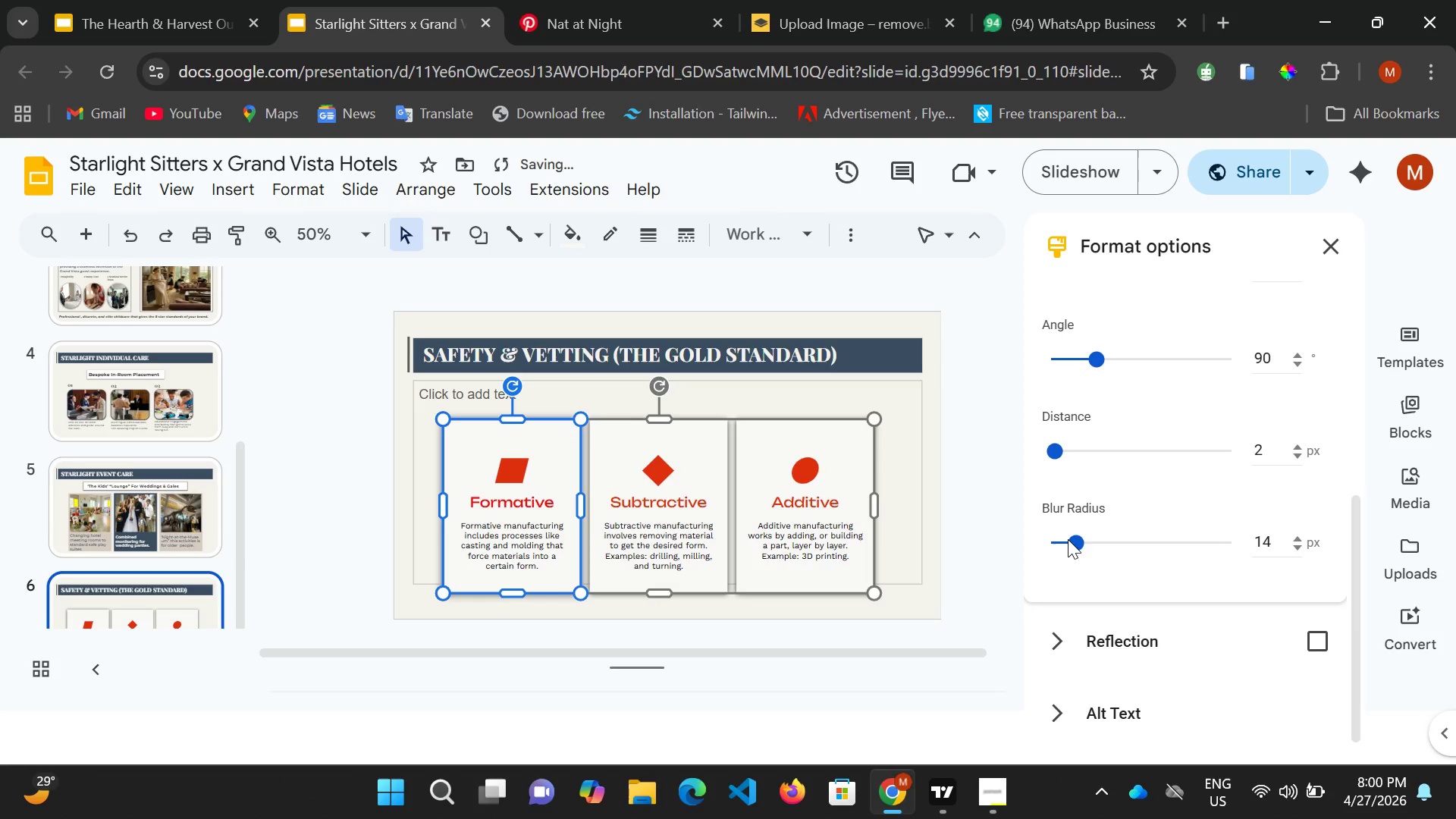 
left_click_drag(start_coordinate=[1068, 539], to_coordinate=[1076, 543])
 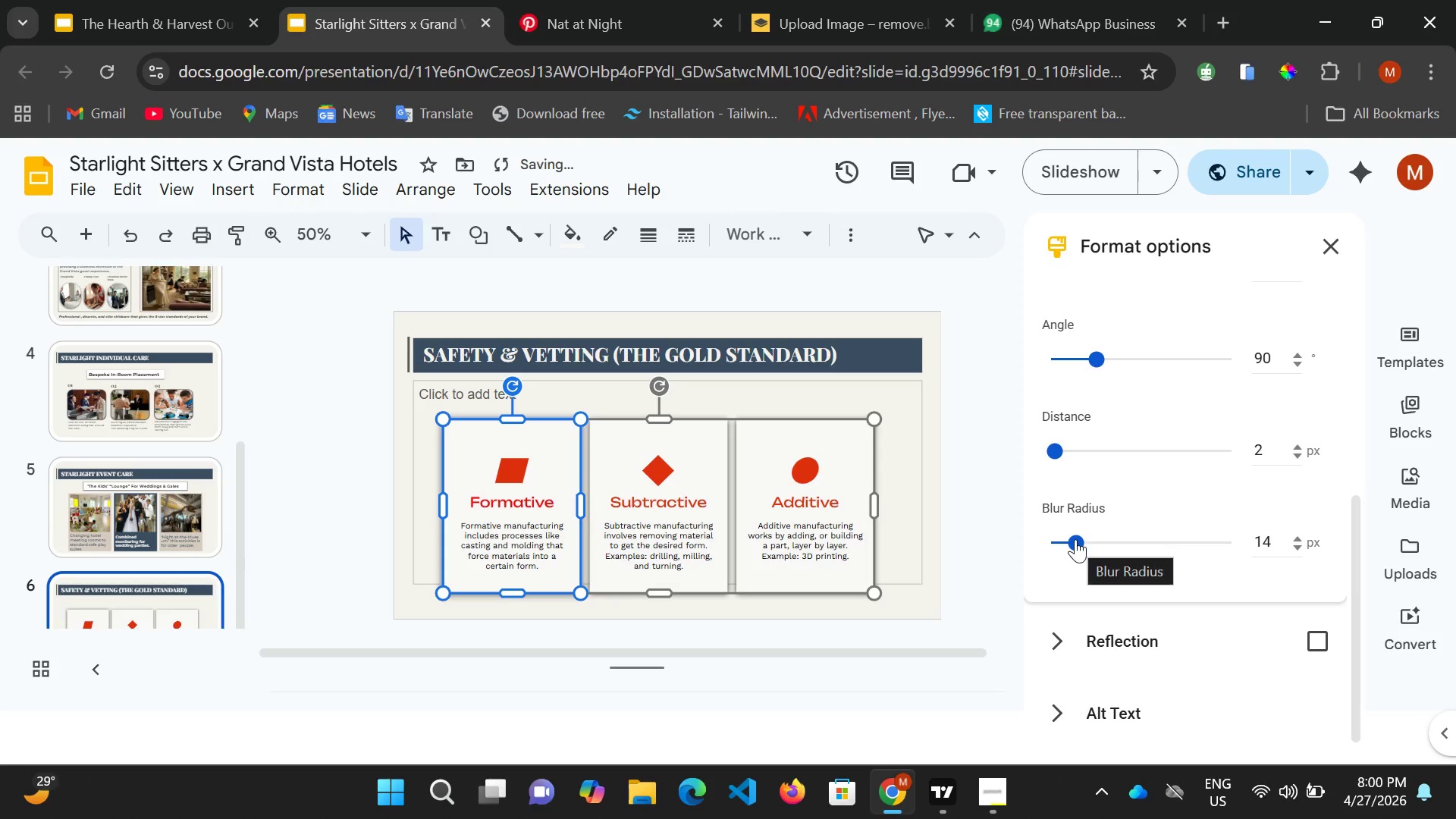 
left_click_drag(start_coordinate=[1075, 538], to_coordinate=[1068, 540])
 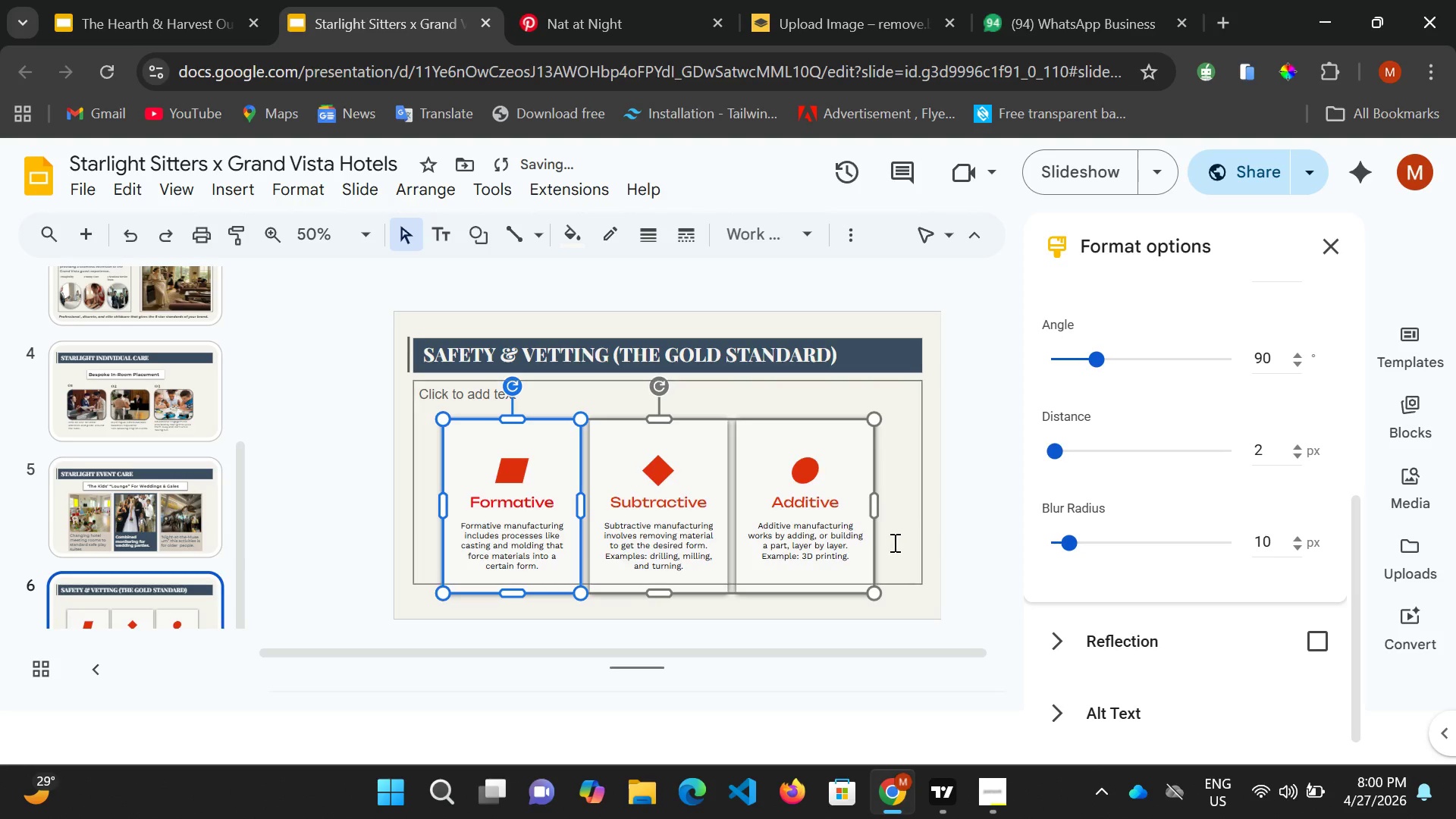 
left_click([893, 542])
 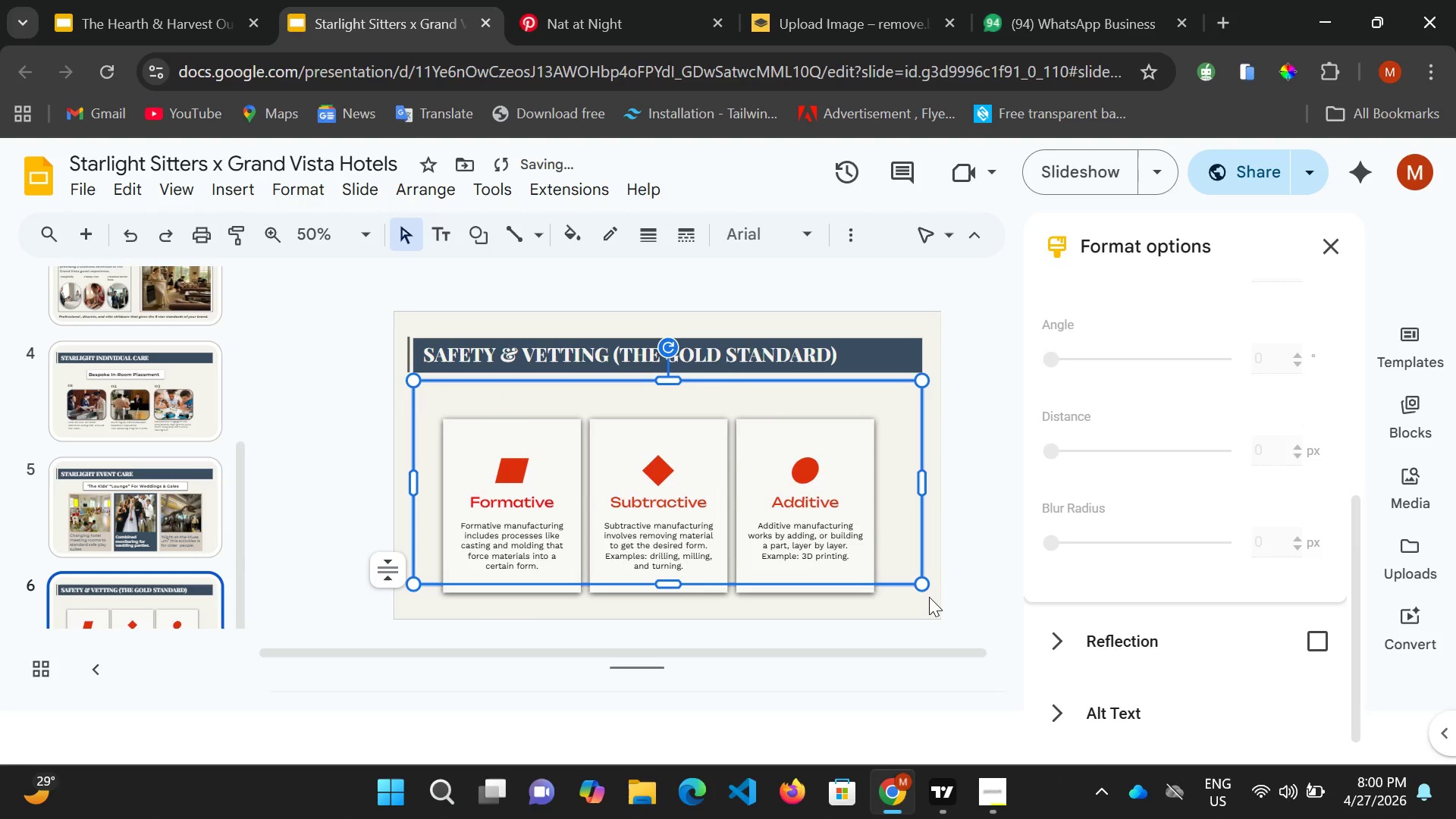 
left_click([925, 601])
 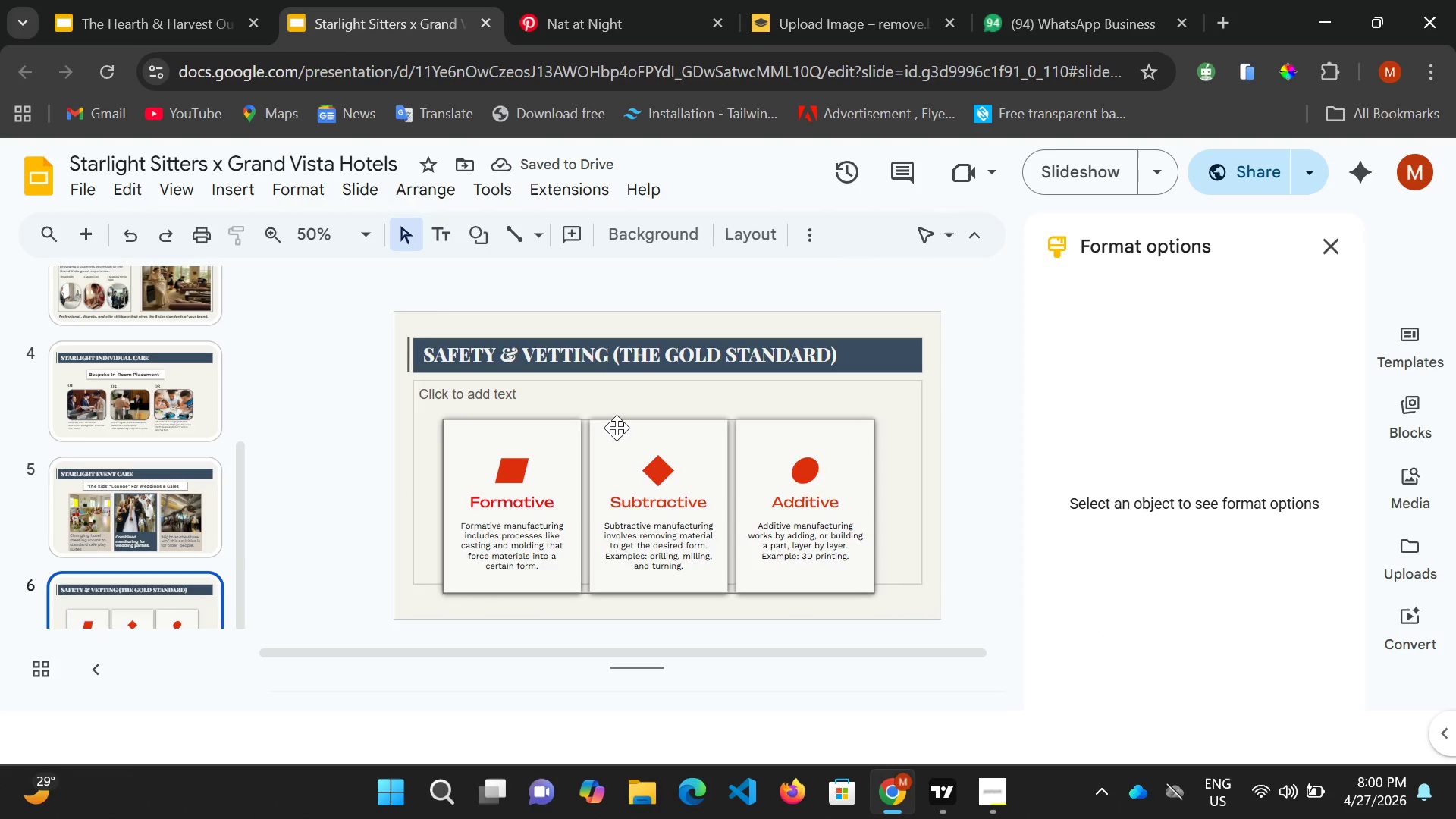 
left_click([620, 424])
 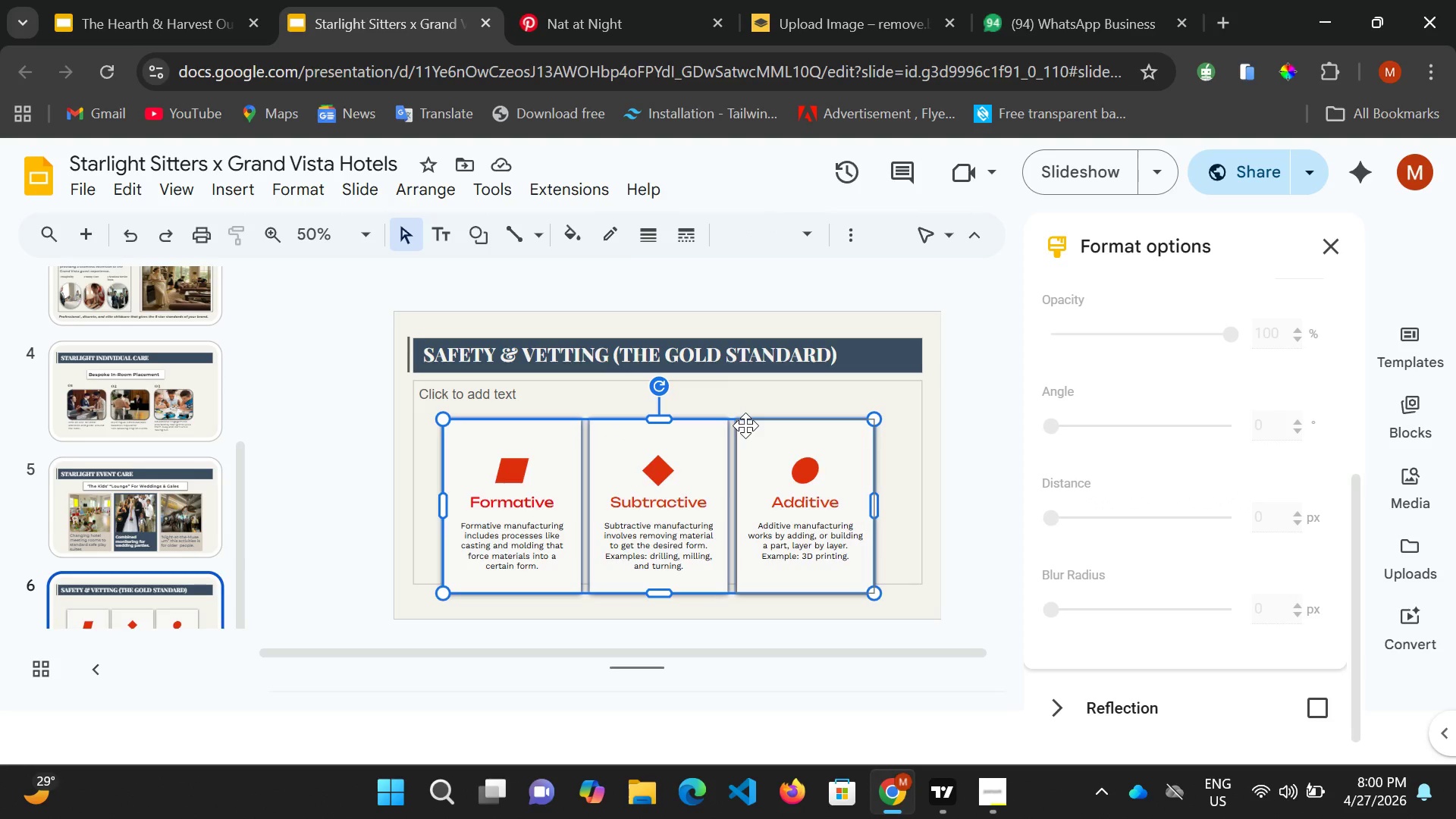 
hold_key(key=ArrowUp, duration=0.86)
 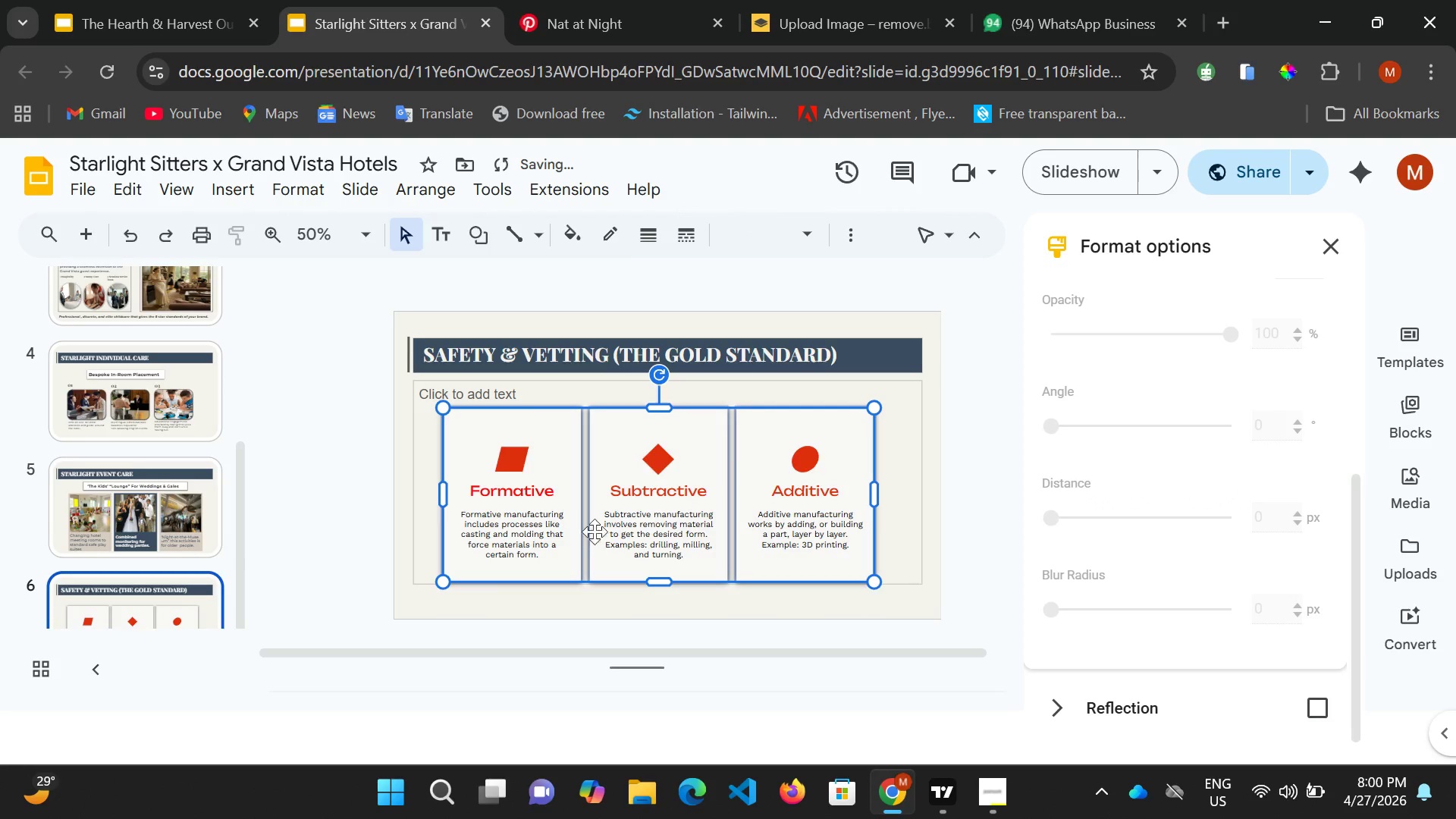 
key(ArrowUp)
 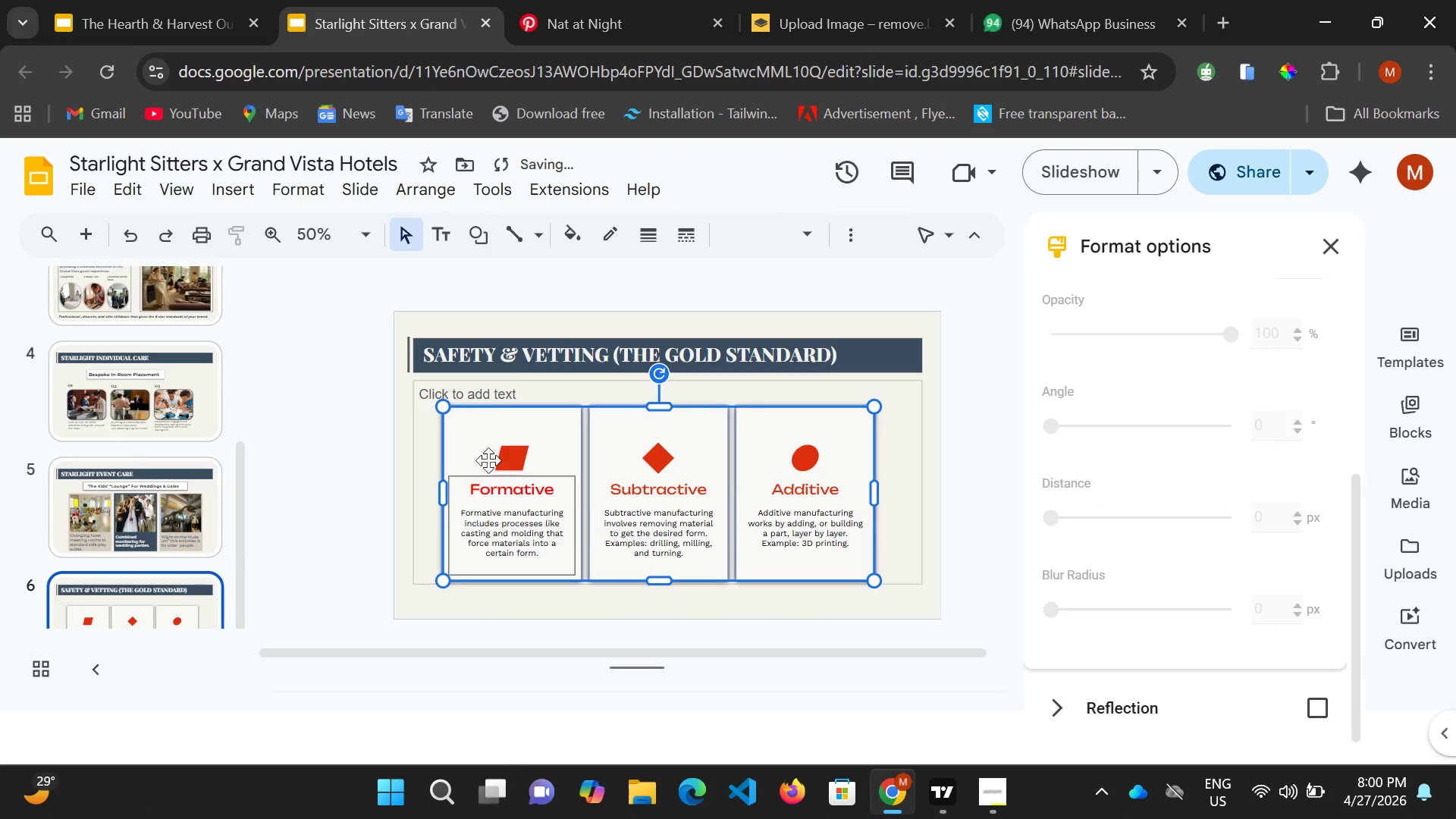 
key(ArrowUp)
 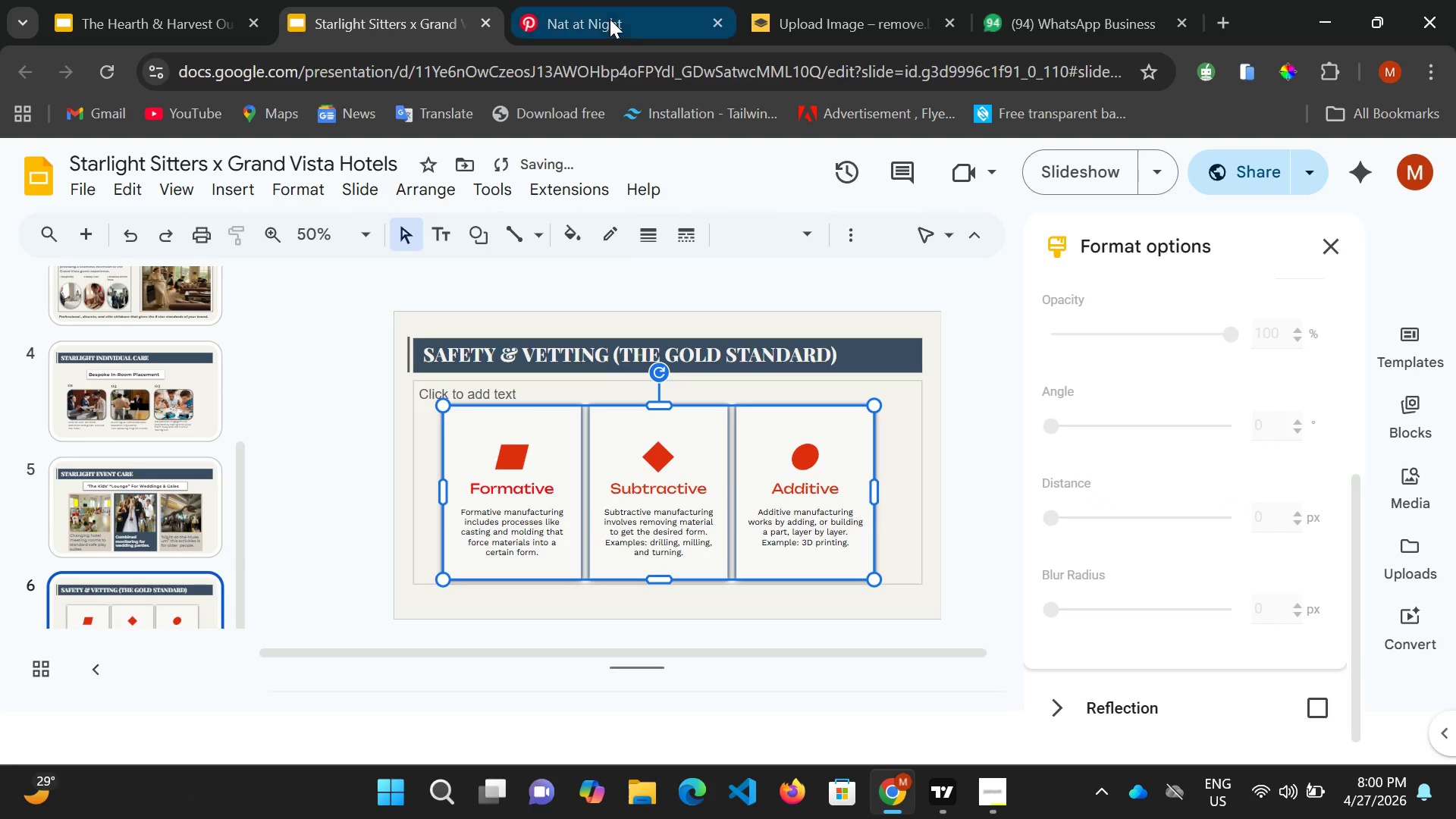 
left_click([604, 19])
 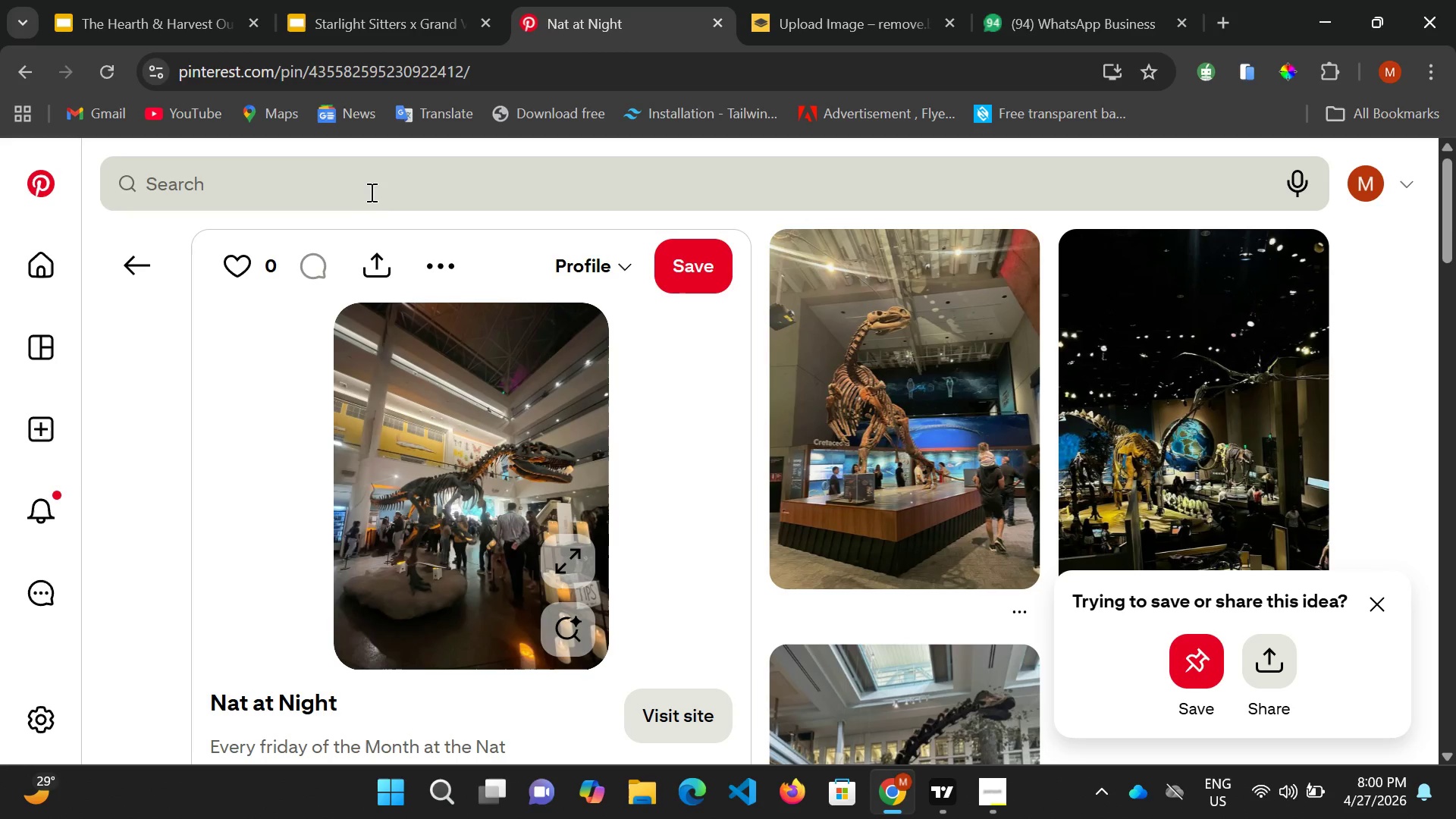 
left_click([372, 198])
 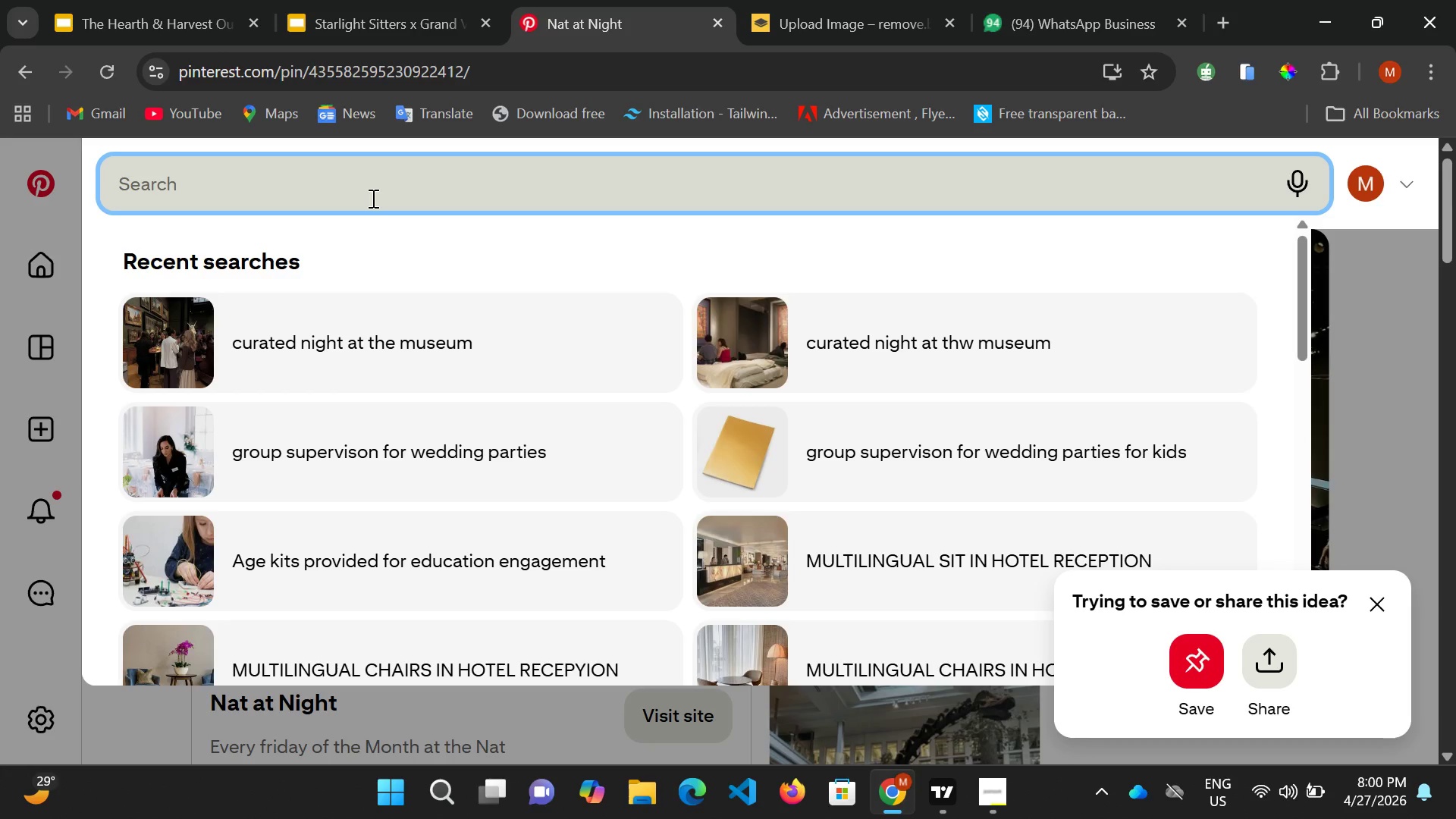 
wait(6.83)
 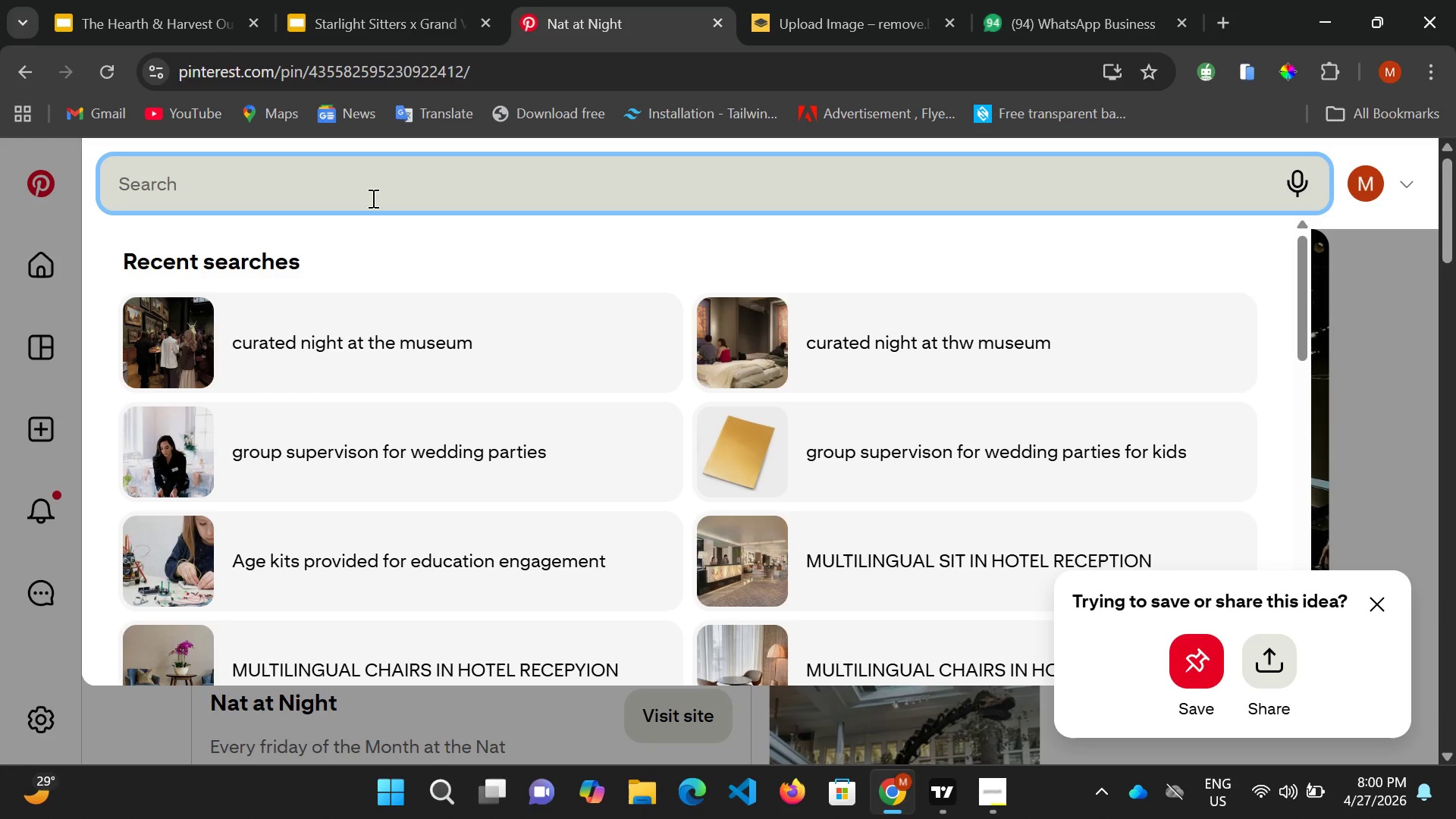 
type(SHIEL )
key(Backspace)
key(Backspace)
key(Backspace)
type(shield icon)
 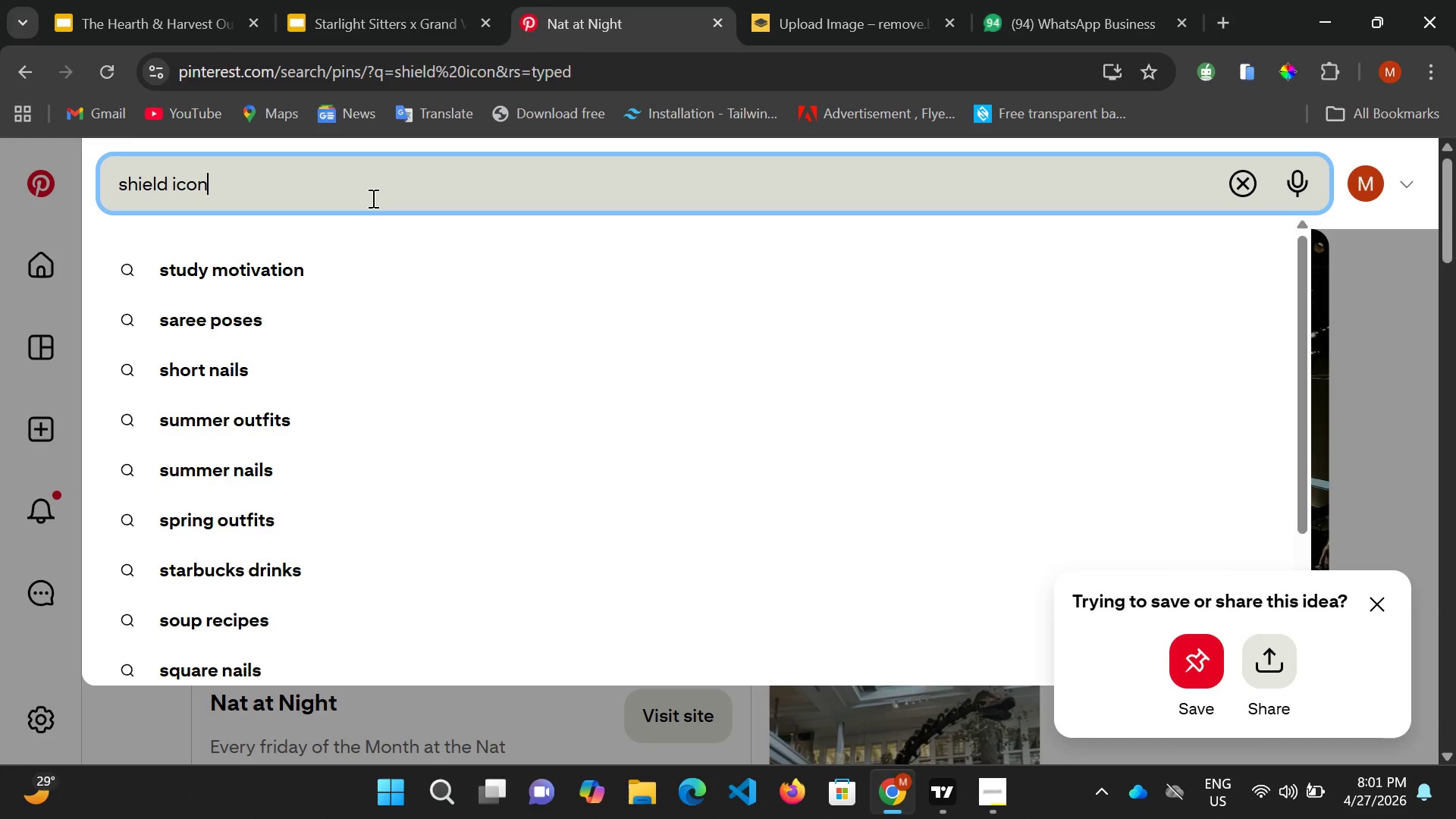 
key(Enter)
 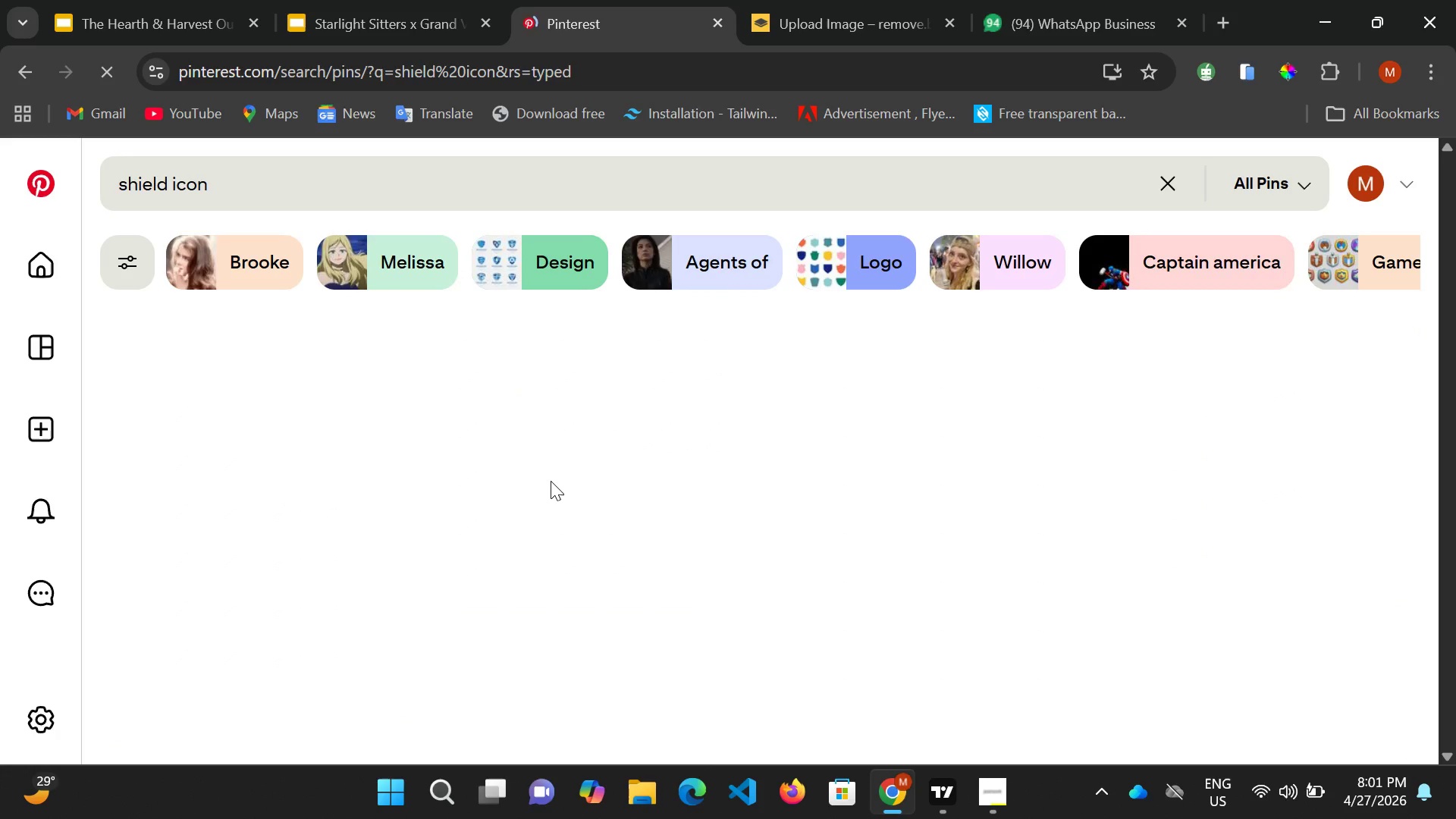 
wait(12.03)
 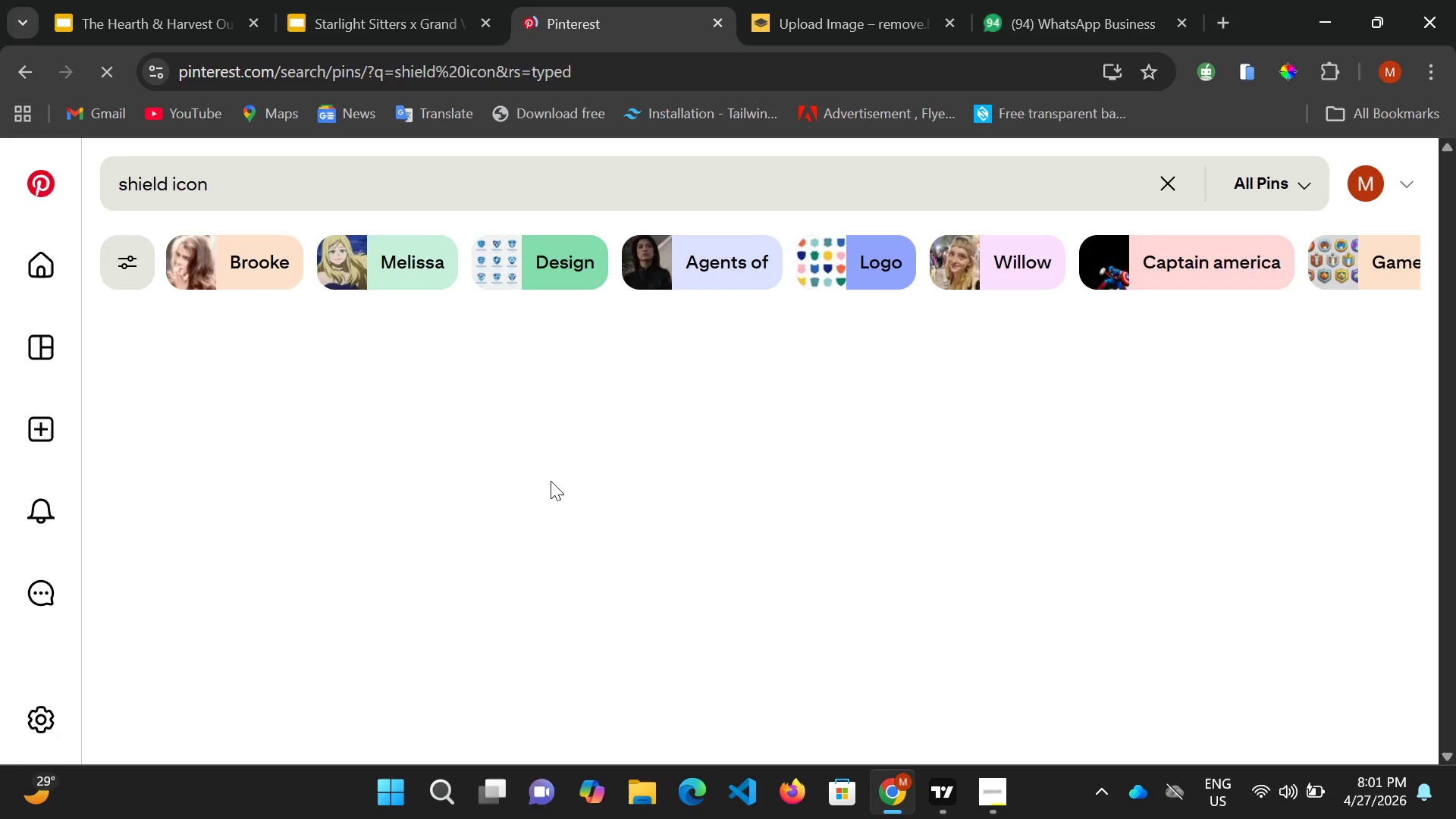 
left_click([264, 489])
 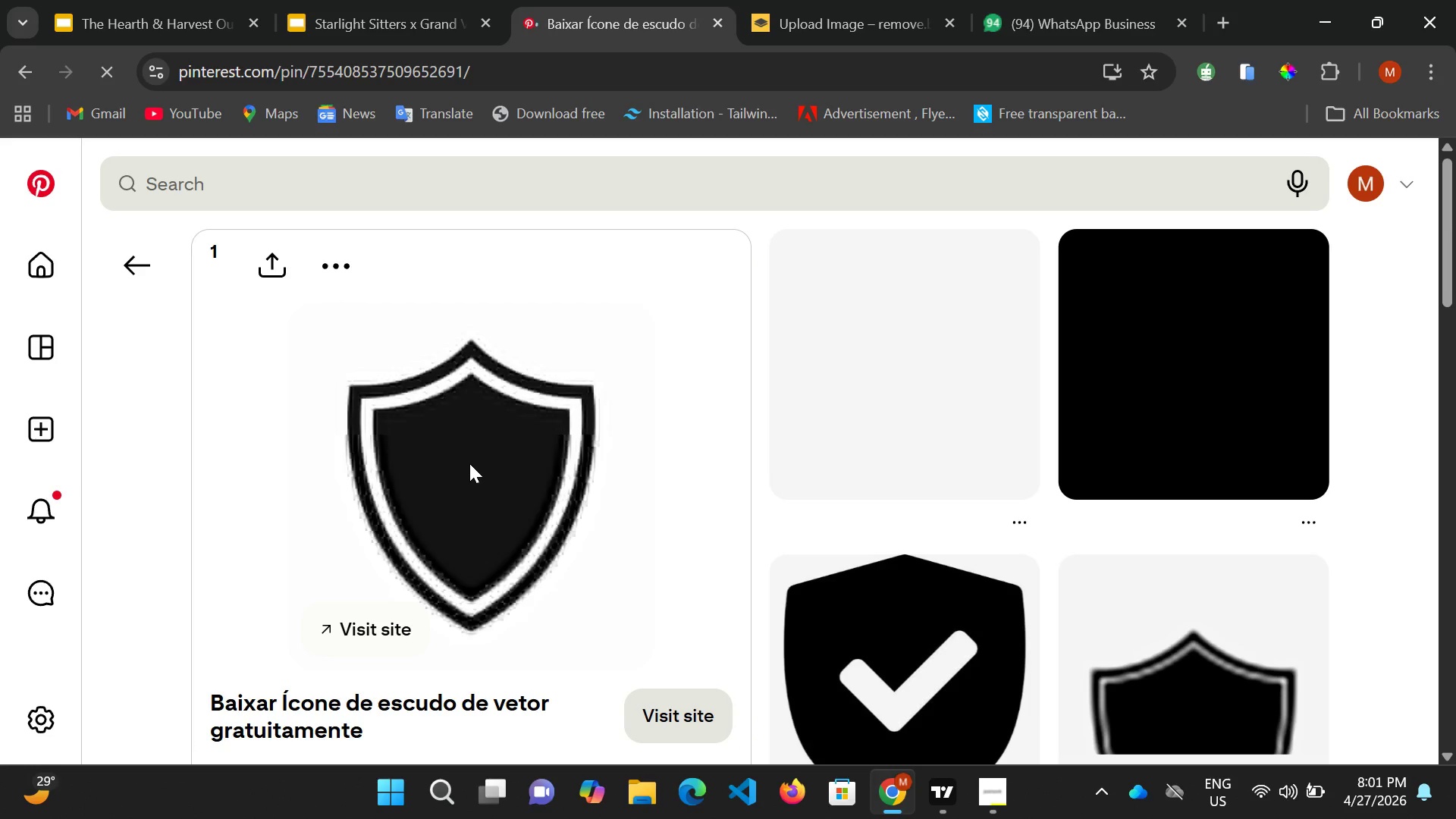 
wait(15.91)
 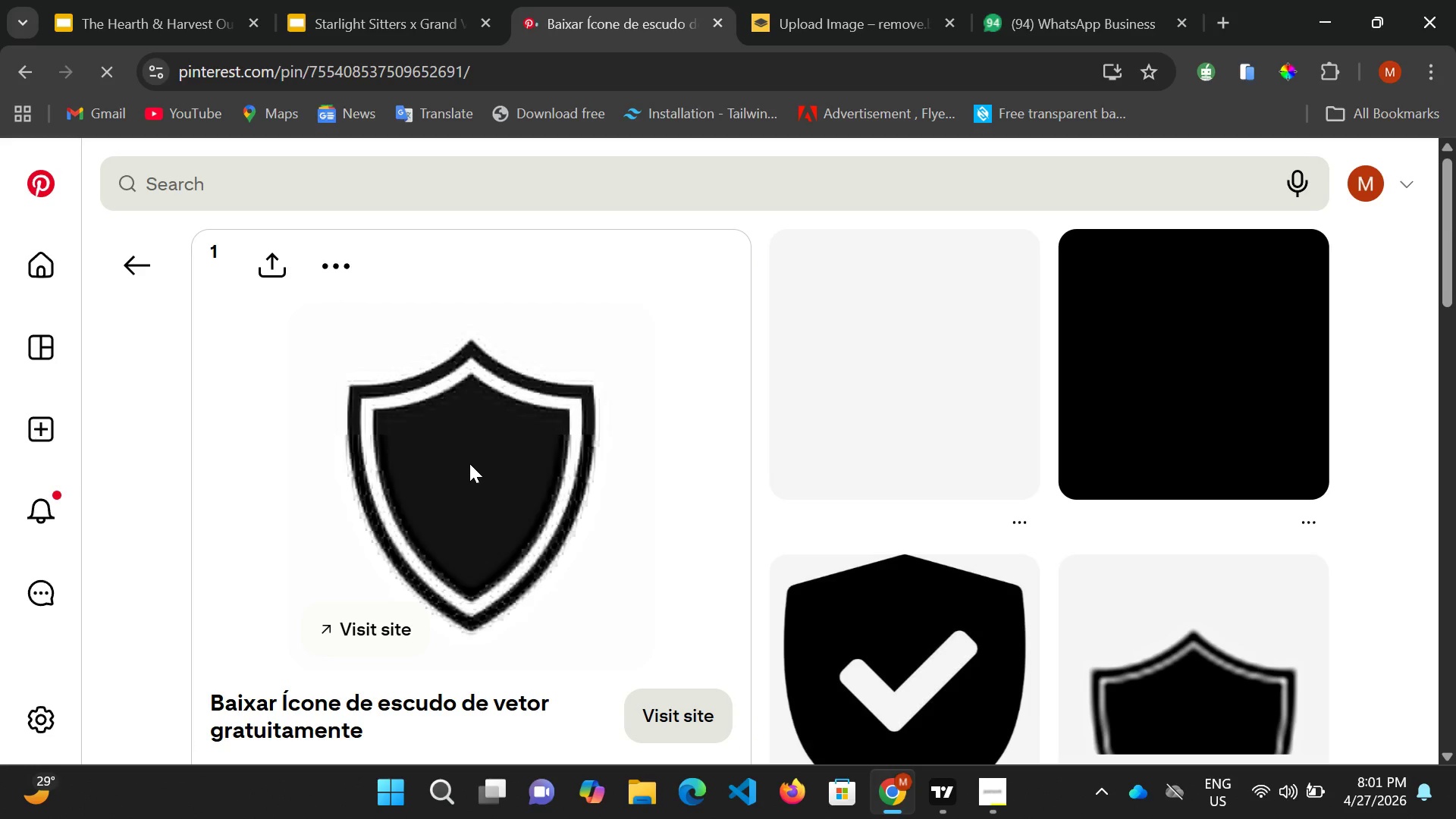 
right_click([474, 463])
 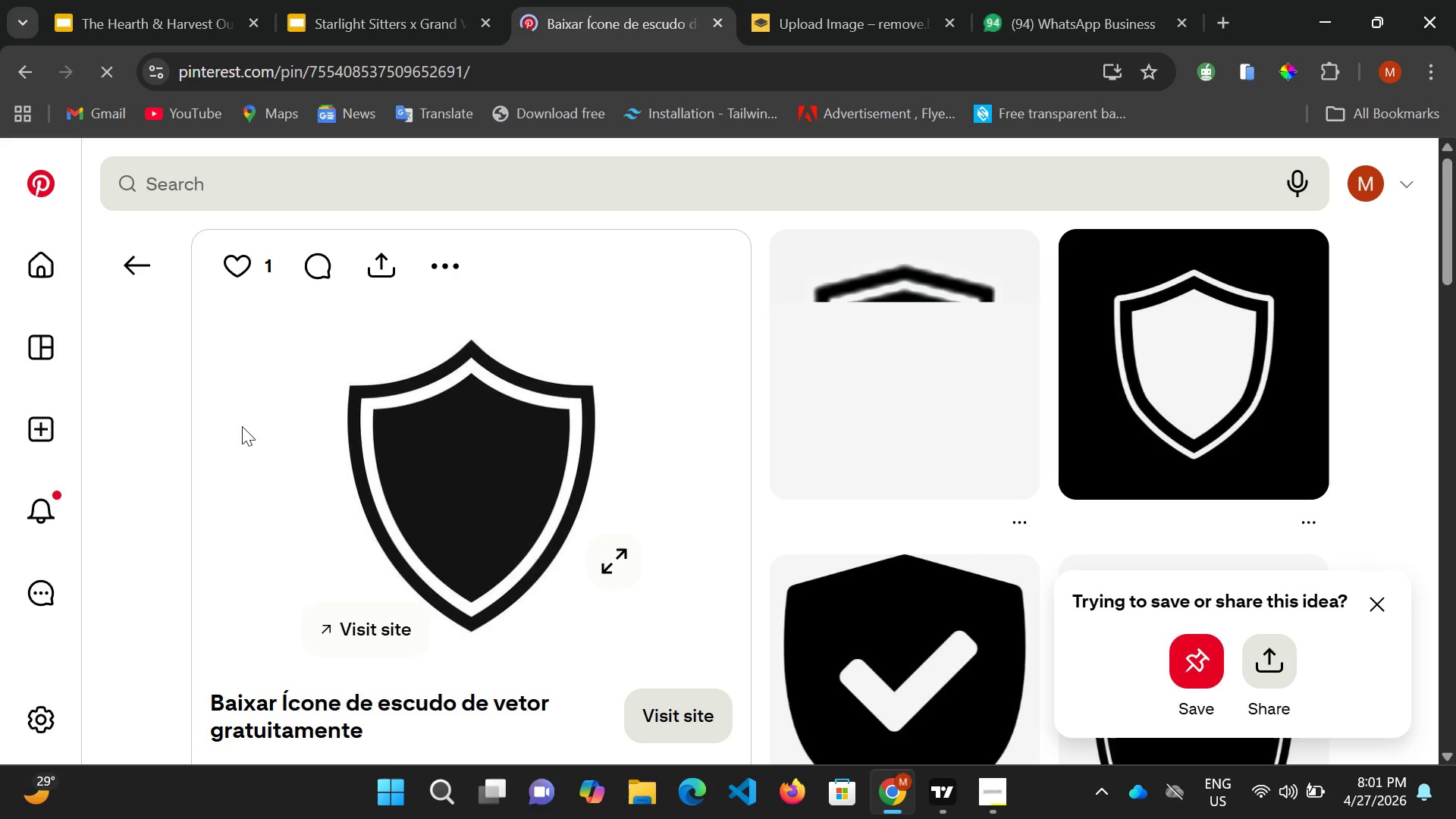 
left_click([176, 189])
 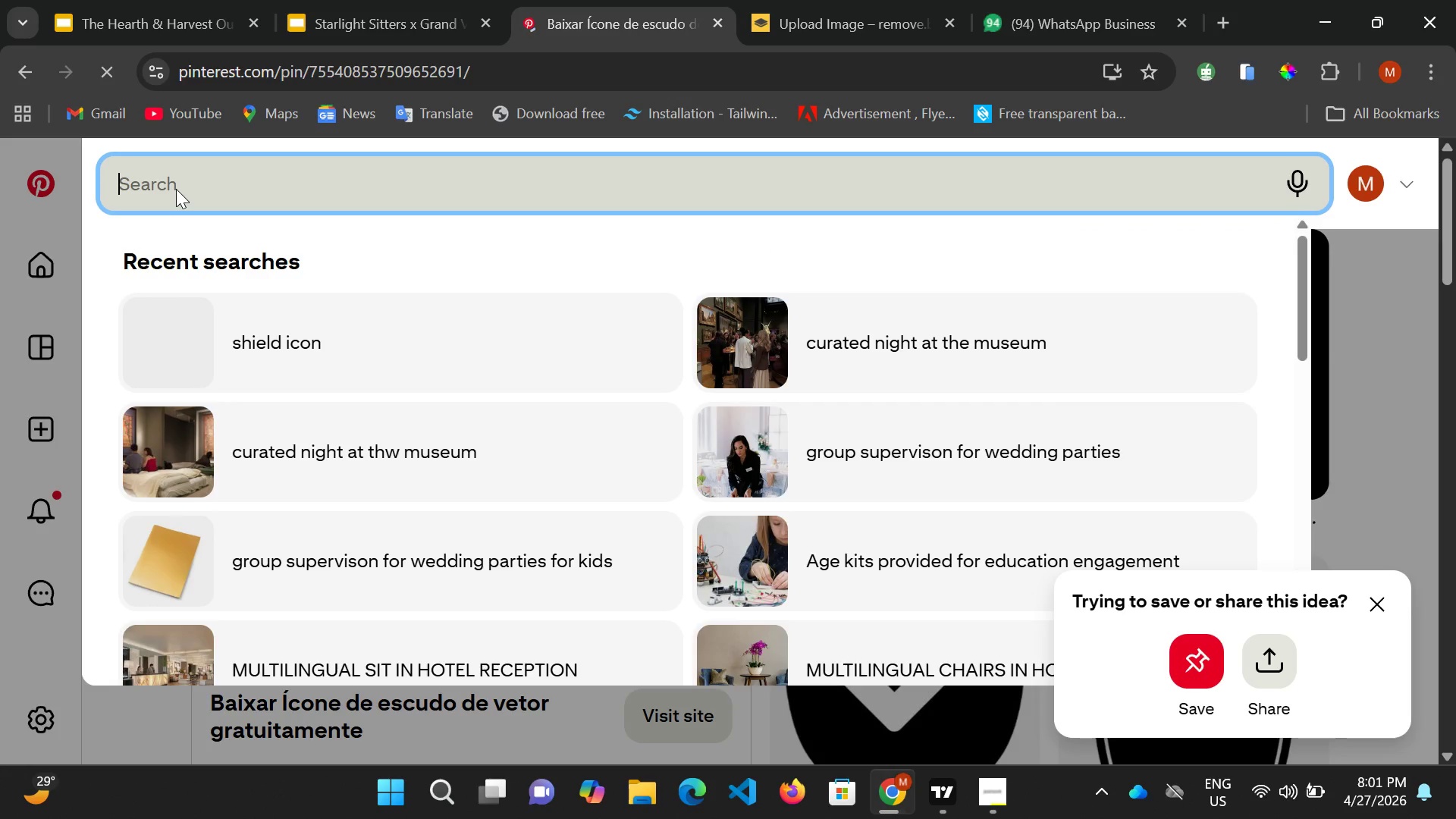 
type(h)
key(Backspace)
type(shield)
 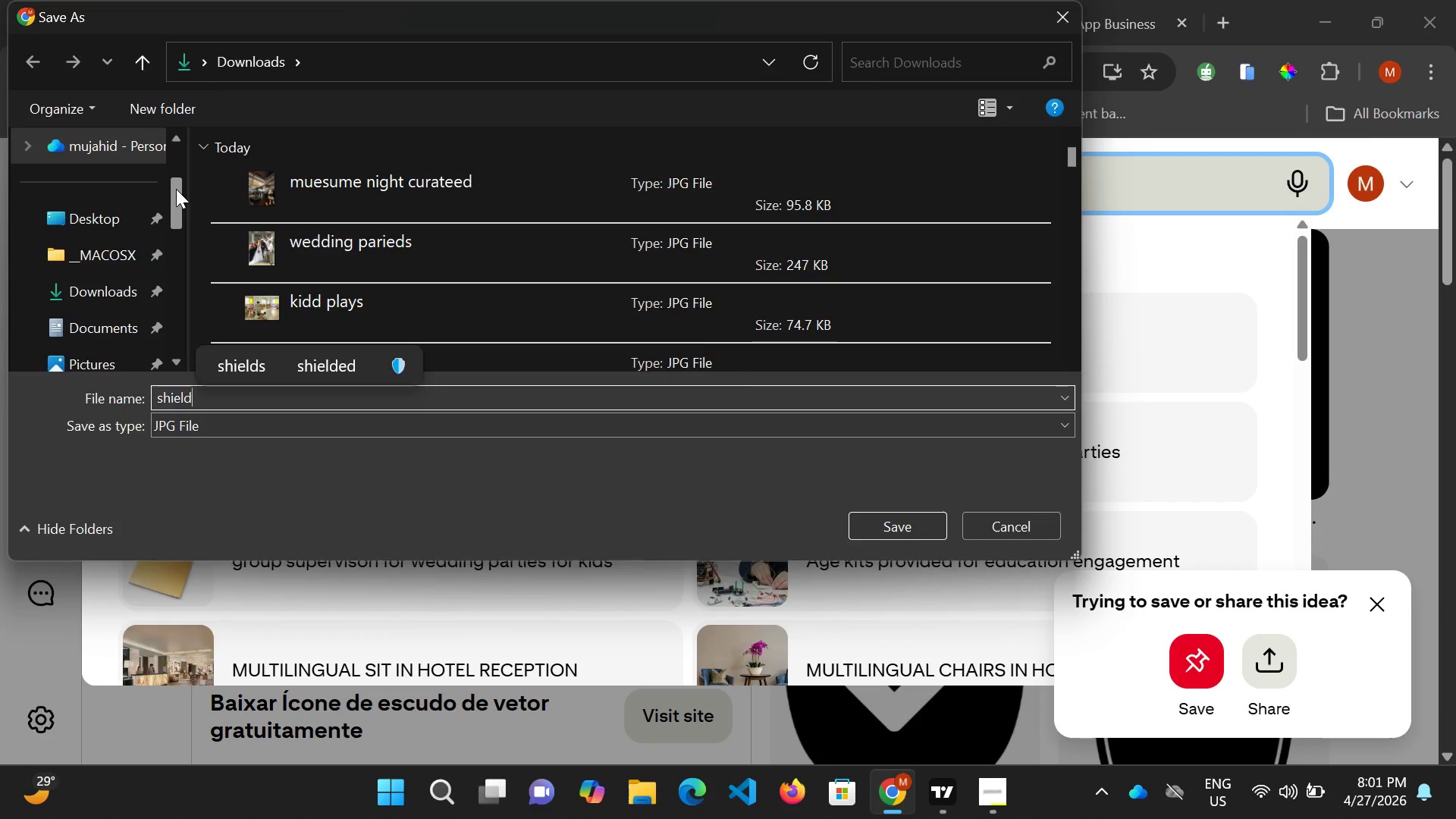 
key(Enter)
 